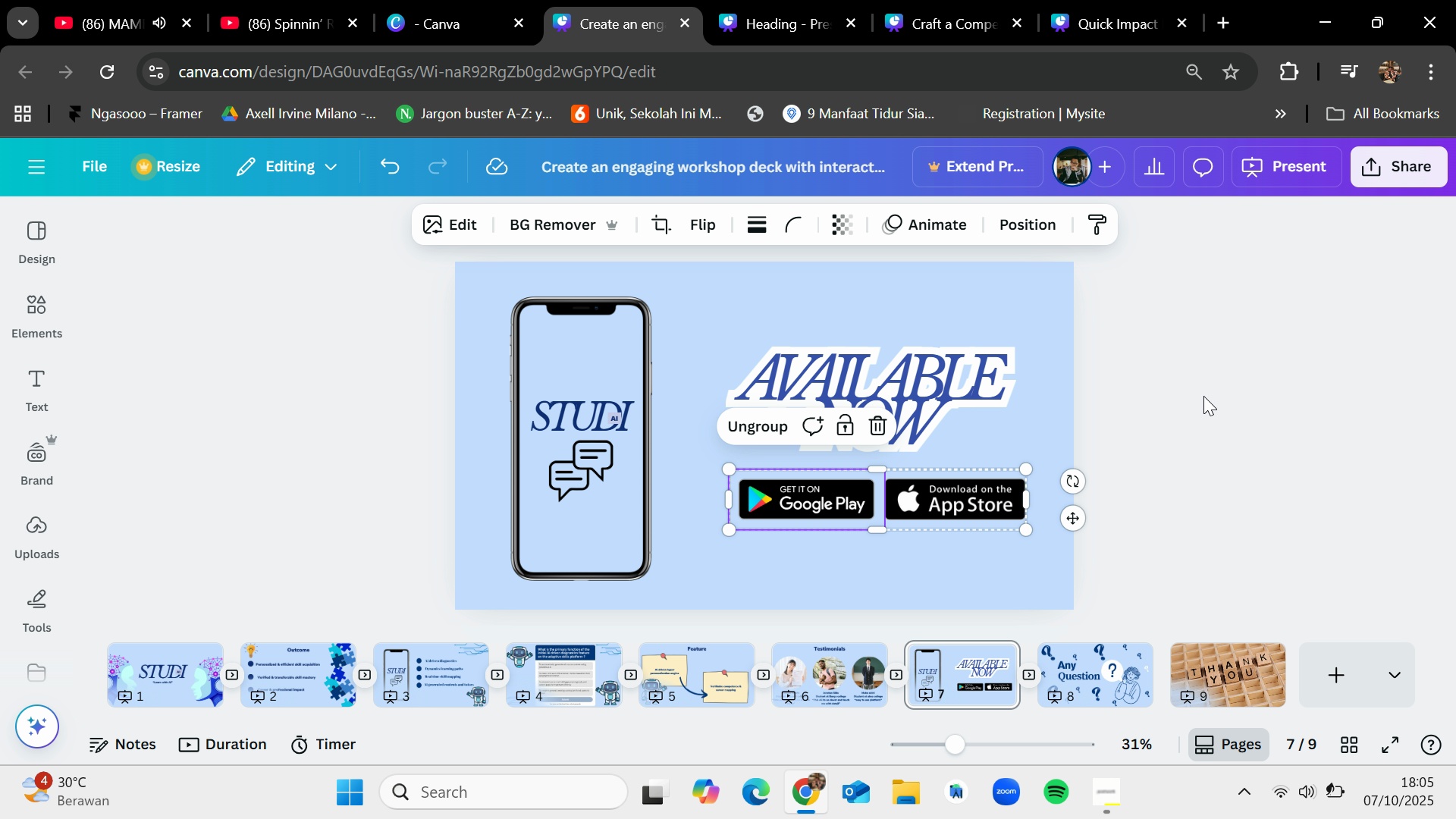 
left_click([874, 397])
 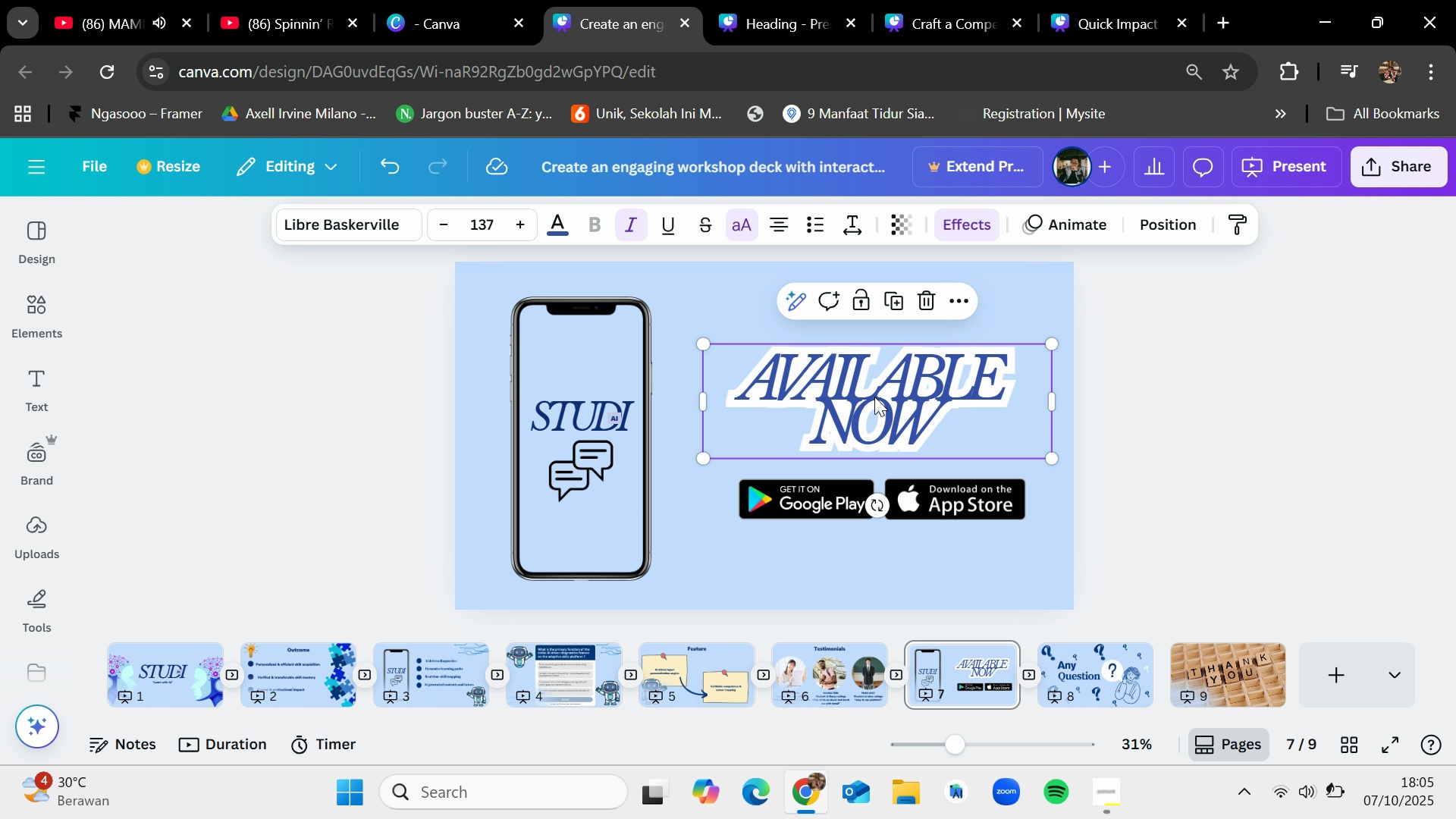 
key(Control+C)
 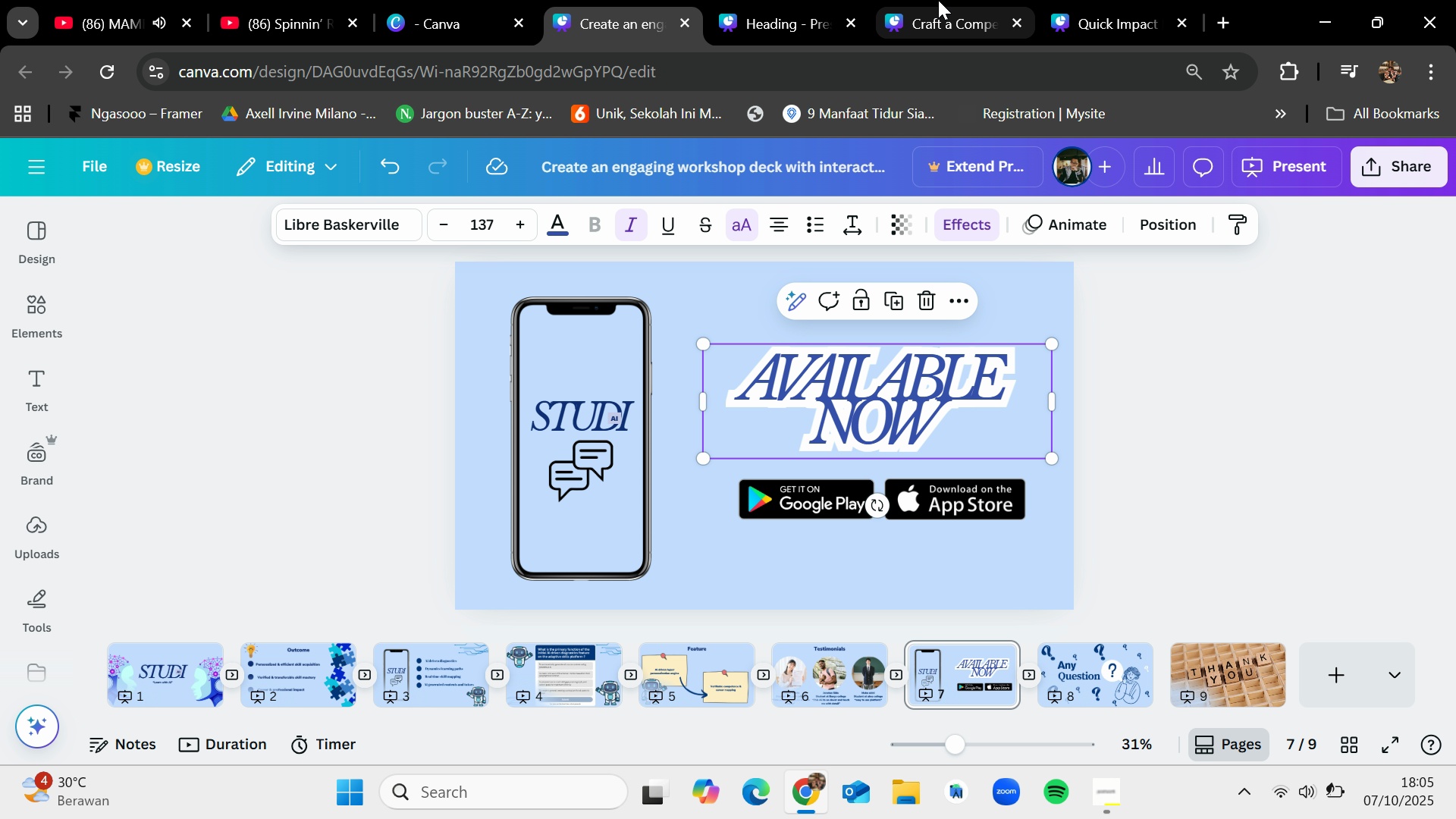 
left_click([938, 0])
 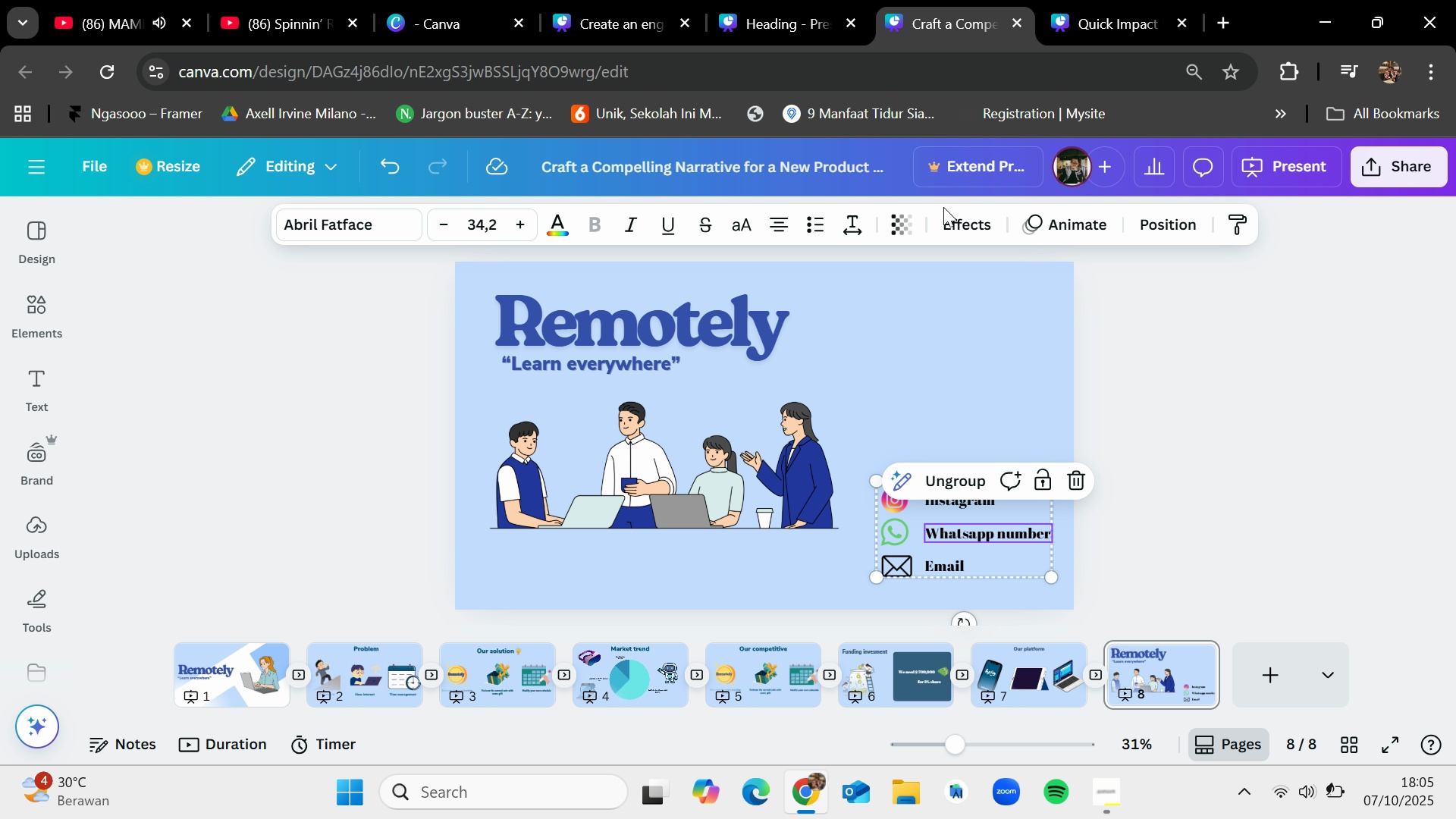 
hold_key(key=ControlLeft, duration=0.53)
 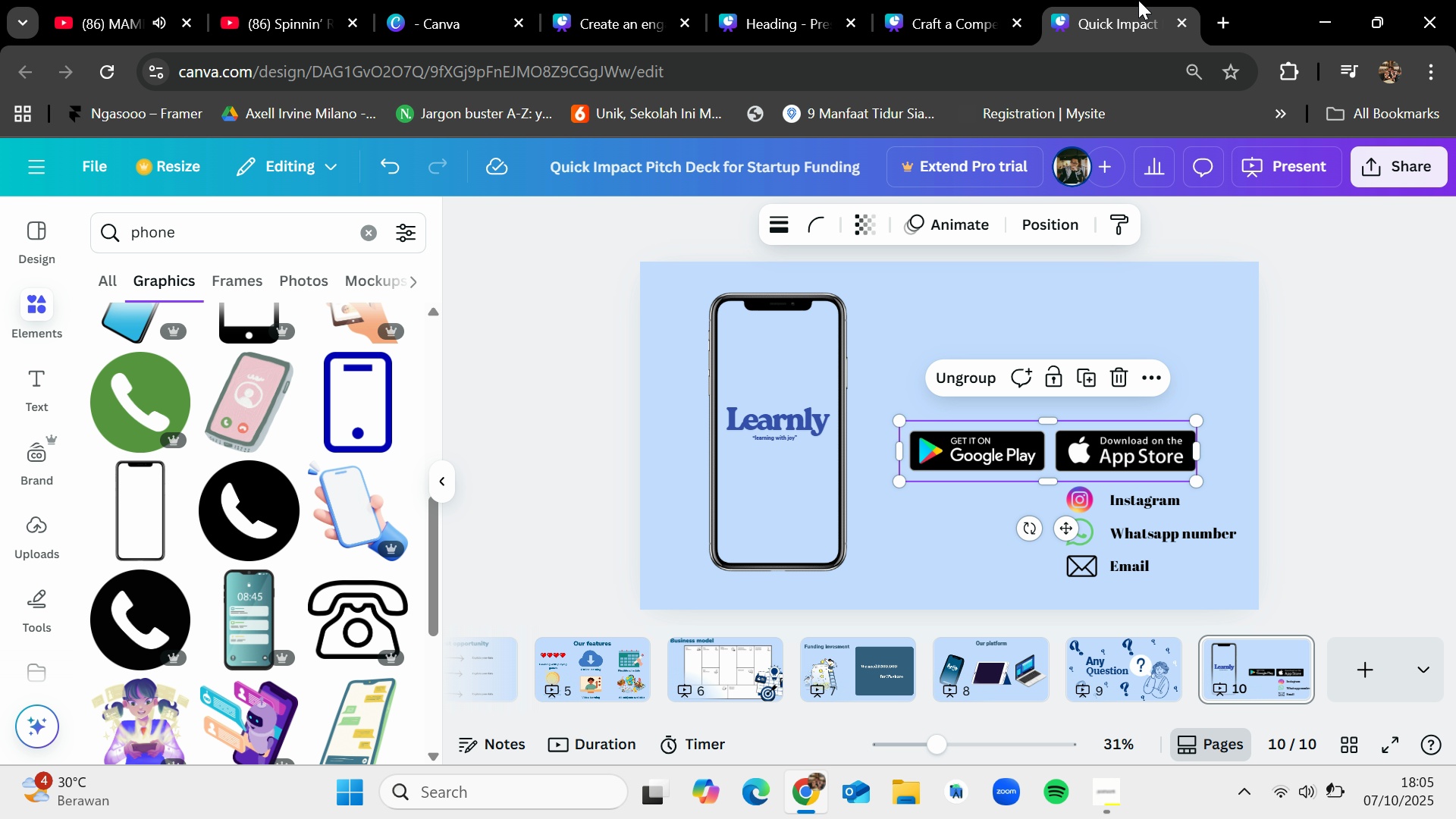 
left_click([1138, 0])
 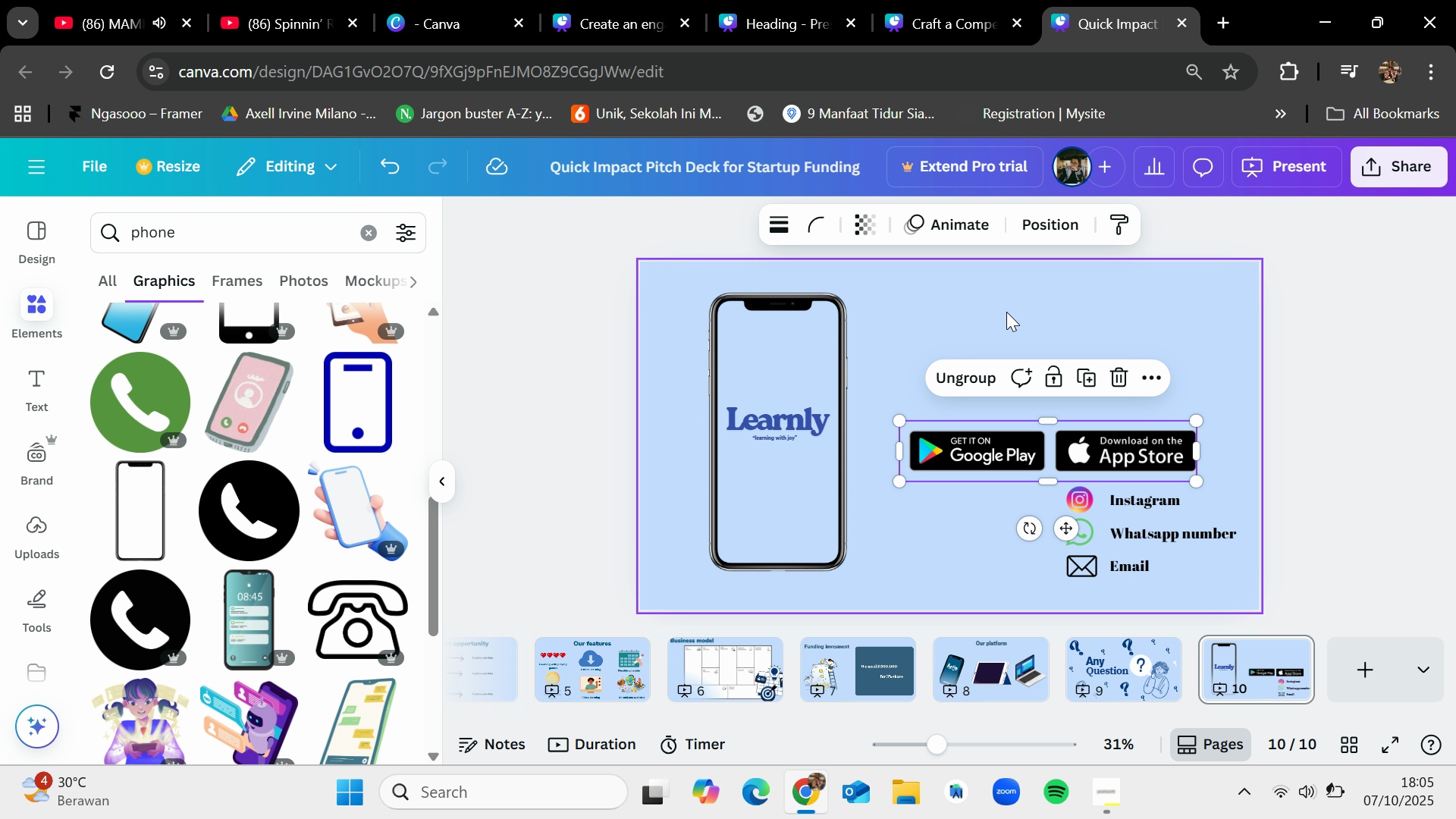 
key(Control+V)
 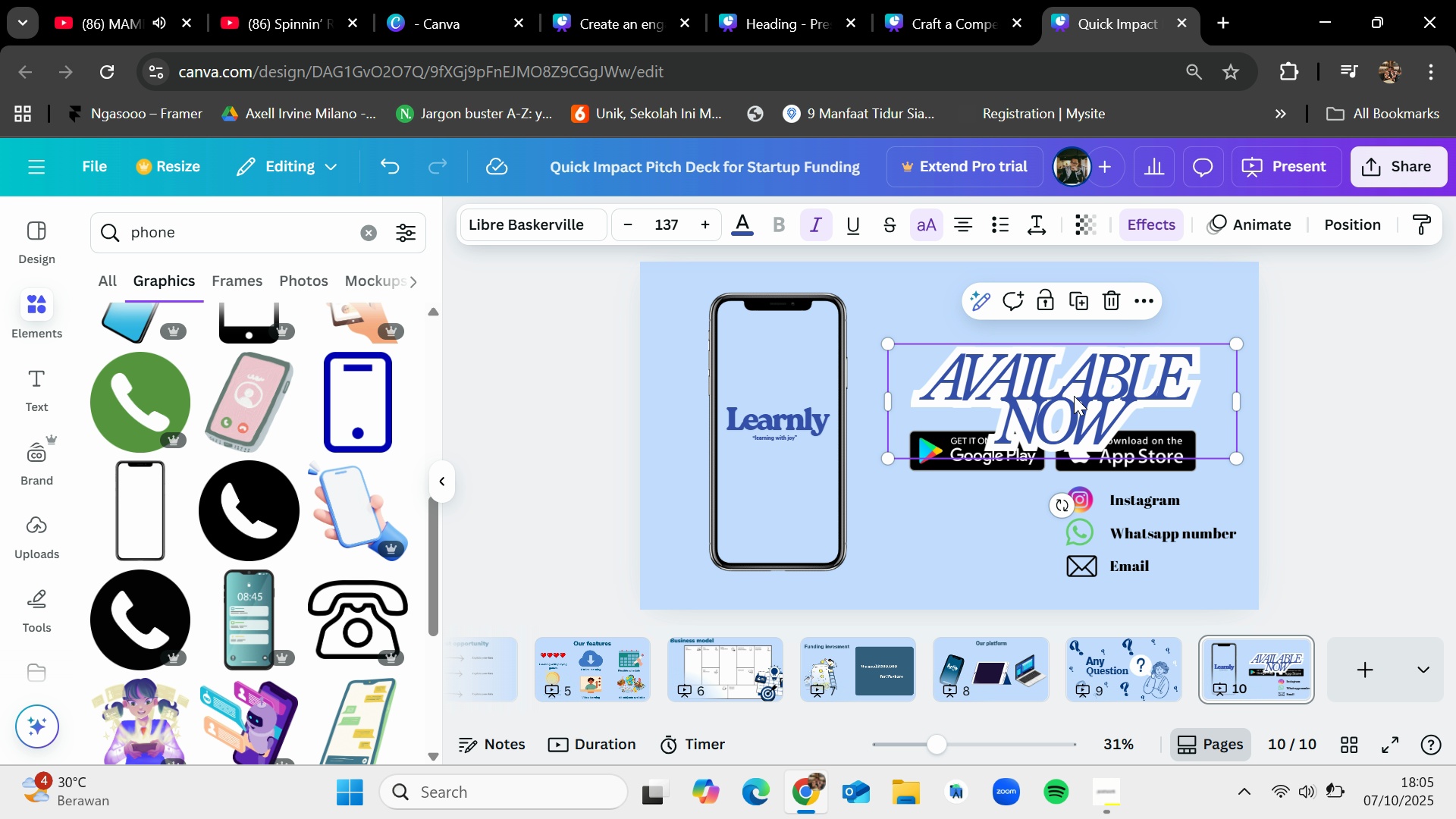 
left_click_drag(start_coordinate=[1077, 400], to_coordinate=[1069, 359])
 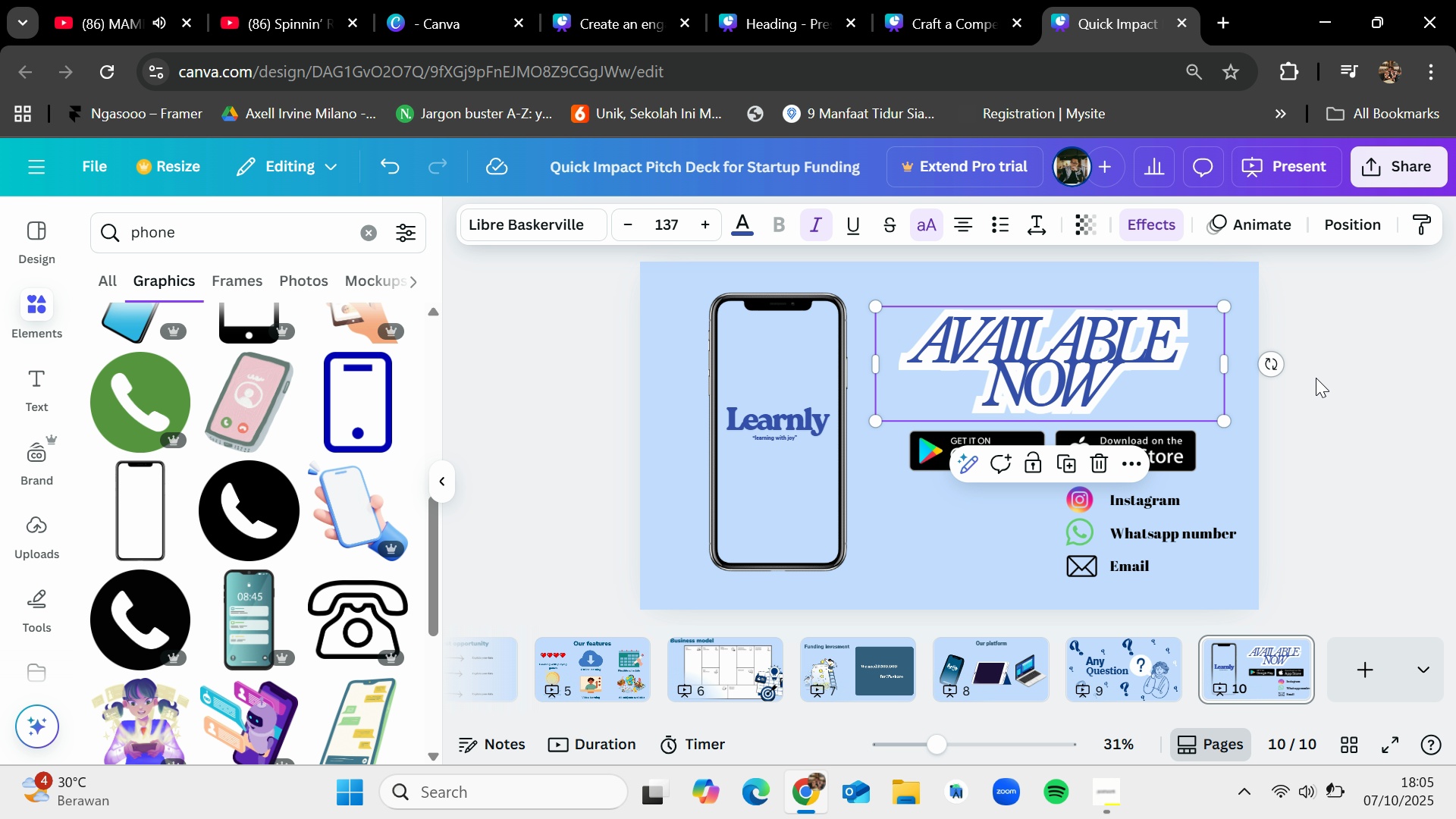 
left_click([1316, 378])
 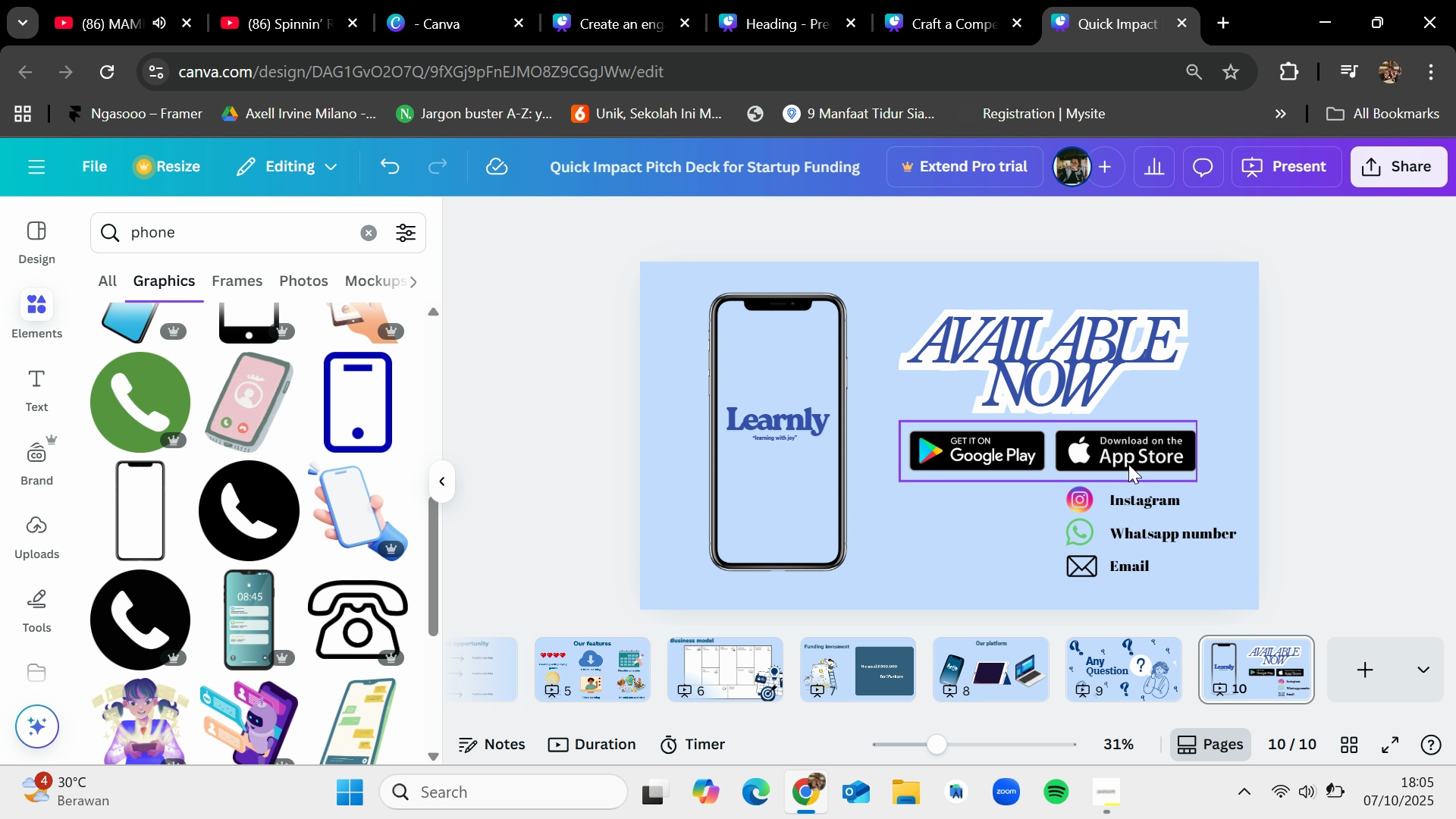 
left_click([1128, 463])
 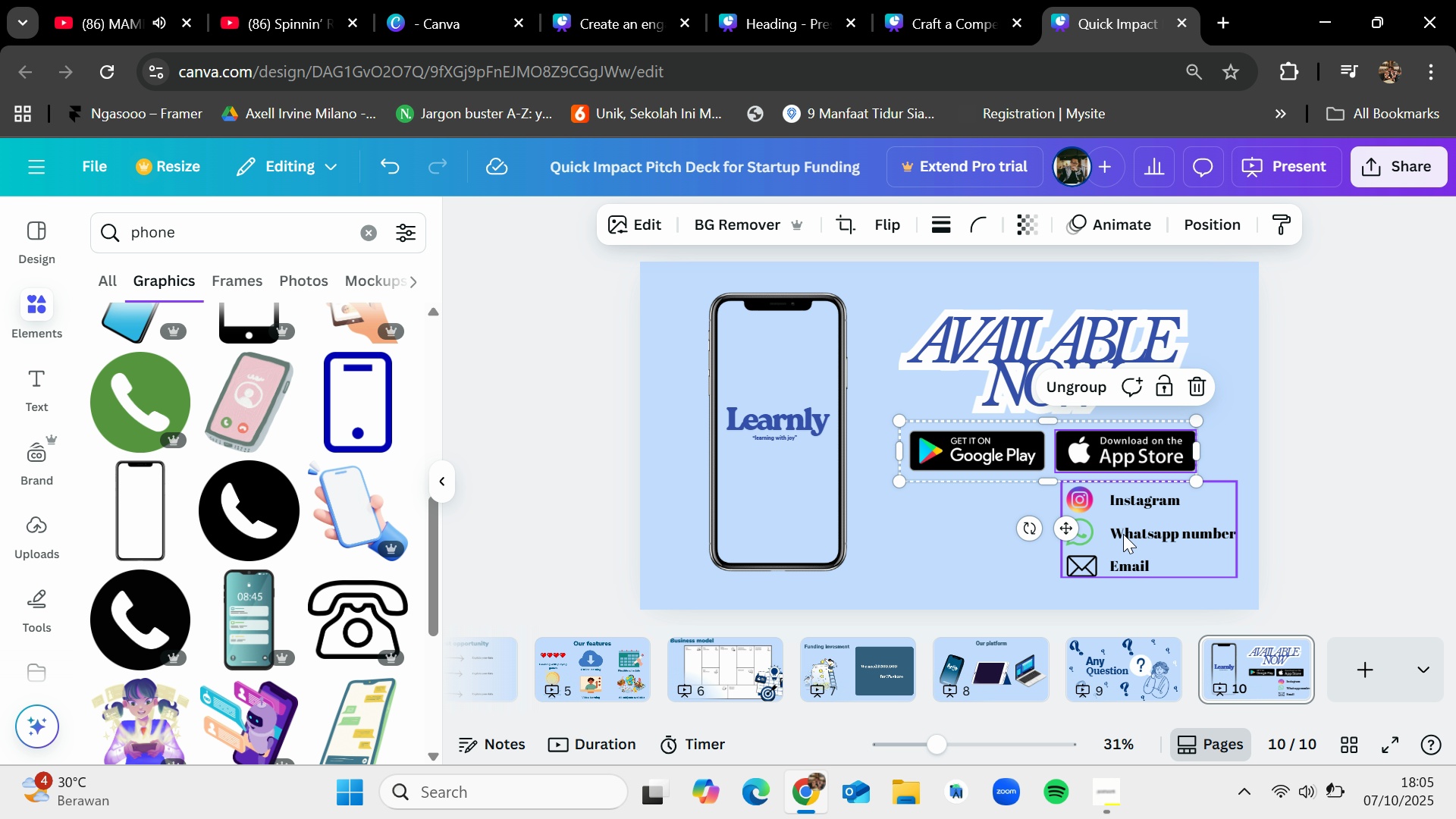 
left_click_drag(start_coordinate=[1123, 534], to_coordinate=[1123, 542])
 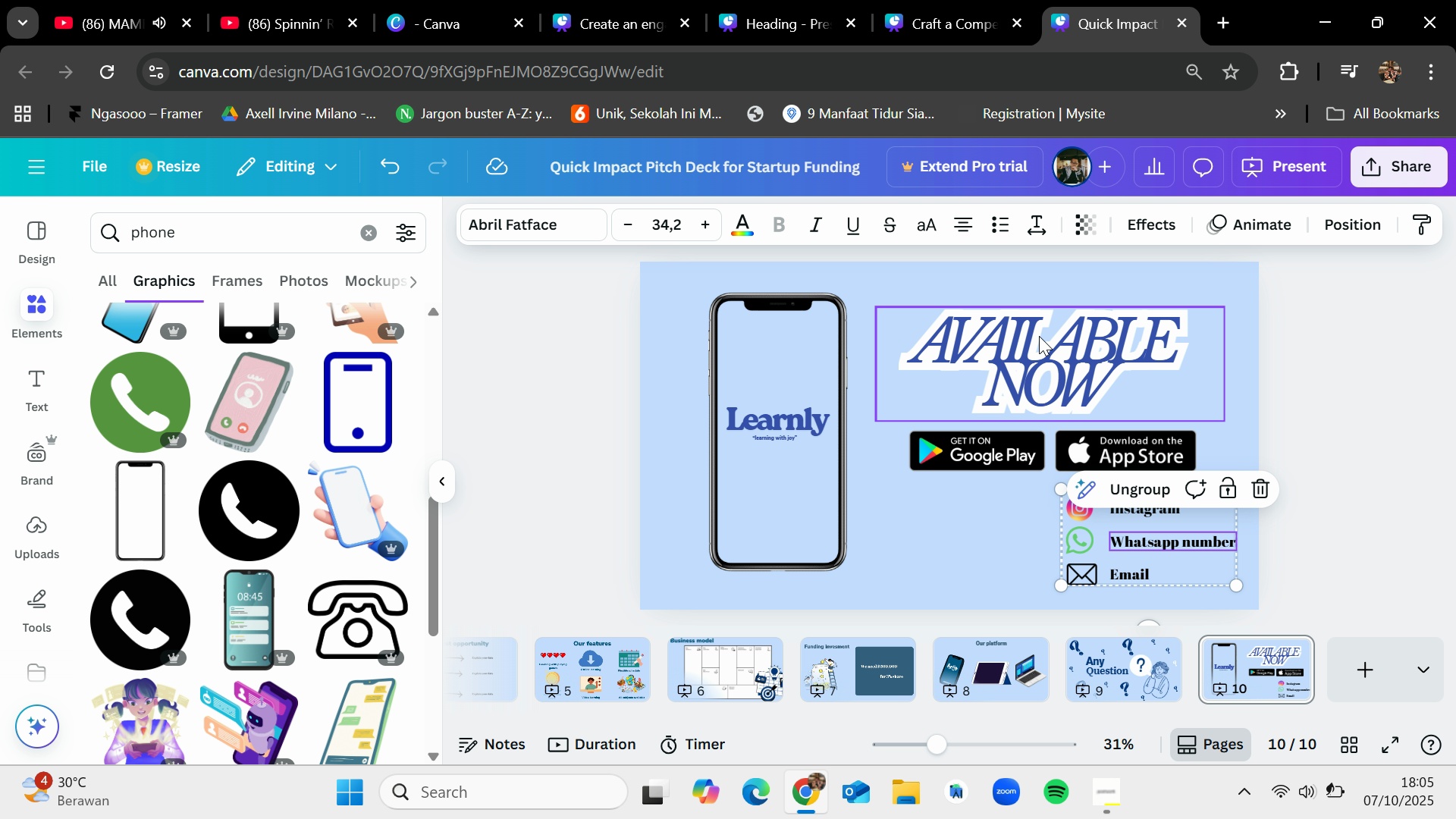 
left_click_drag(start_coordinate=[1037, 345], to_coordinate=[1034, 337])
 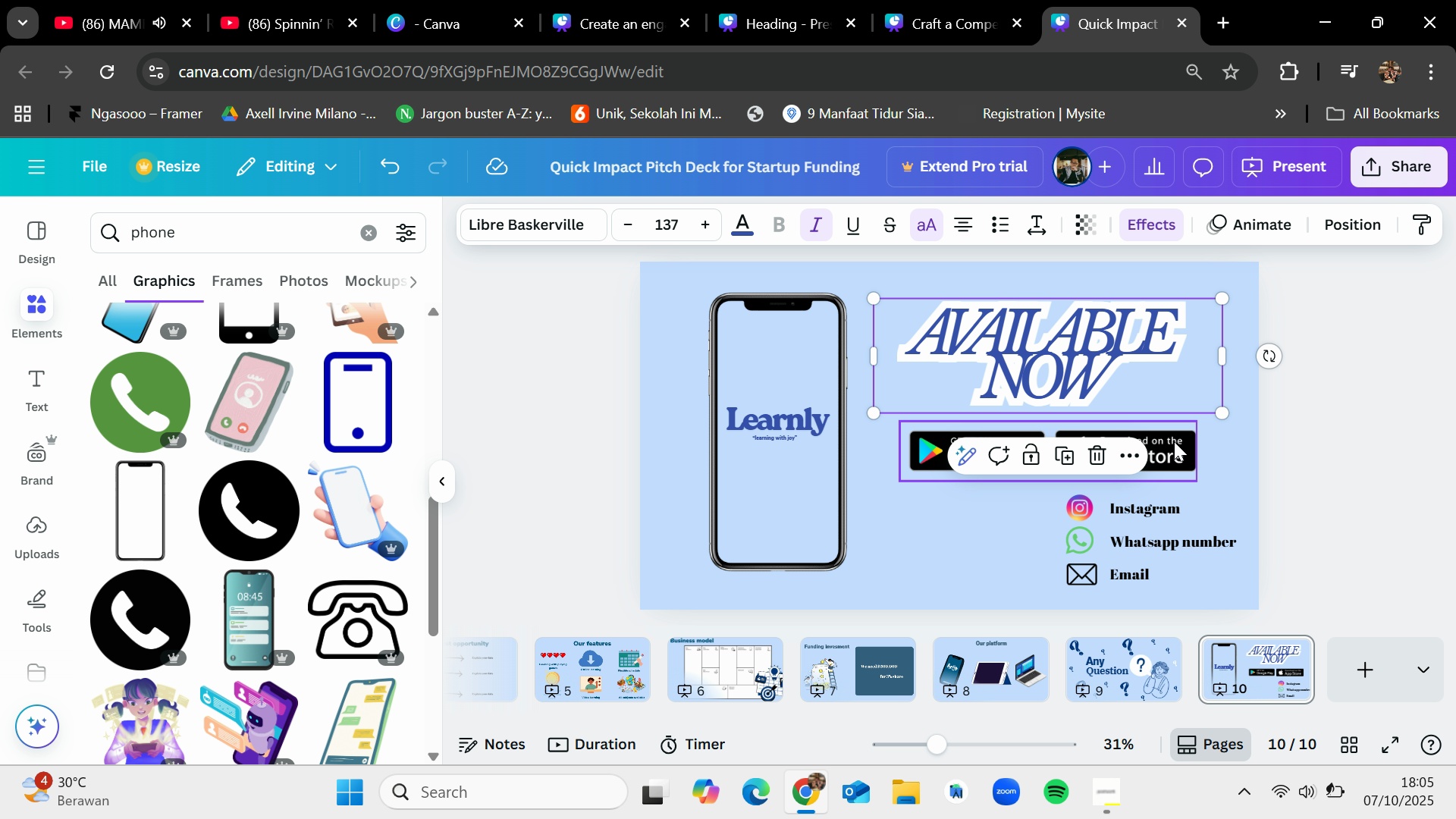 
left_click([1175, 441])
 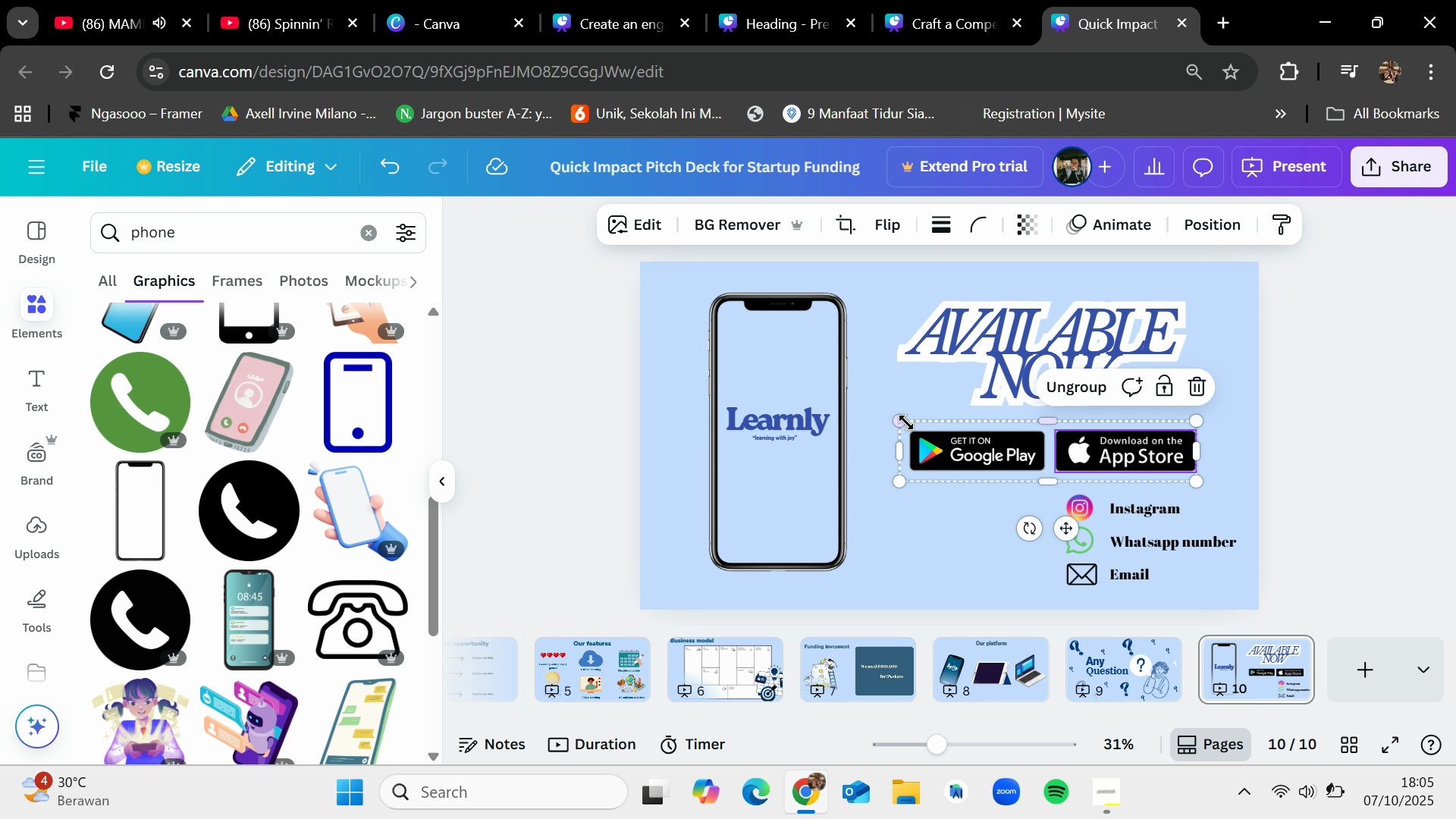 
left_click_drag(start_coordinate=[906, 418], to_coordinate=[969, 465])
 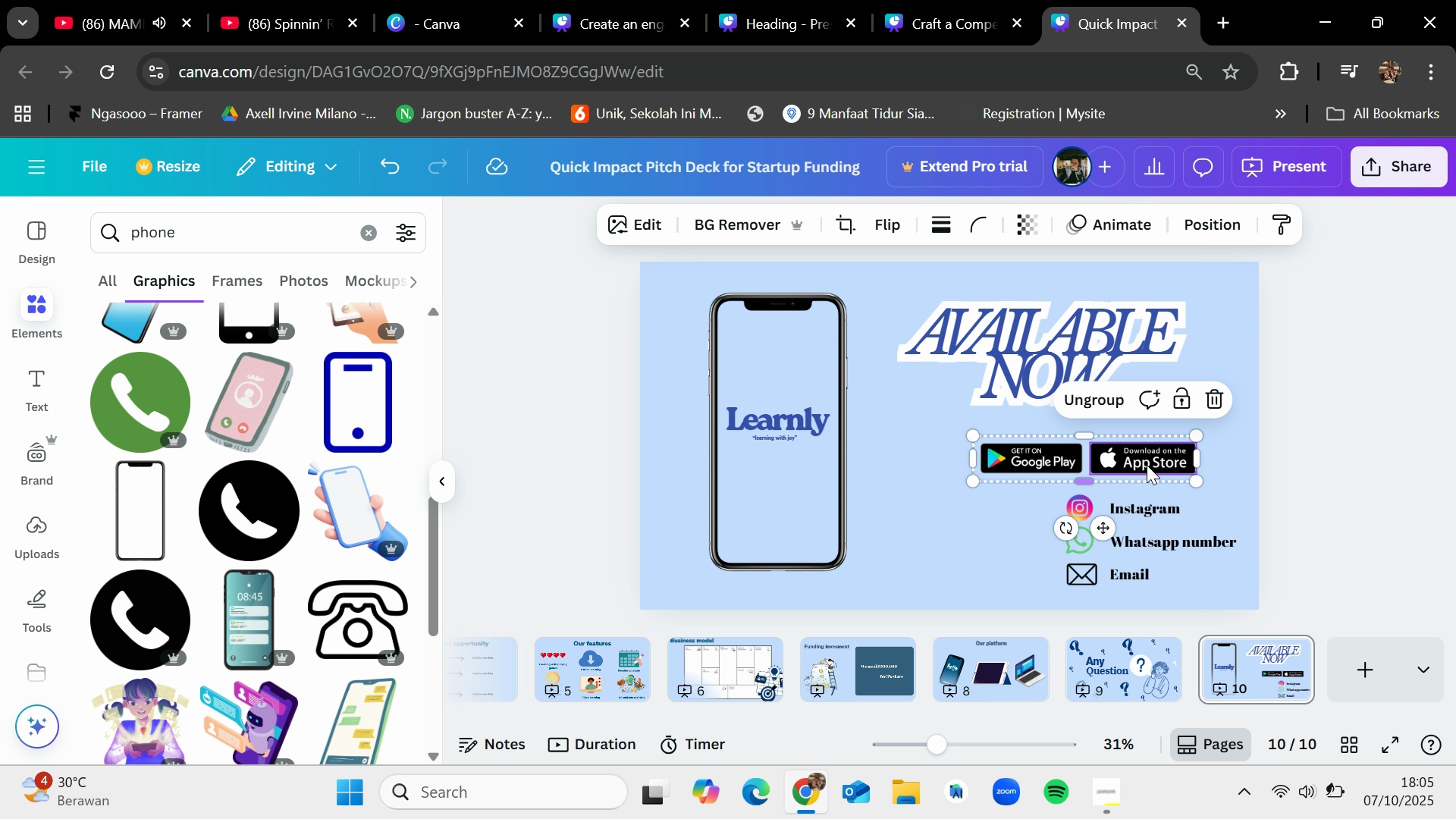 
left_click_drag(start_coordinate=[1144, 462], to_coordinate=[1125, 455])
 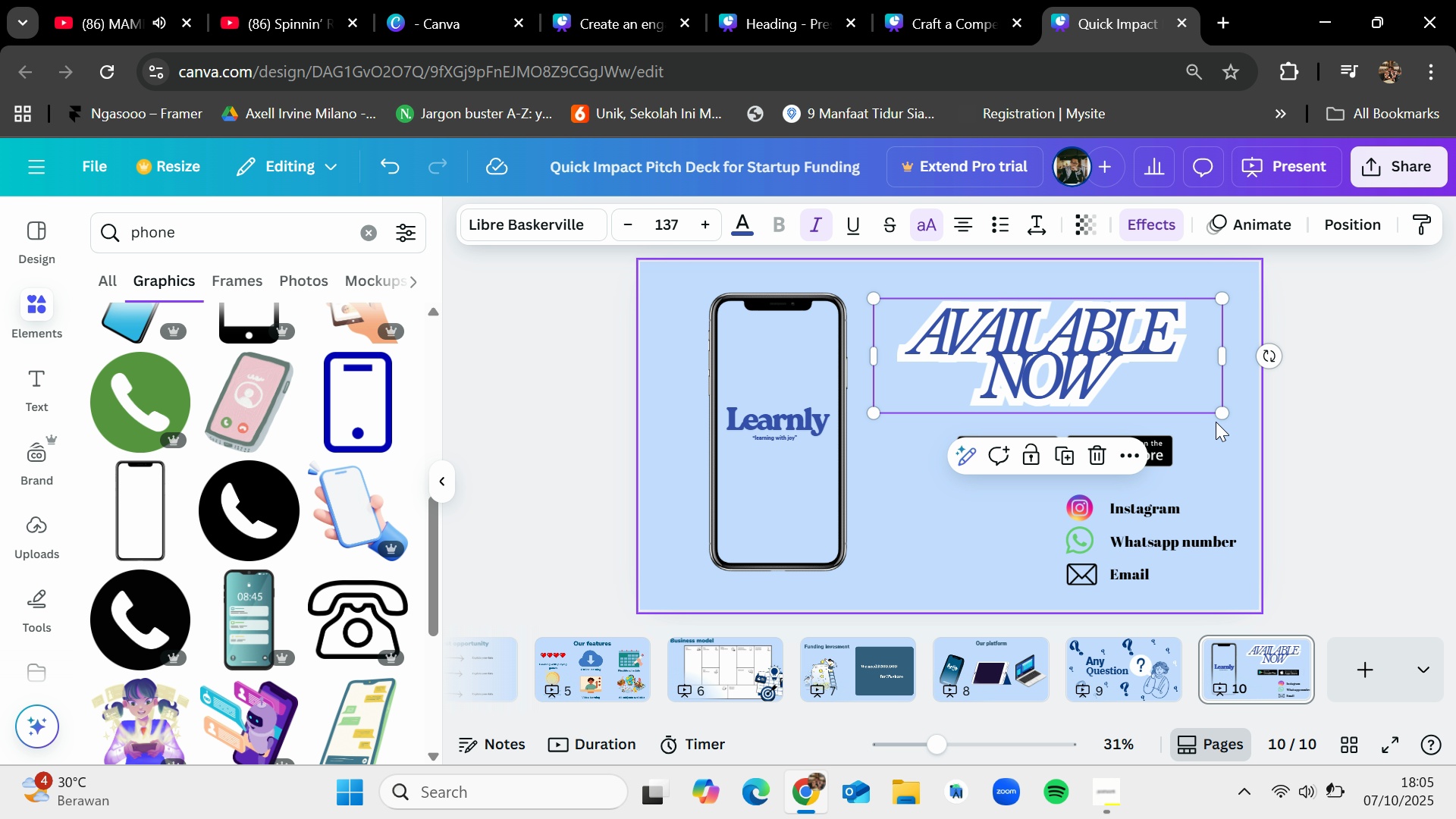 
left_click_drag(start_coordinate=[1216, 411], to_coordinate=[1187, 393])
 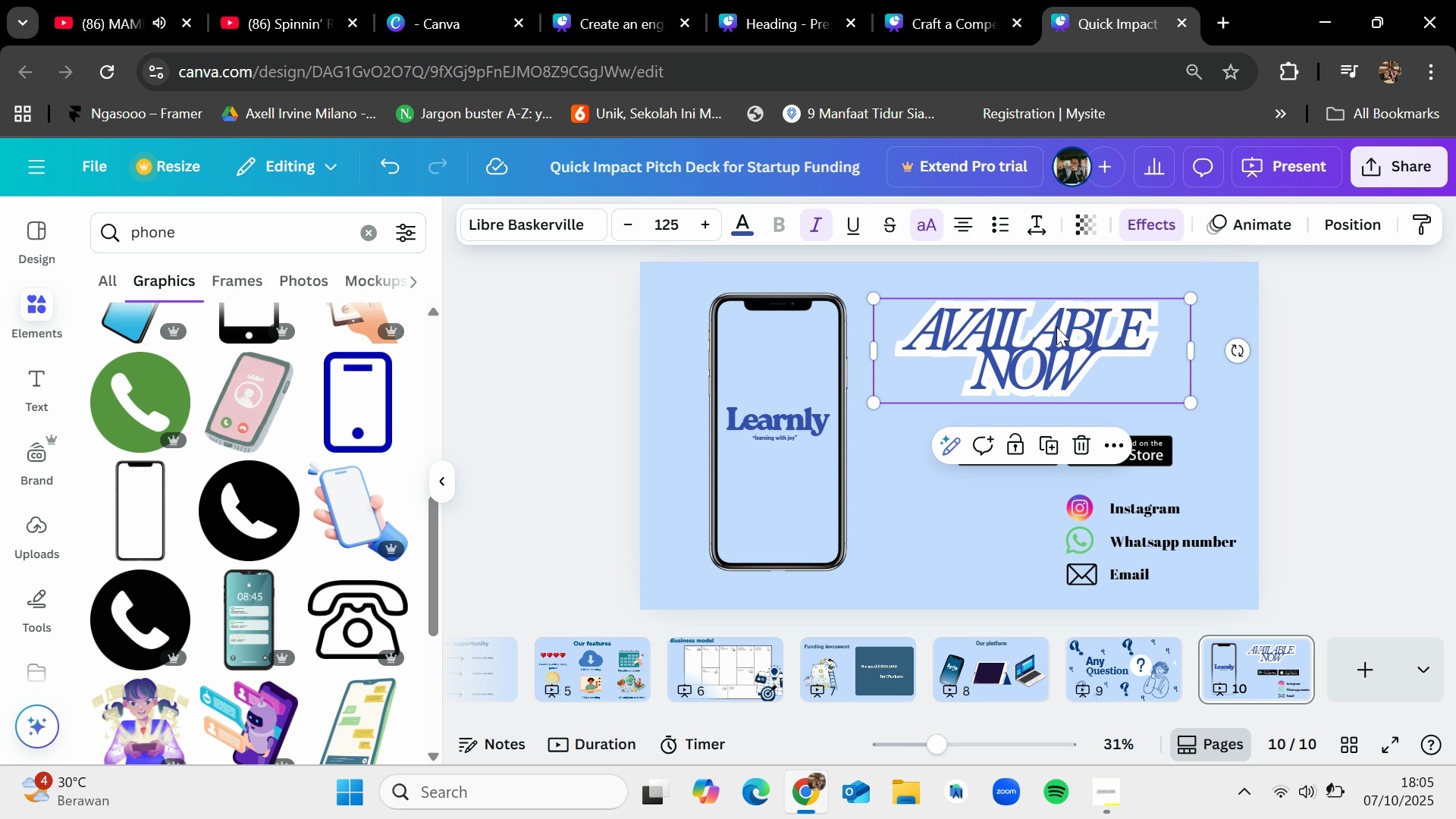 
left_click_drag(start_coordinate=[1056, 327], to_coordinate=[1080, 340])
 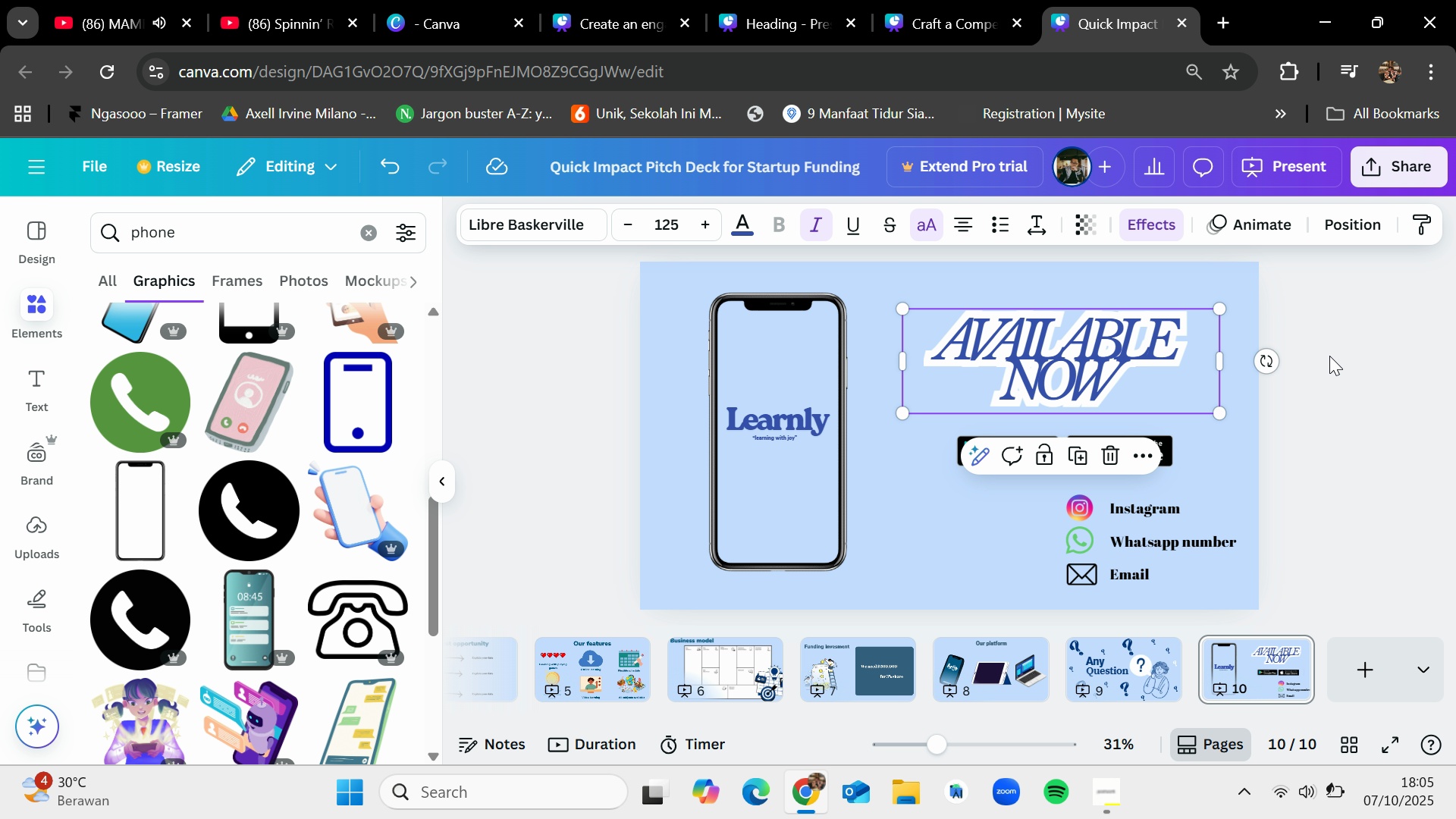 
left_click([1329, 356])
 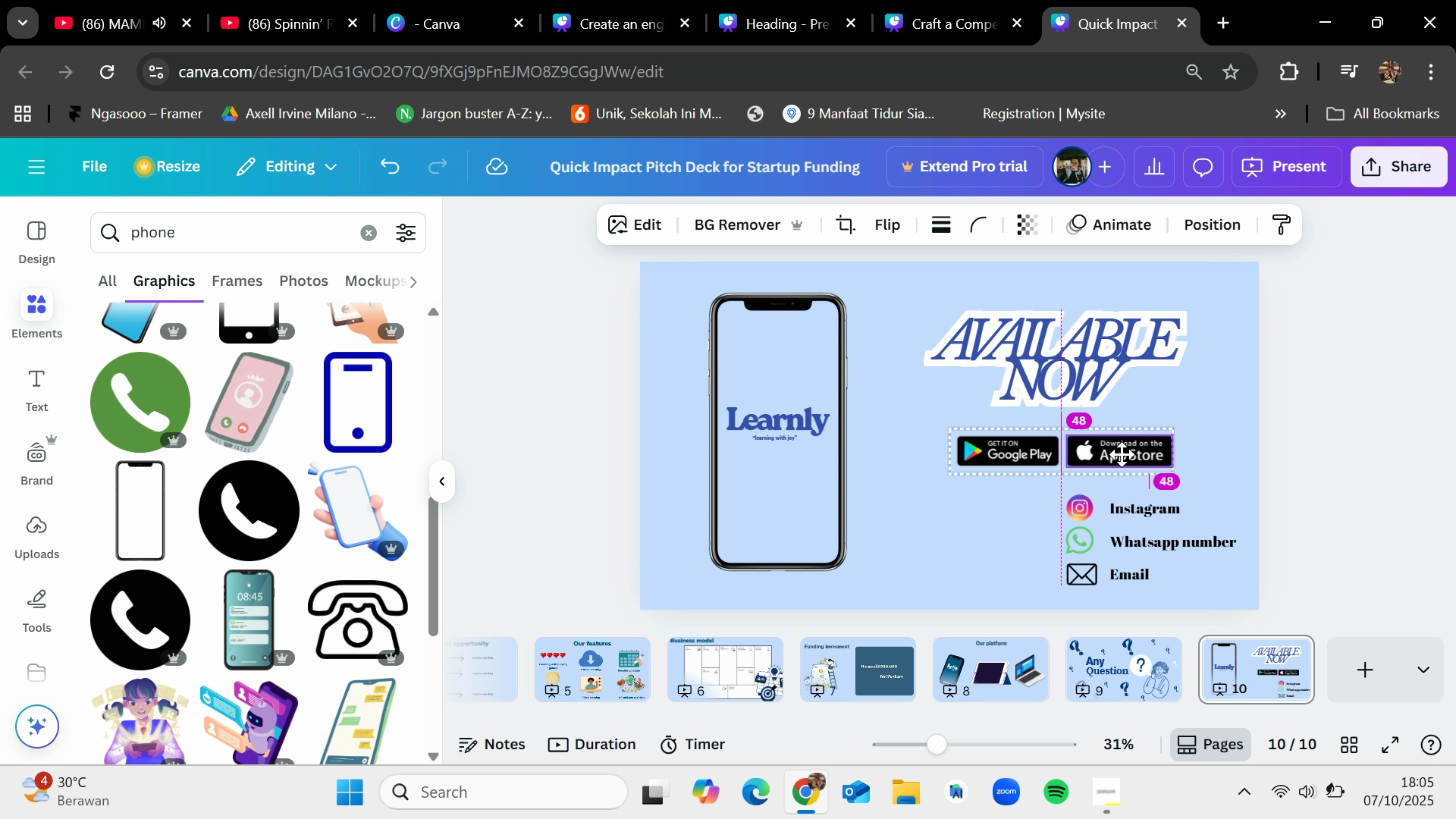 
wait(5.57)
 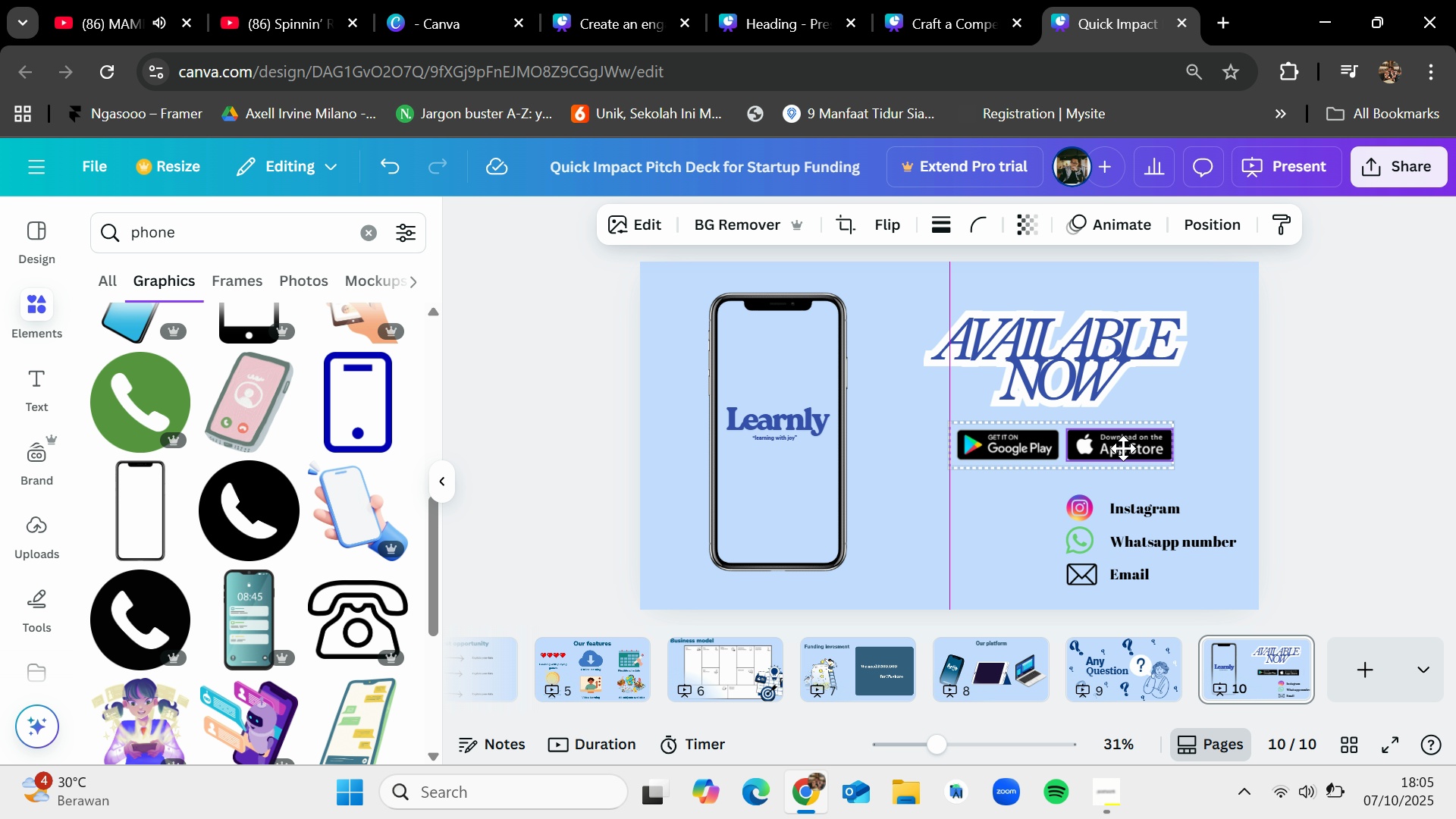 
left_click([1359, 399])
 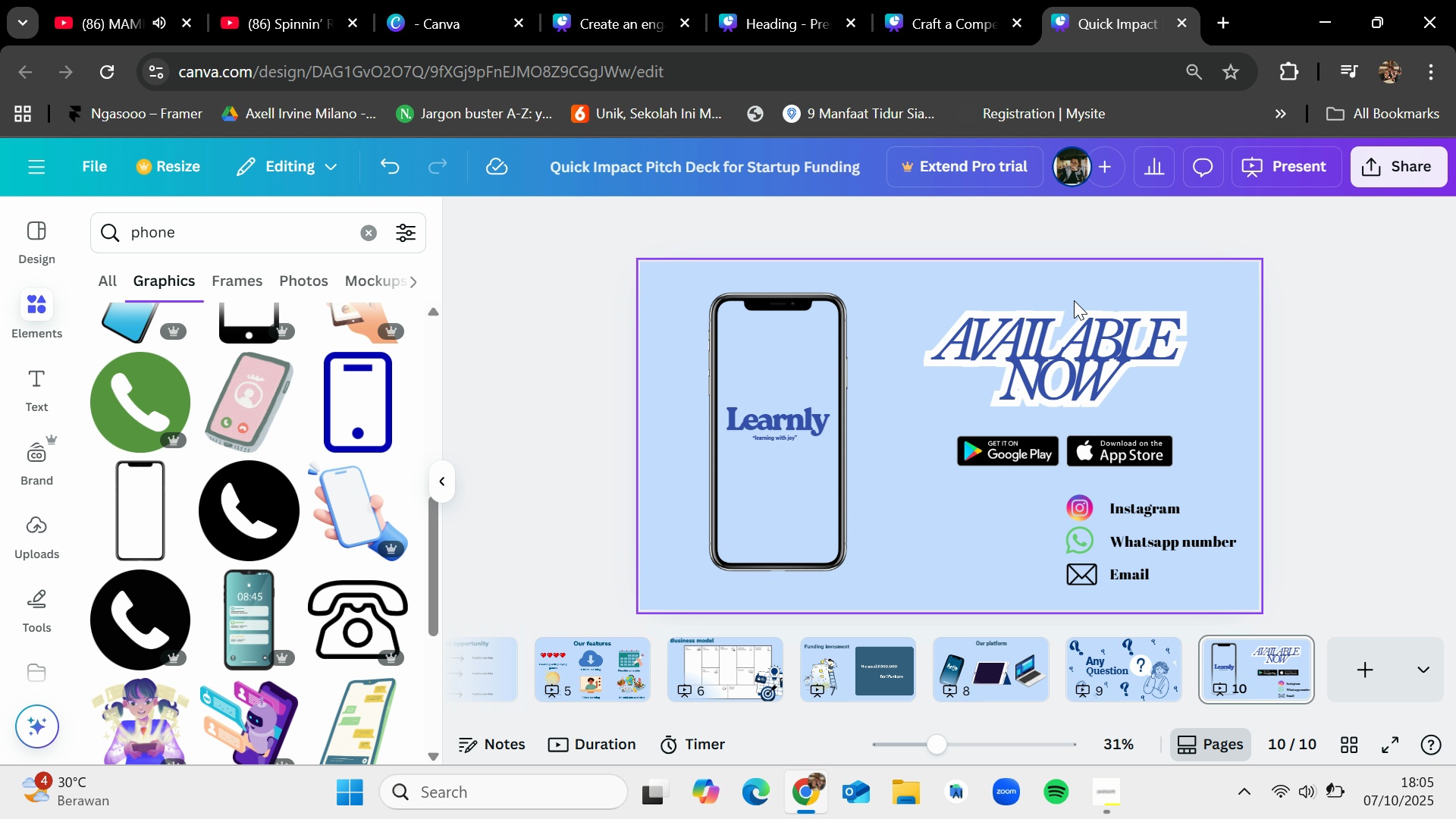 
left_click_drag(start_coordinate=[1077, 356], to_coordinate=[1025, 359])
 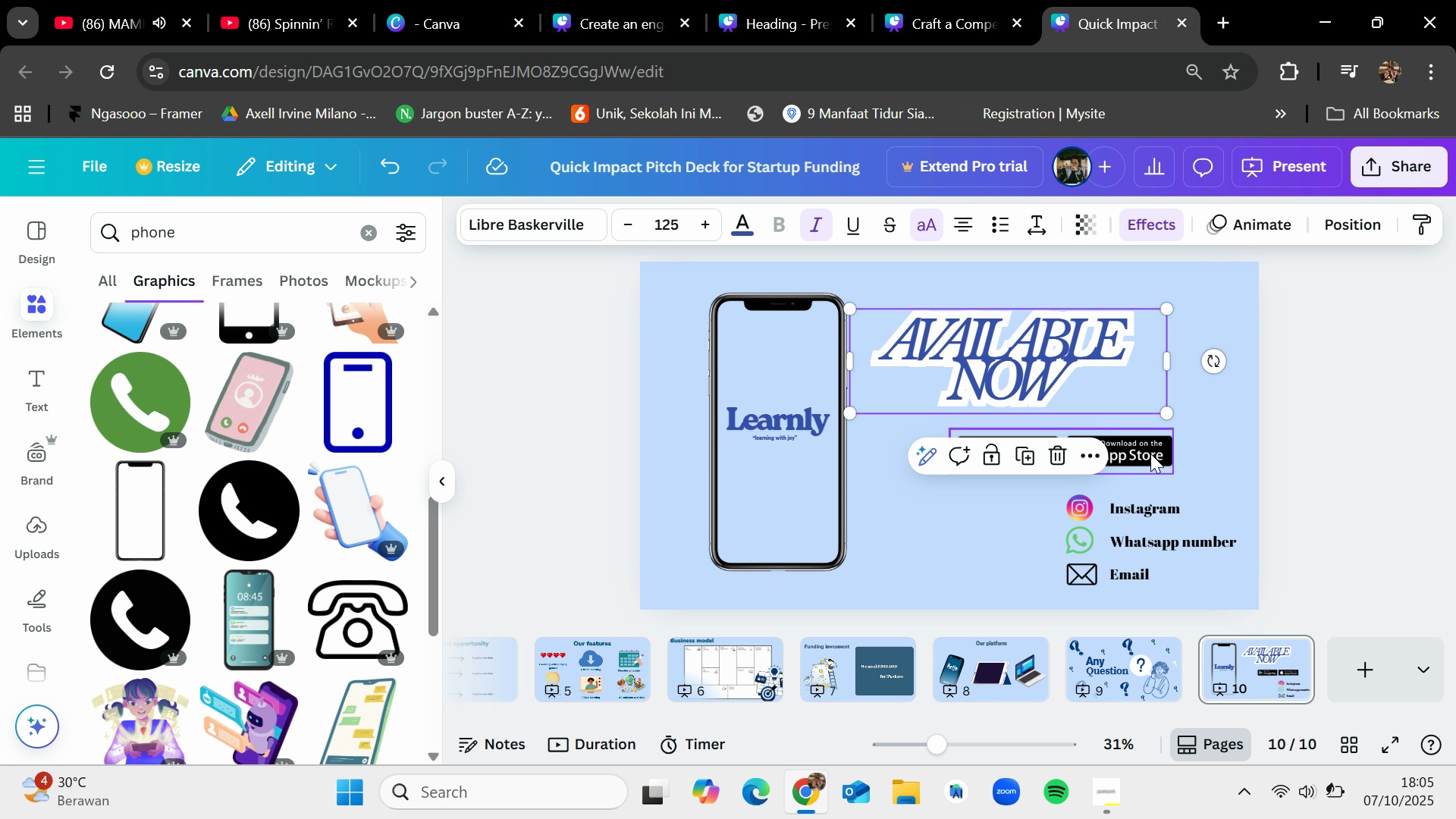 
left_click_drag(start_coordinate=[1150, 453], to_coordinate=[1123, 441])
 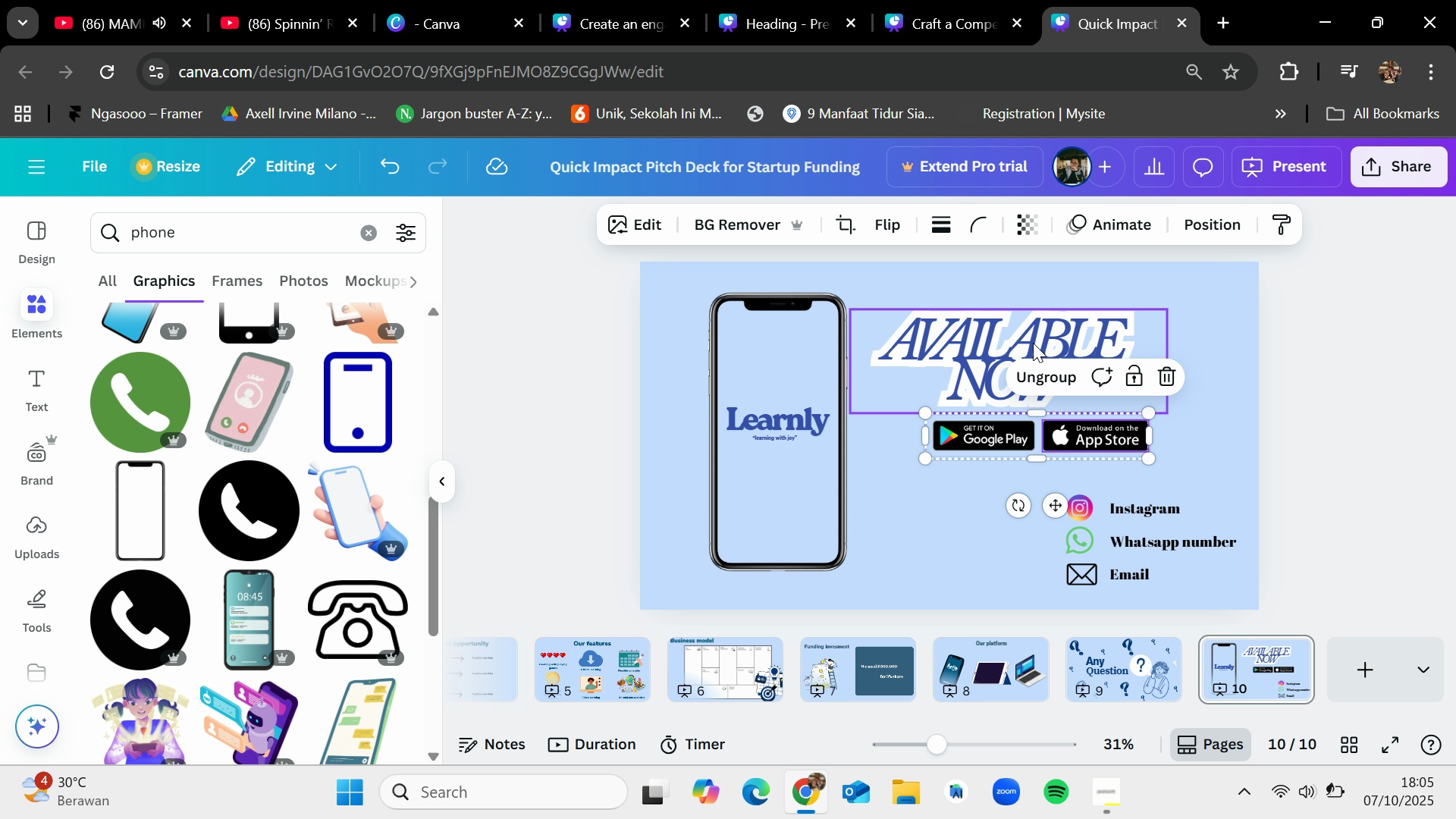 
left_click_drag(start_coordinate=[1033, 343], to_coordinate=[1072, 344])
 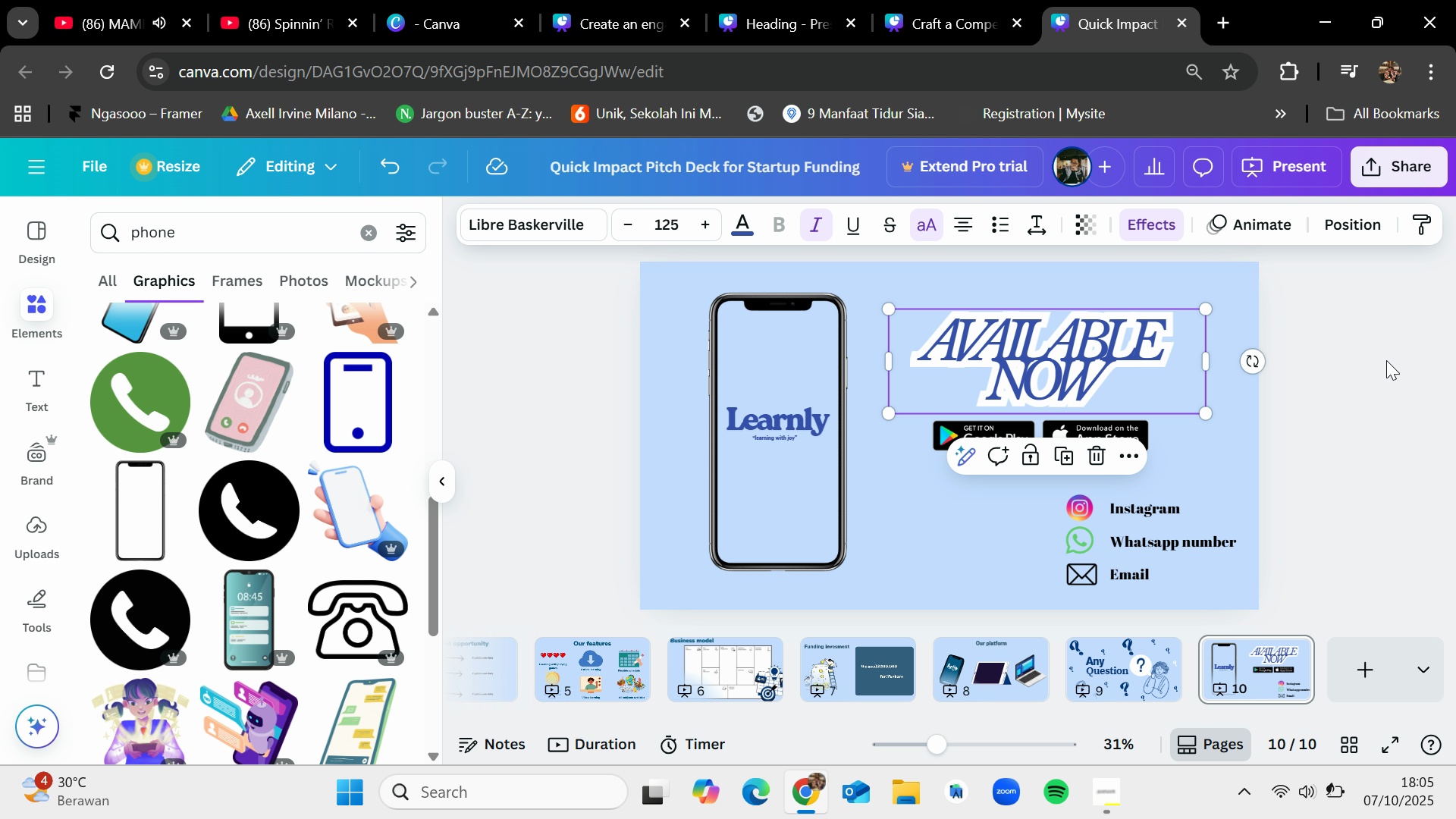 
left_click([1386, 360])
 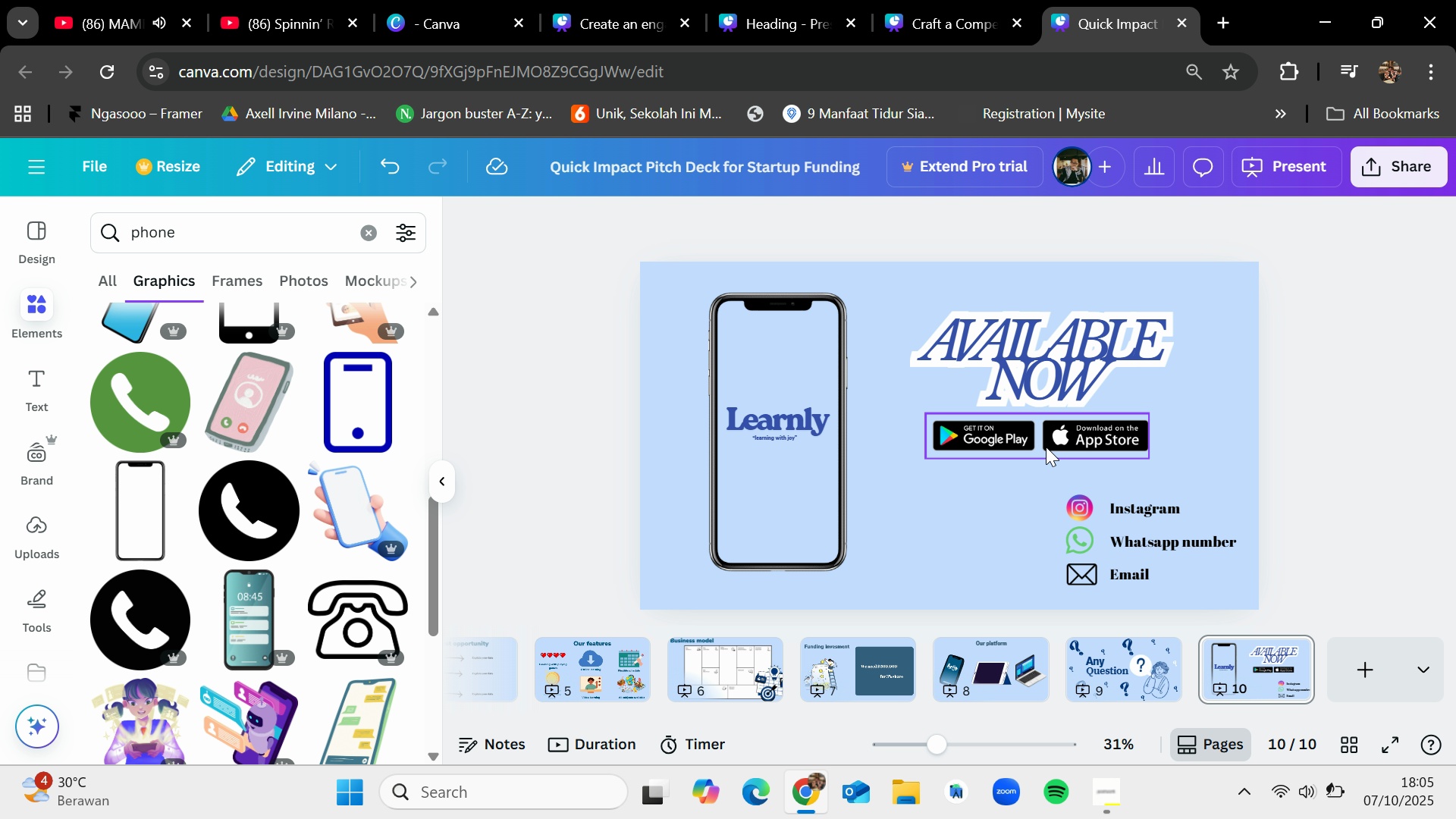 
left_click_drag(start_coordinate=[1053, 442], to_coordinate=[1060, 448])
 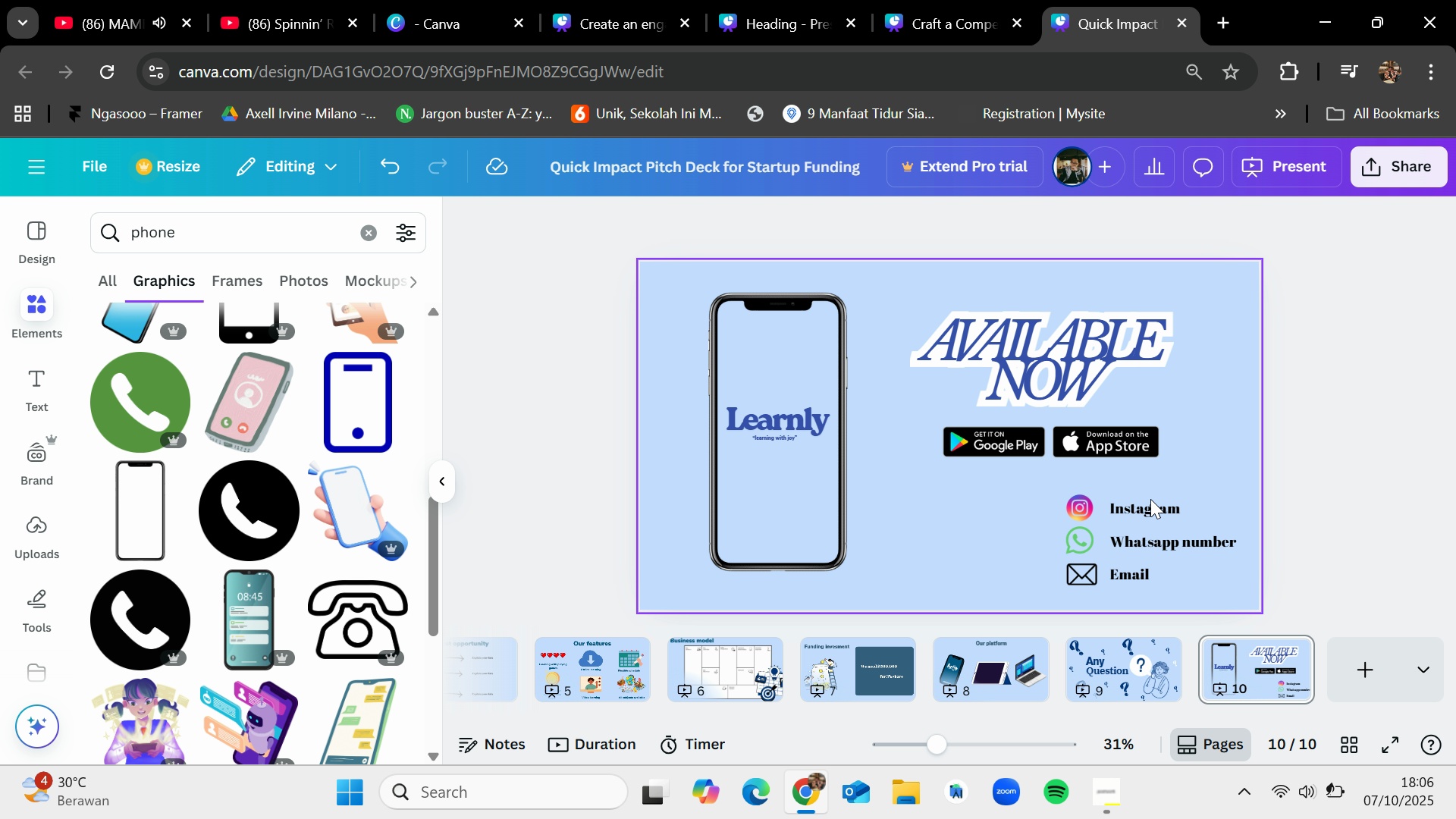 
left_click_drag(start_coordinate=[1085, 444], to_coordinate=[1085, 453])
 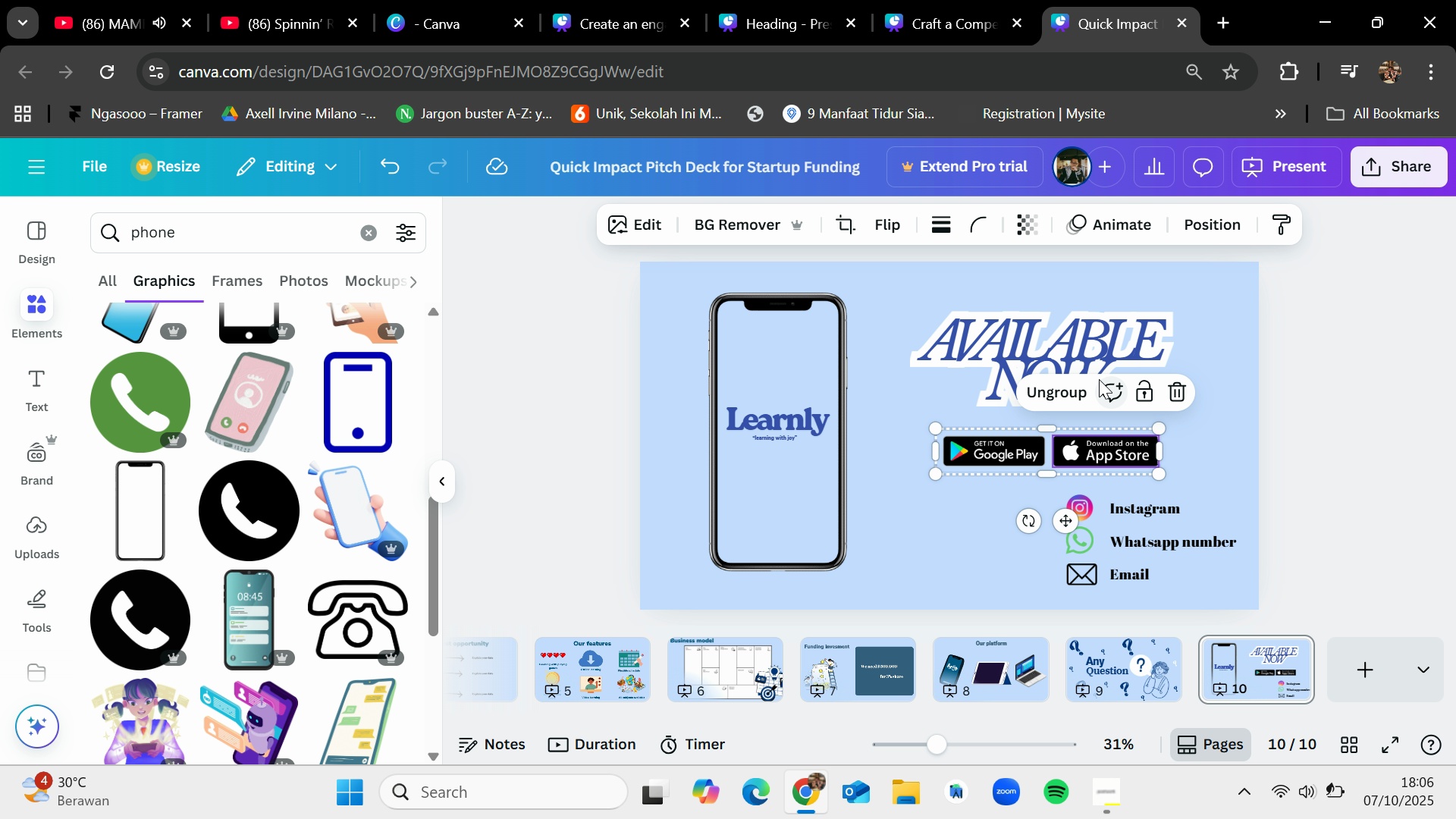 
left_click([1099, 379])
 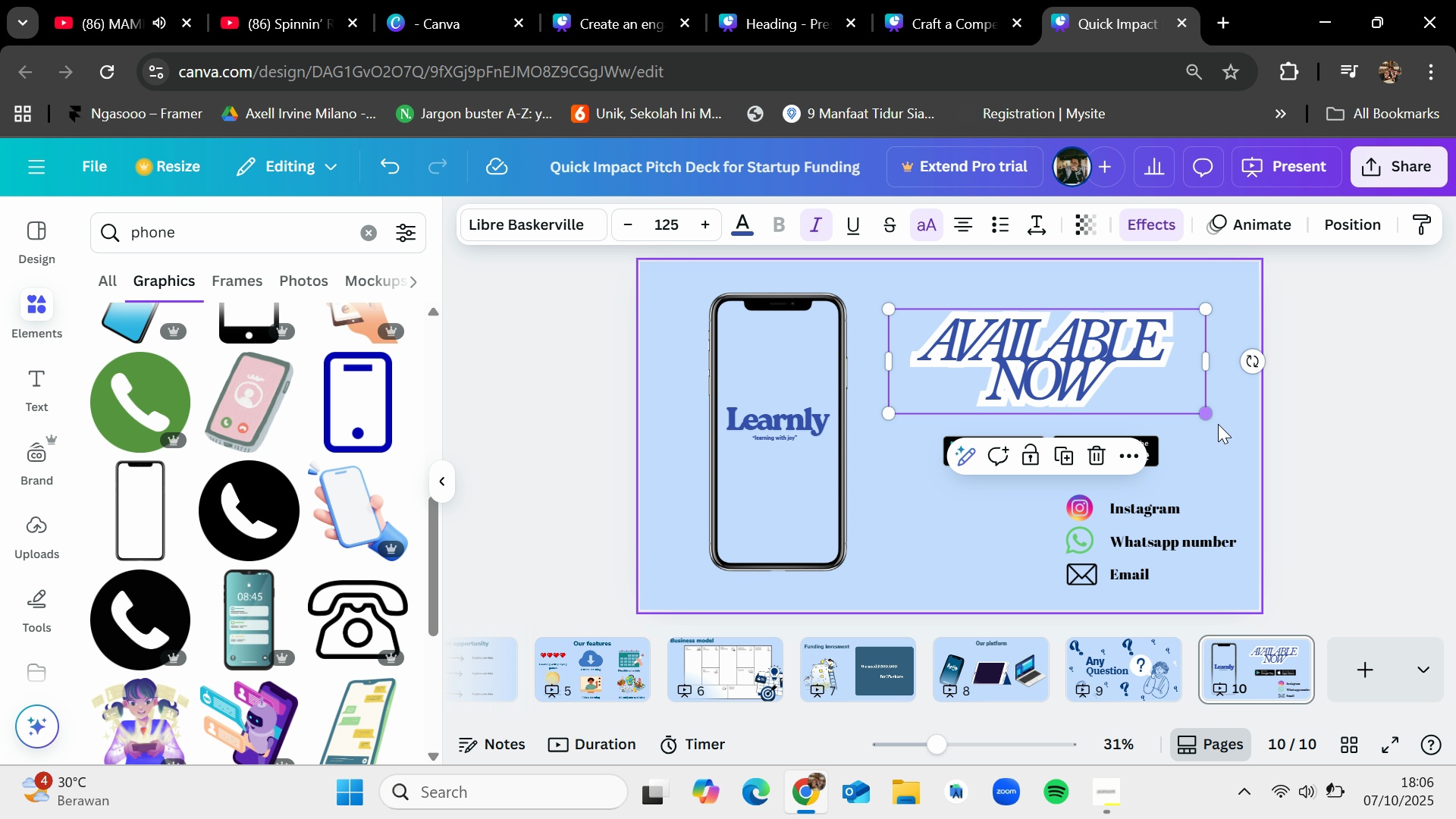 
left_click_drag(start_coordinate=[1205, 416], to_coordinate=[1227, 445])
 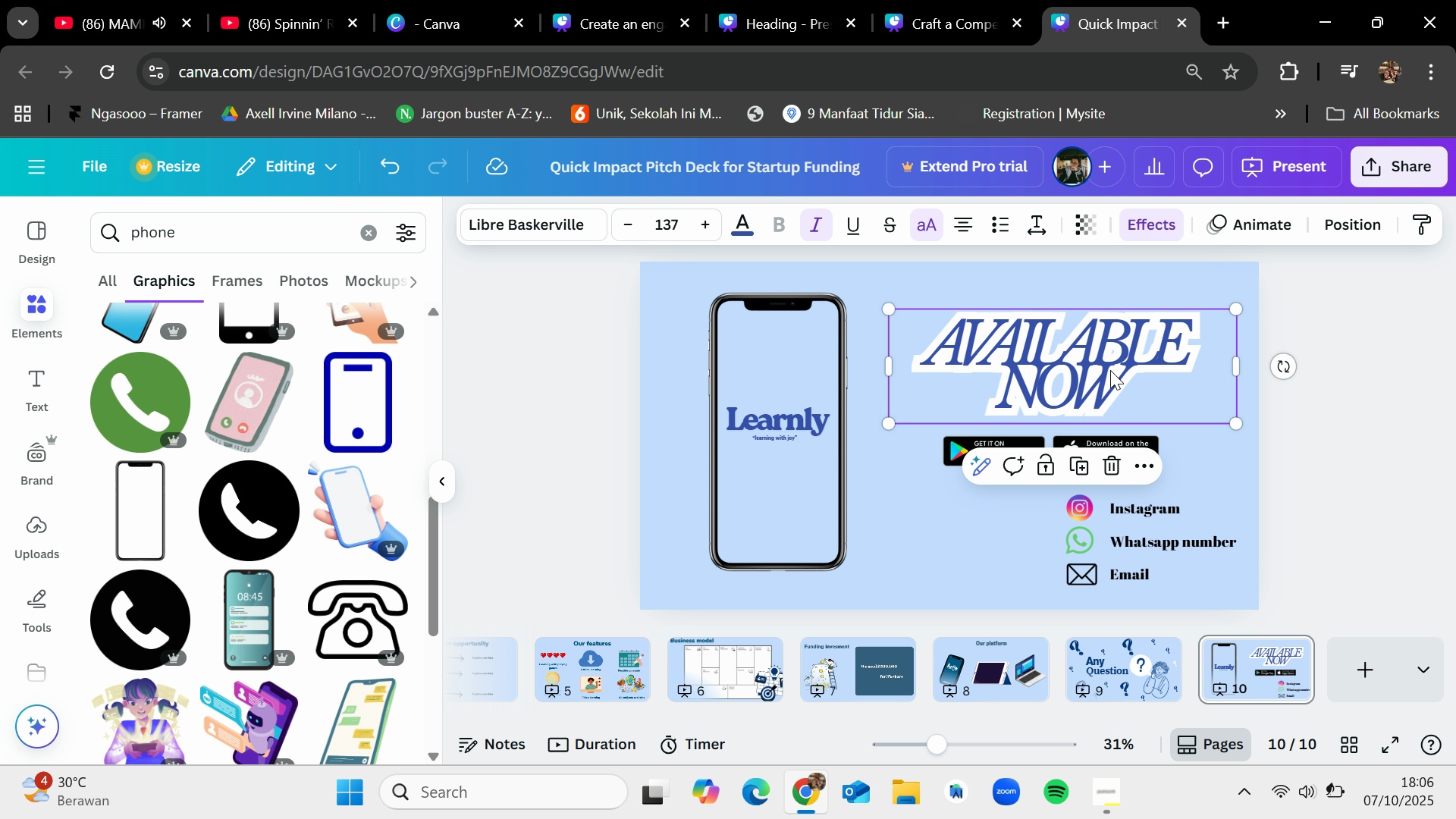 
left_click_drag(start_coordinate=[1109, 369], to_coordinate=[1096, 369])
 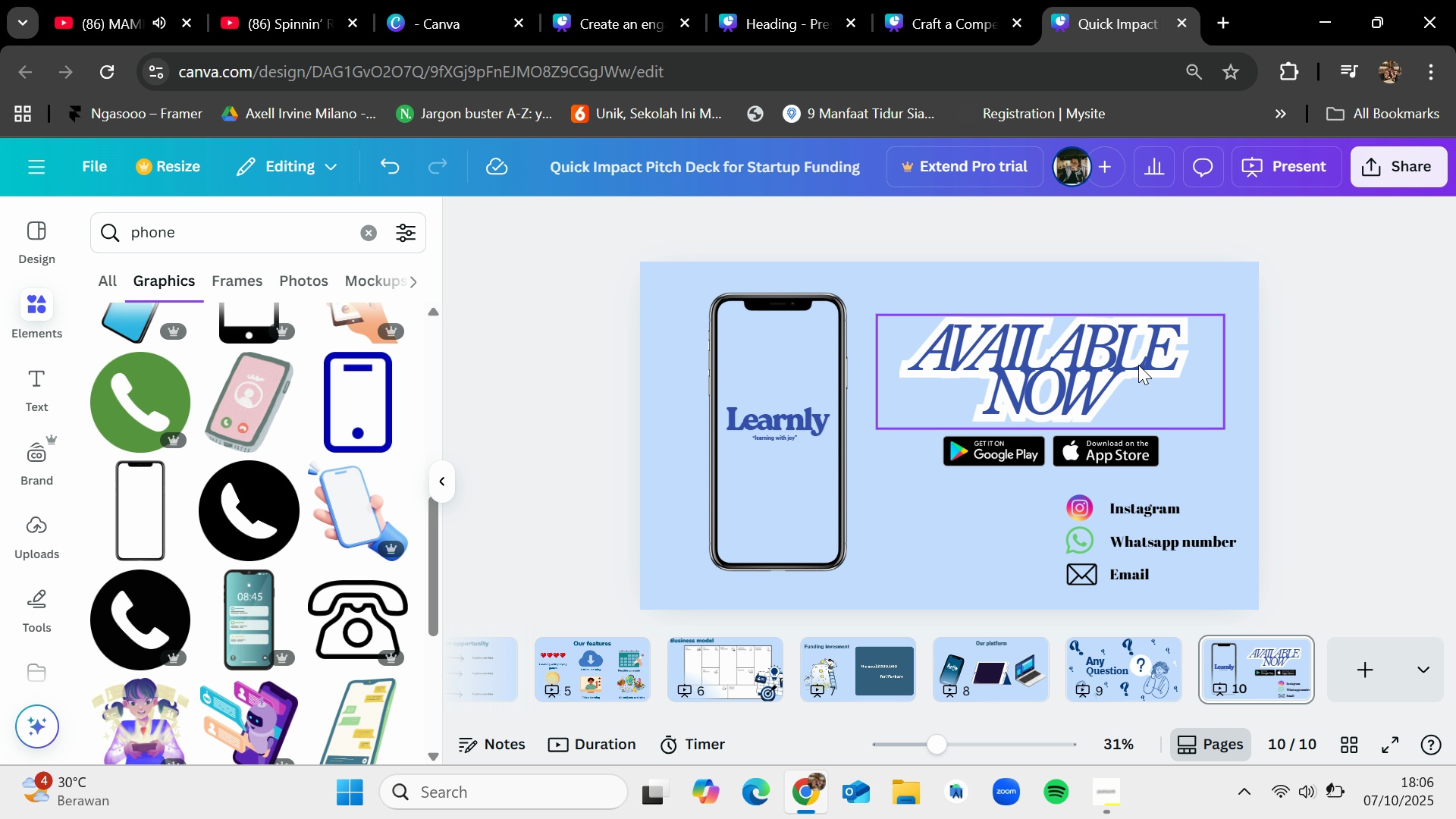 
wait(7.58)
 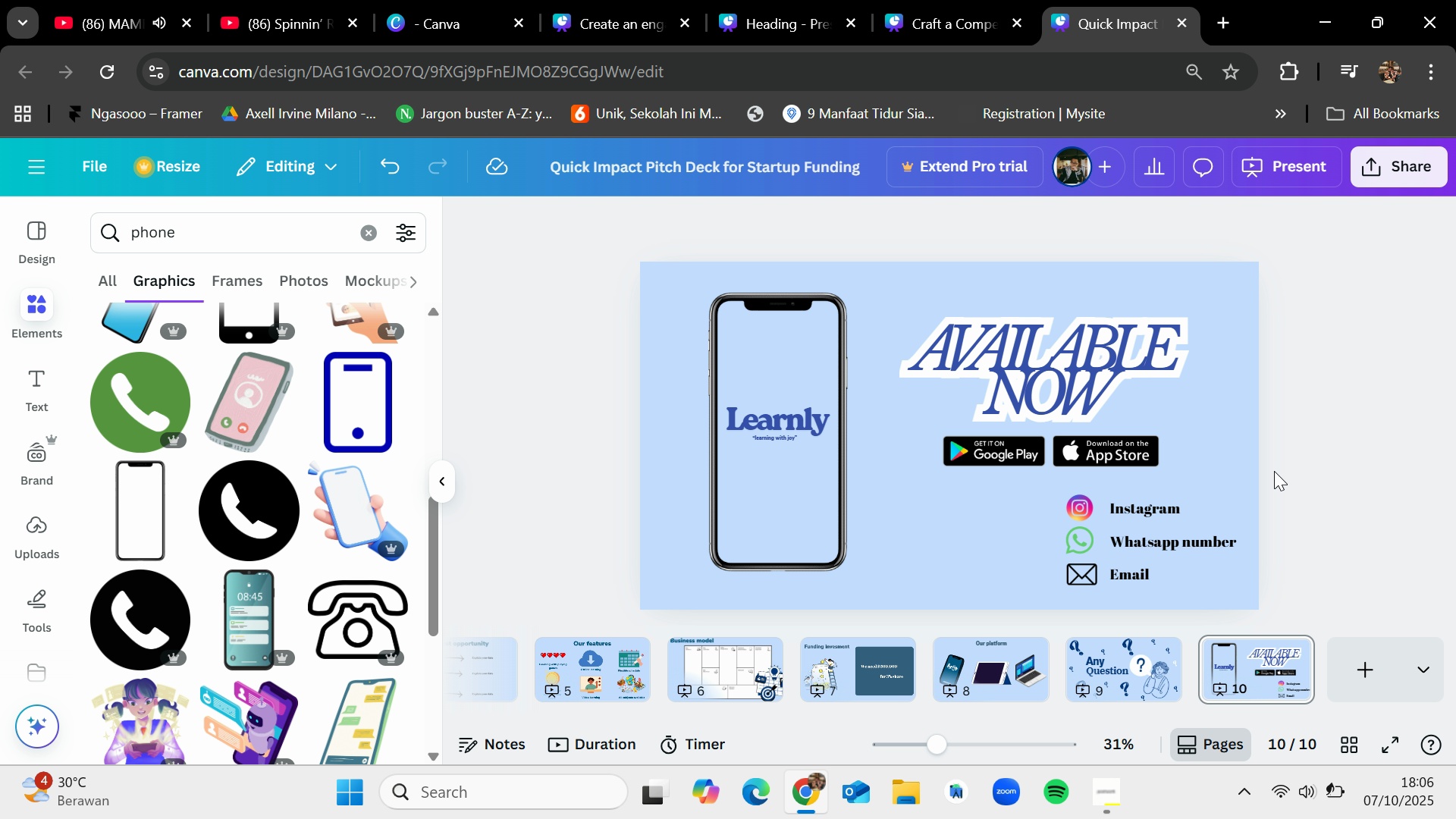 
double_click([1100, 354])
 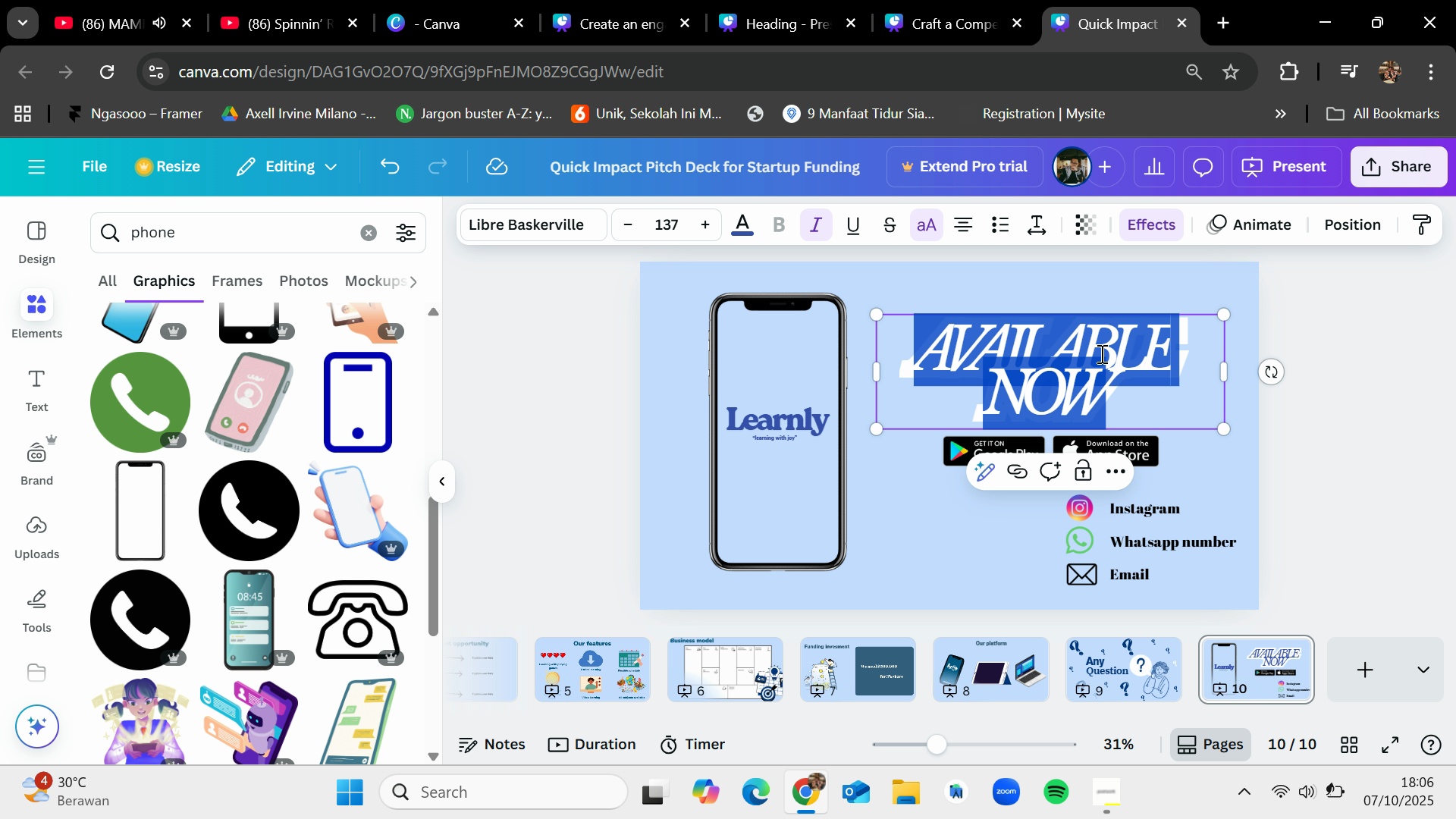 
key(Backspace)
type(Contan)
key(Backspace)
type(ct us)
key(Backspace)
key(Backspace)
 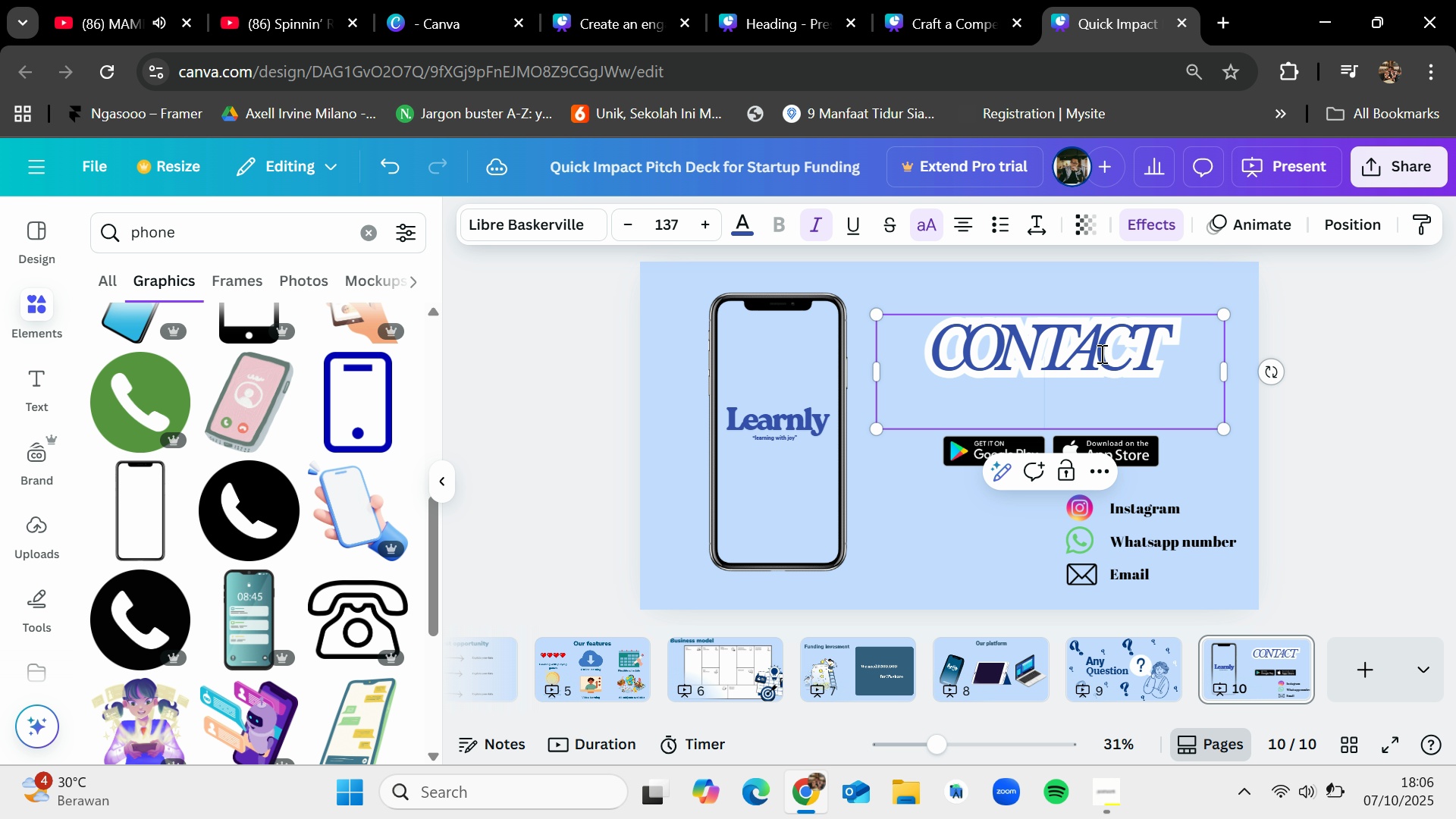 
 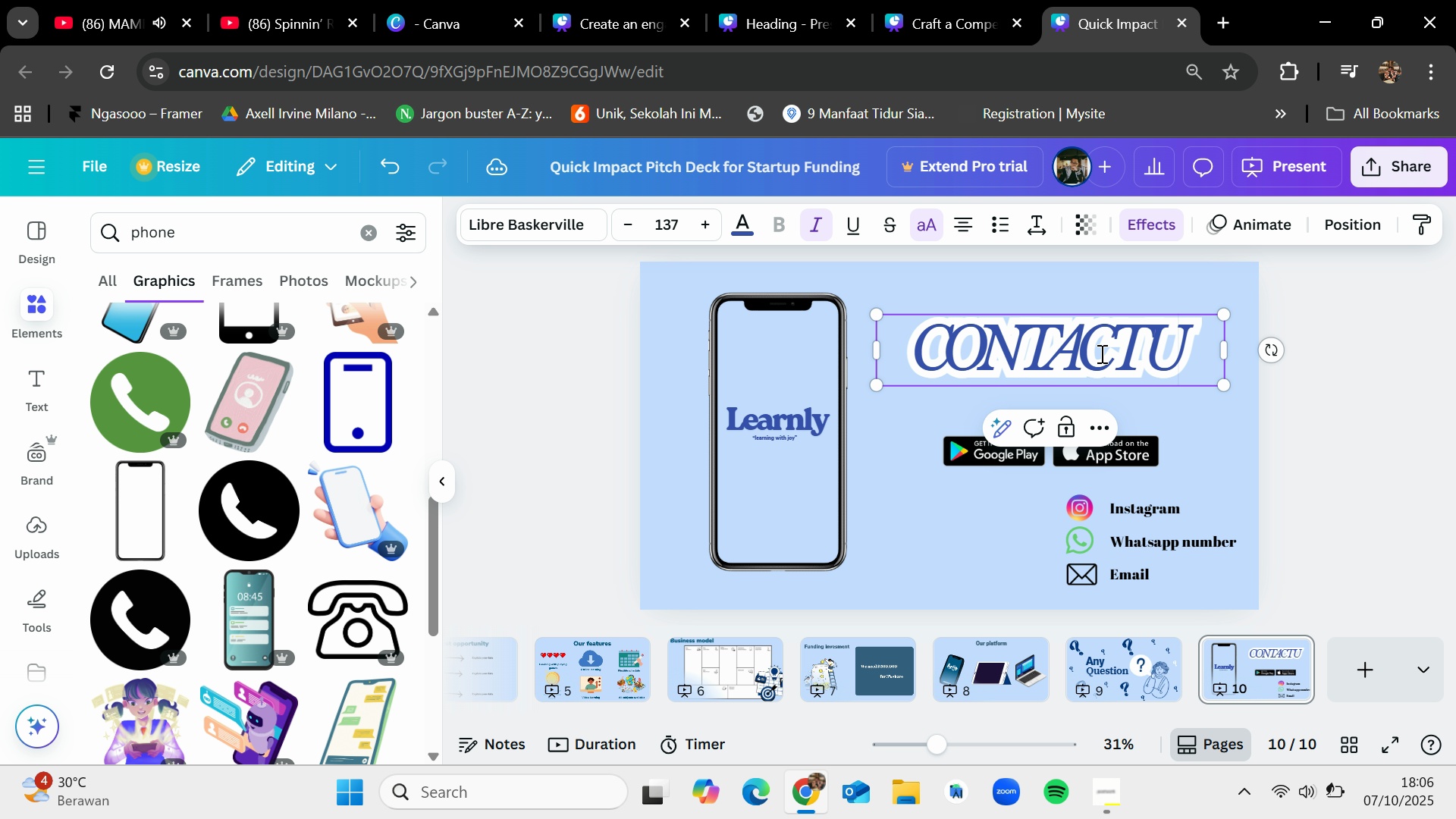 
key(Enter)
 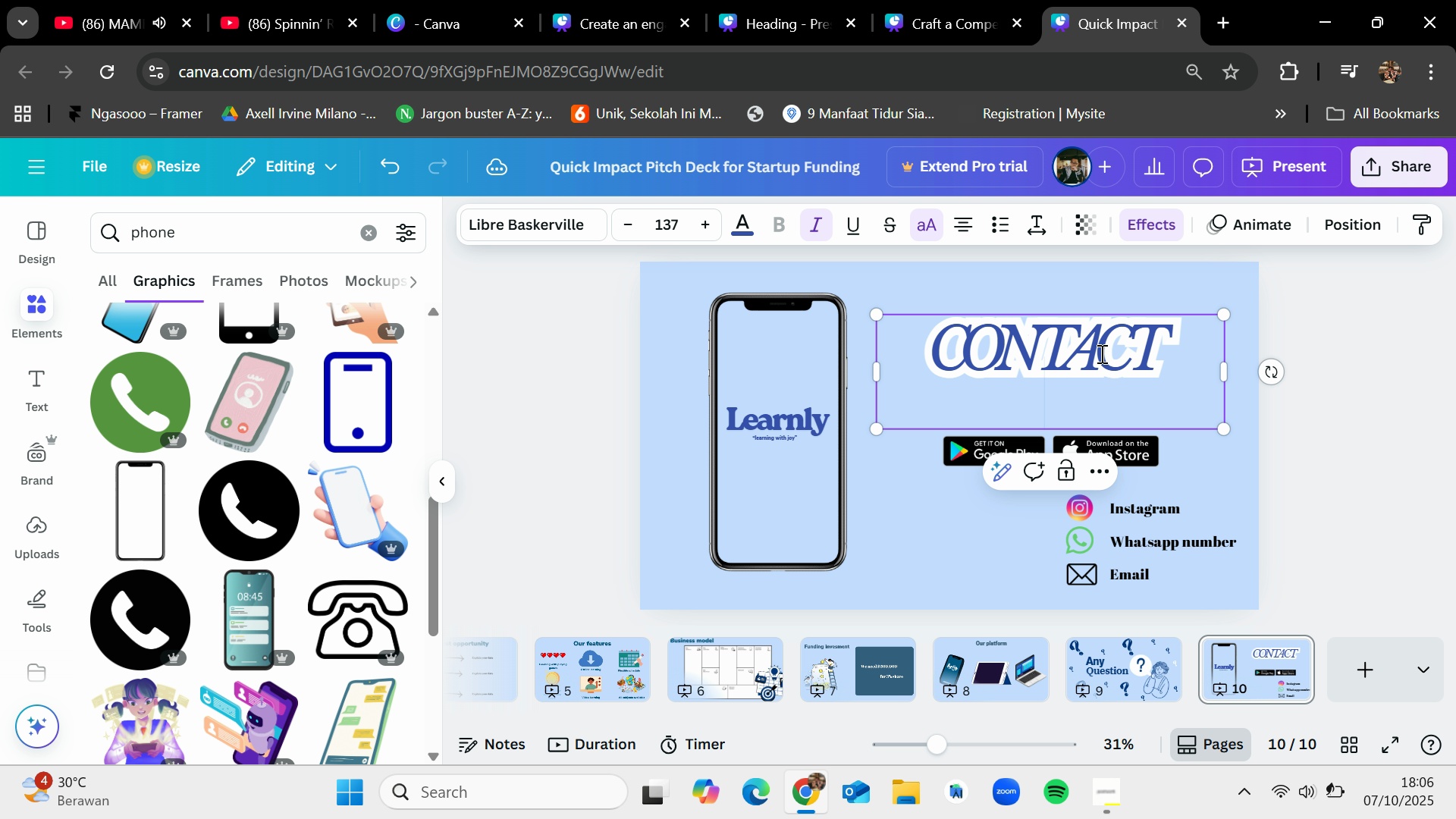 
type(us)
 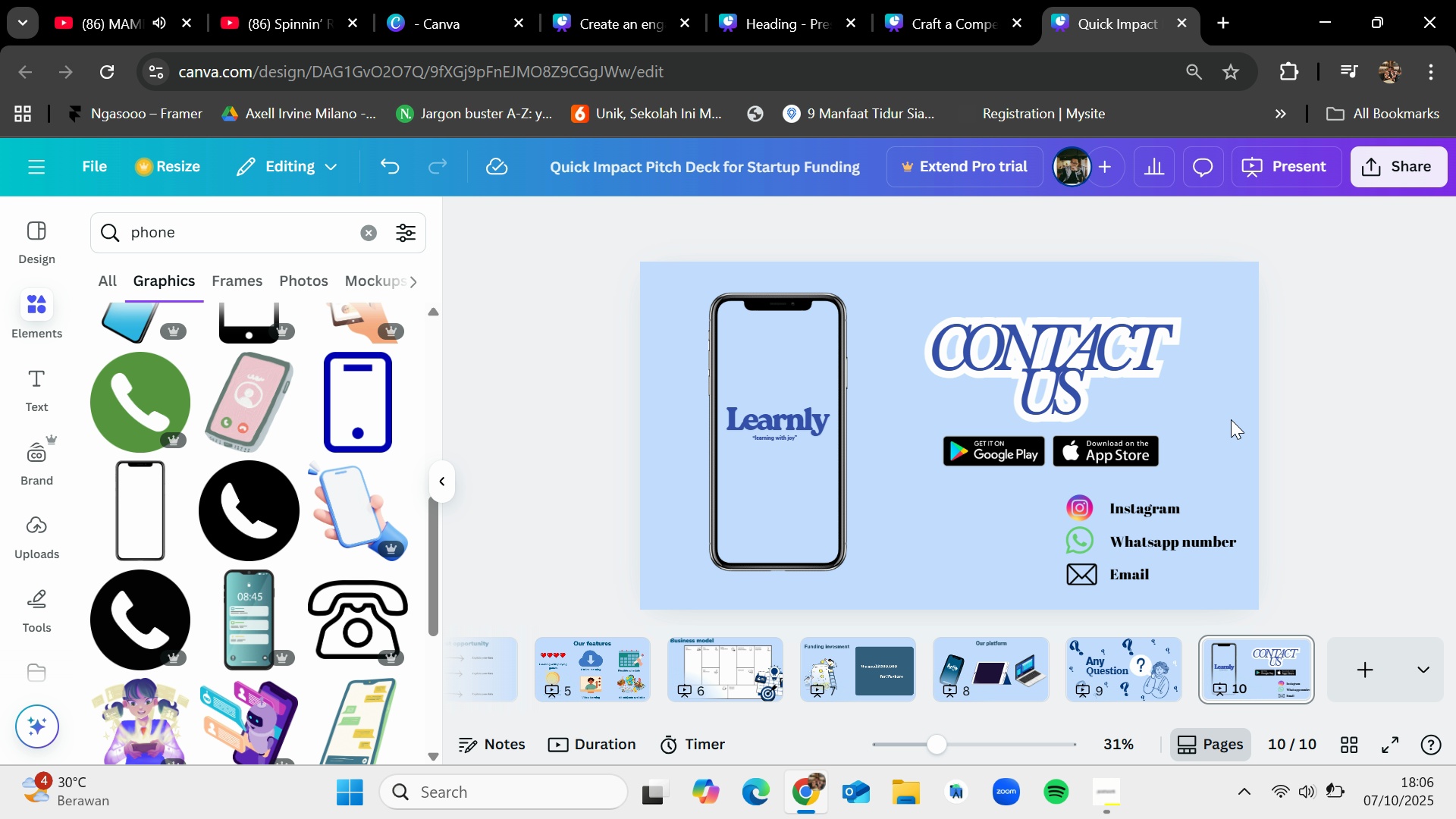 
left_click([1106, 455])
 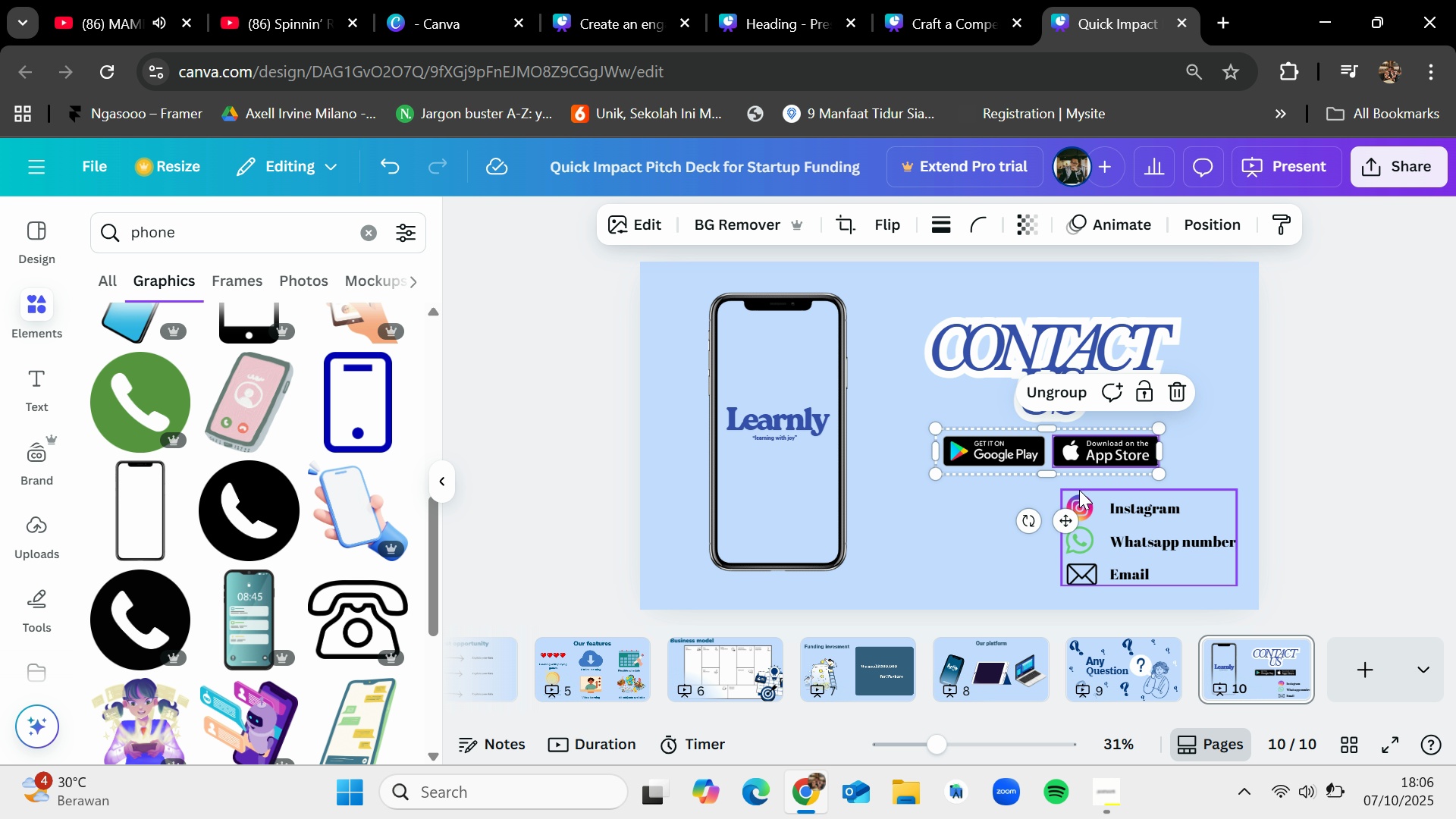 
left_click_drag(start_coordinate=[1034, 448], to_coordinate=[1106, 576])
 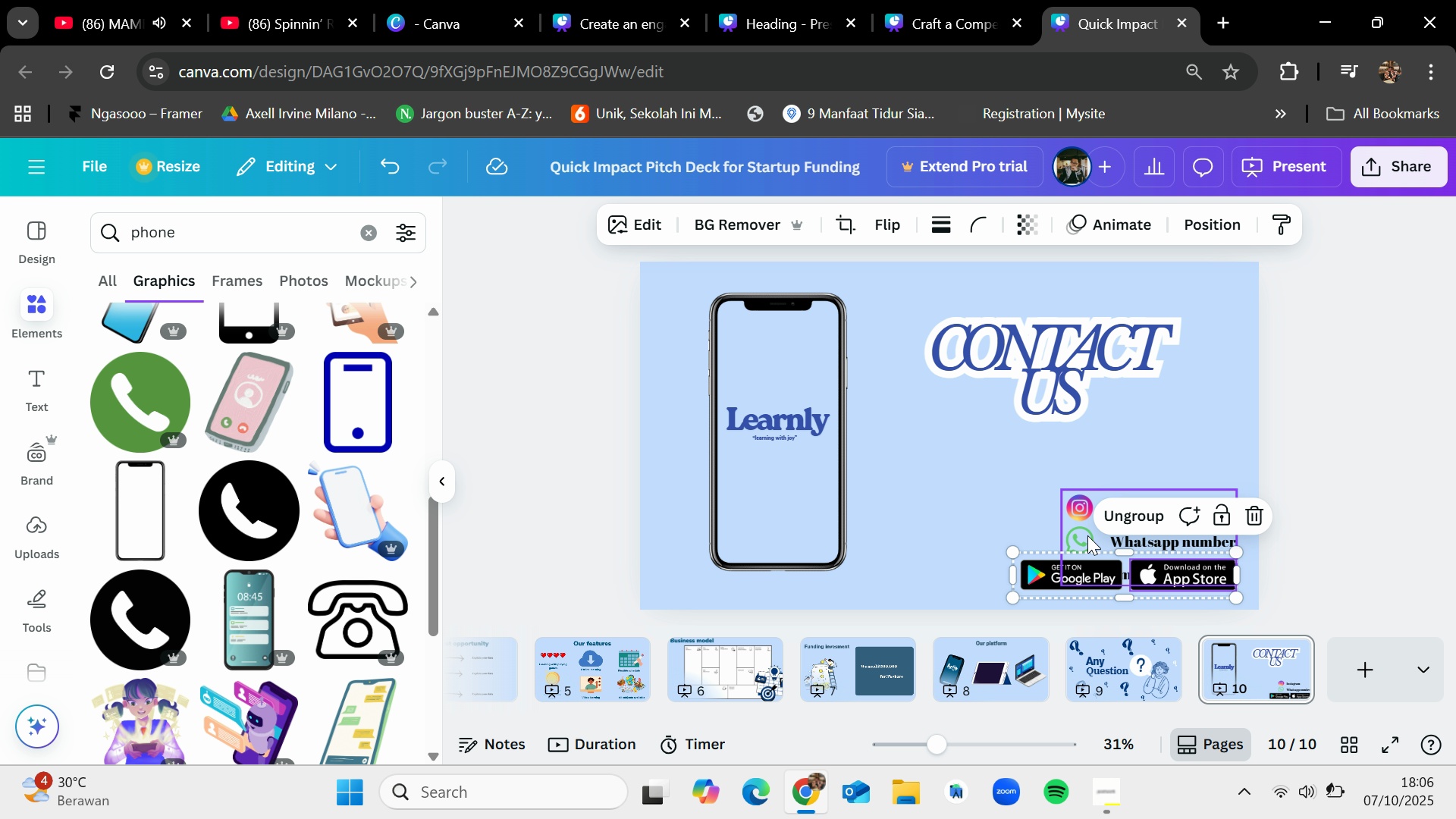 
left_click_drag(start_coordinate=[1084, 535], to_coordinate=[1056, 499])
 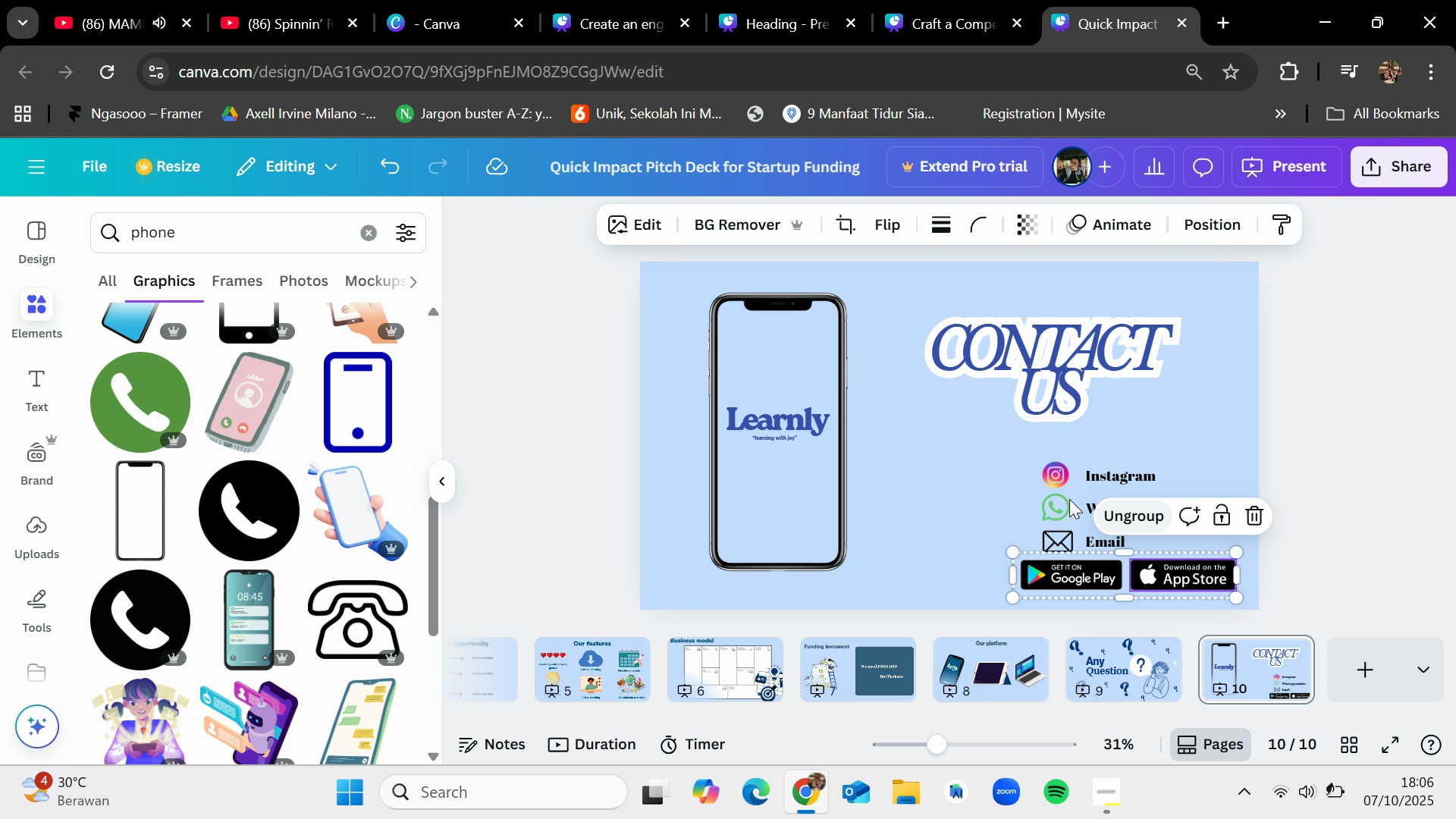 
left_click([1066, 495])
 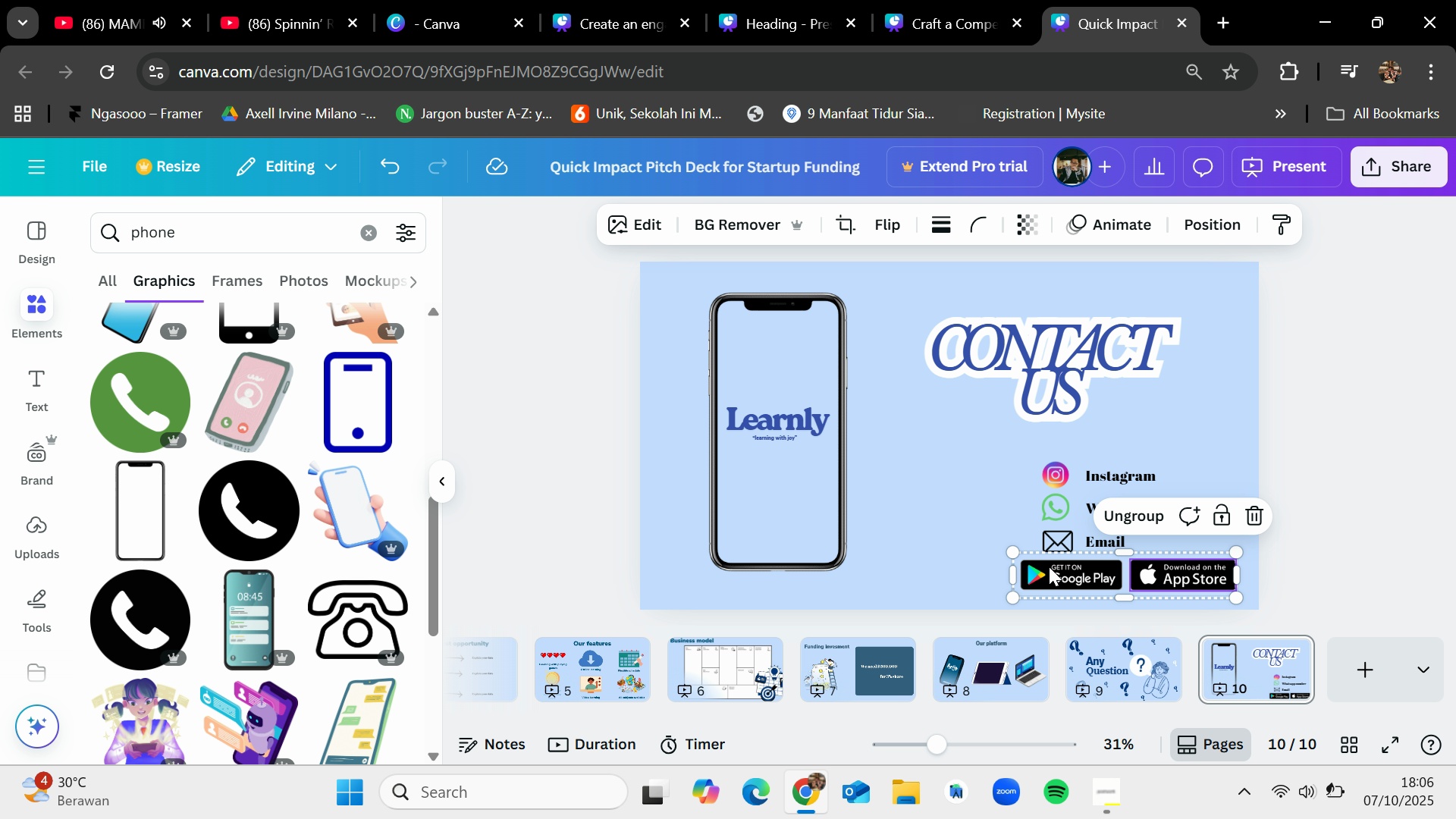 
left_click_drag(start_coordinate=[1013, 550], to_coordinate=[1075, 582])
 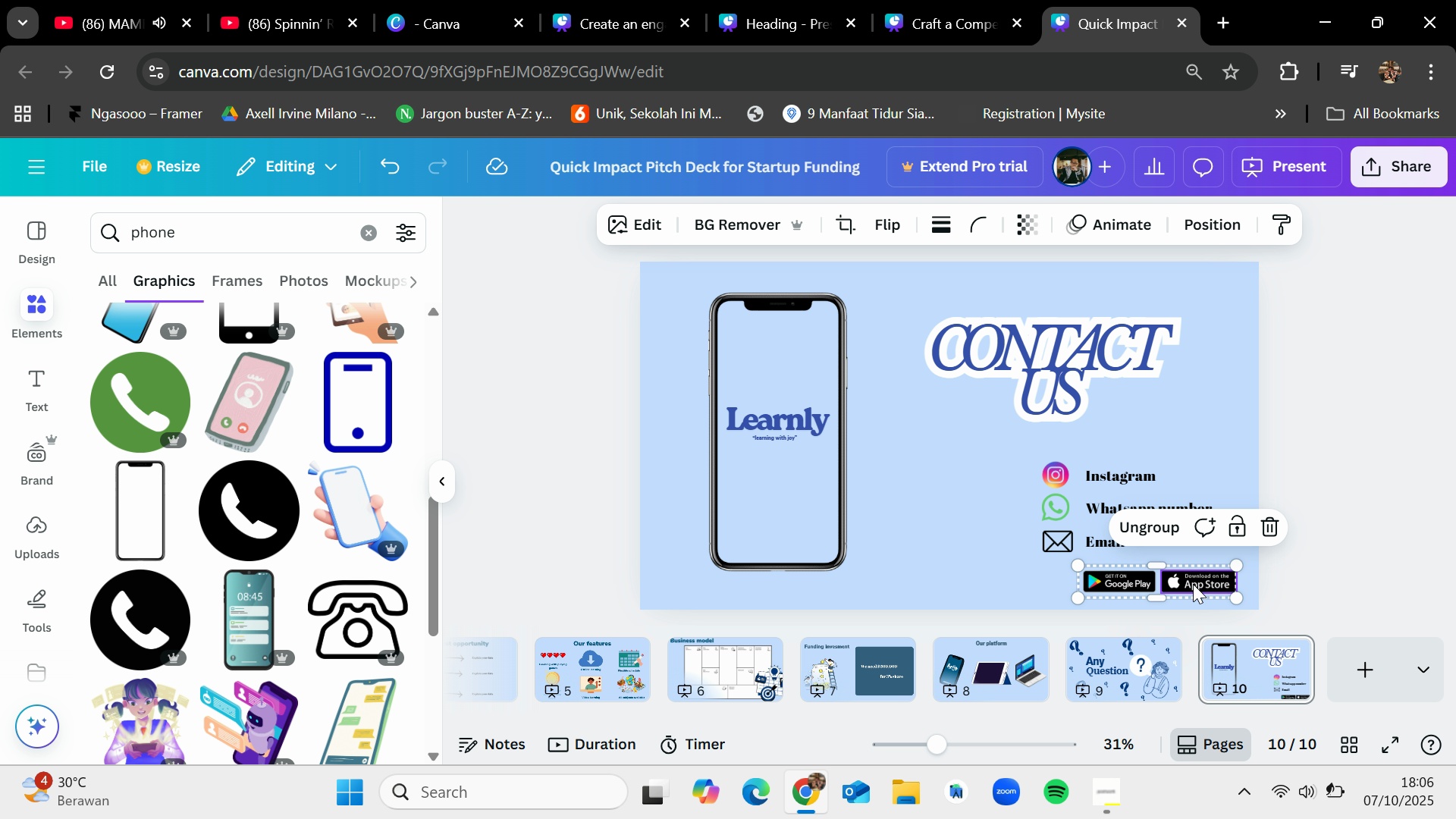 
left_click_drag(start_coordinate=[1191, 583], to_coordinate=[1147, 577])
 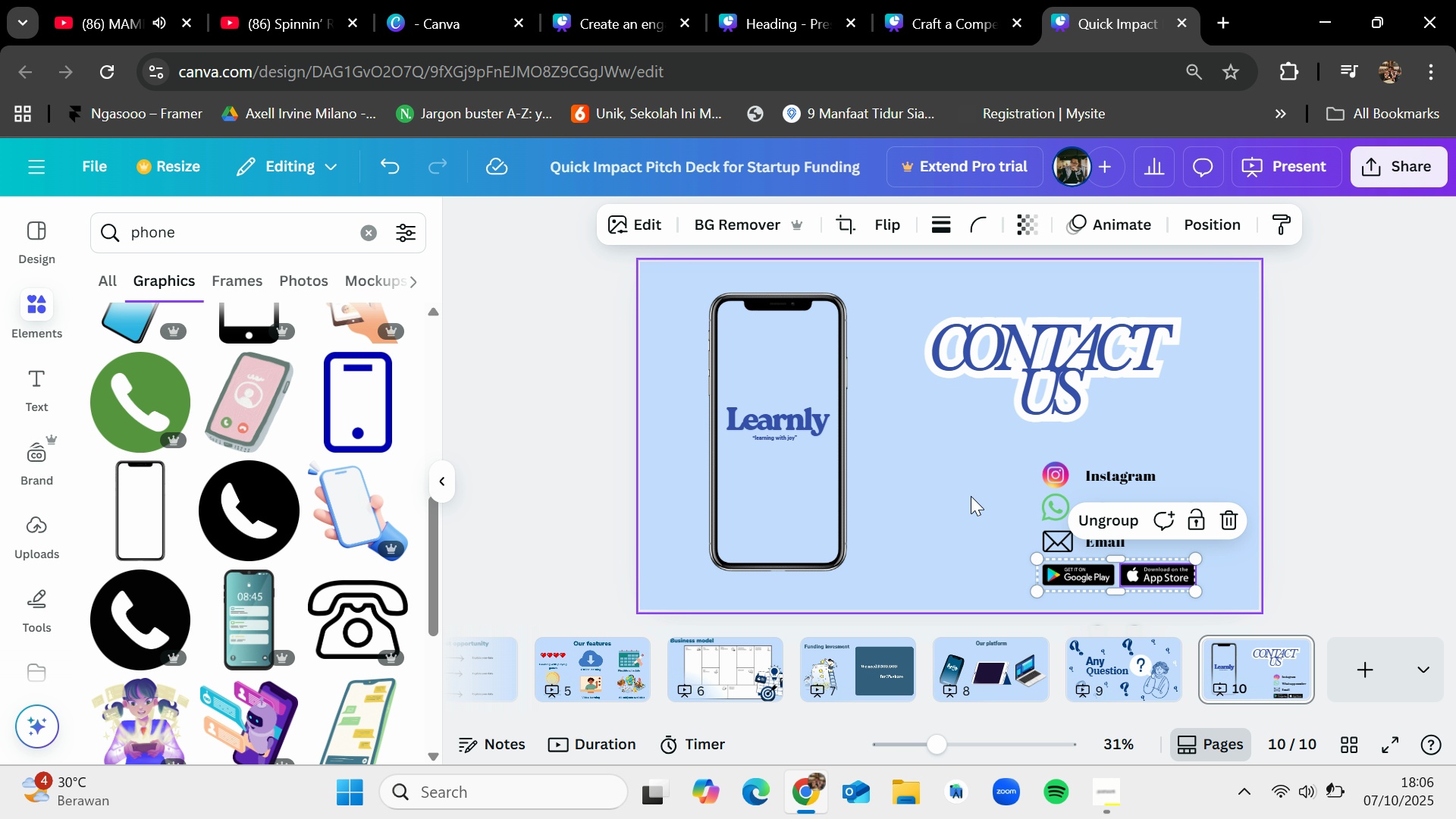 
left_click([971, 496])
 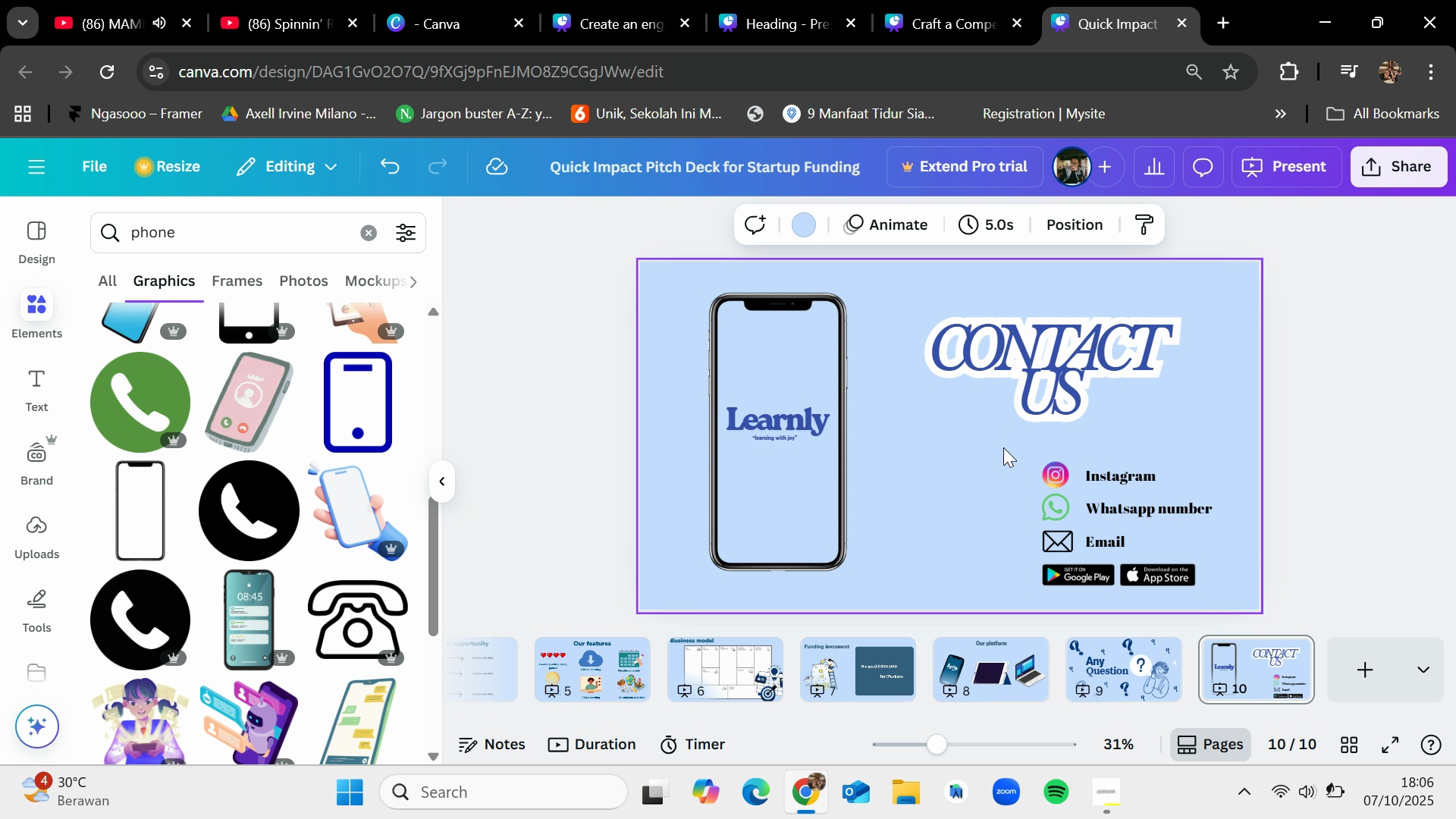 
left_click_drag(start_coordinate=[1003, 446], to_coordinate=[1205, 597])
 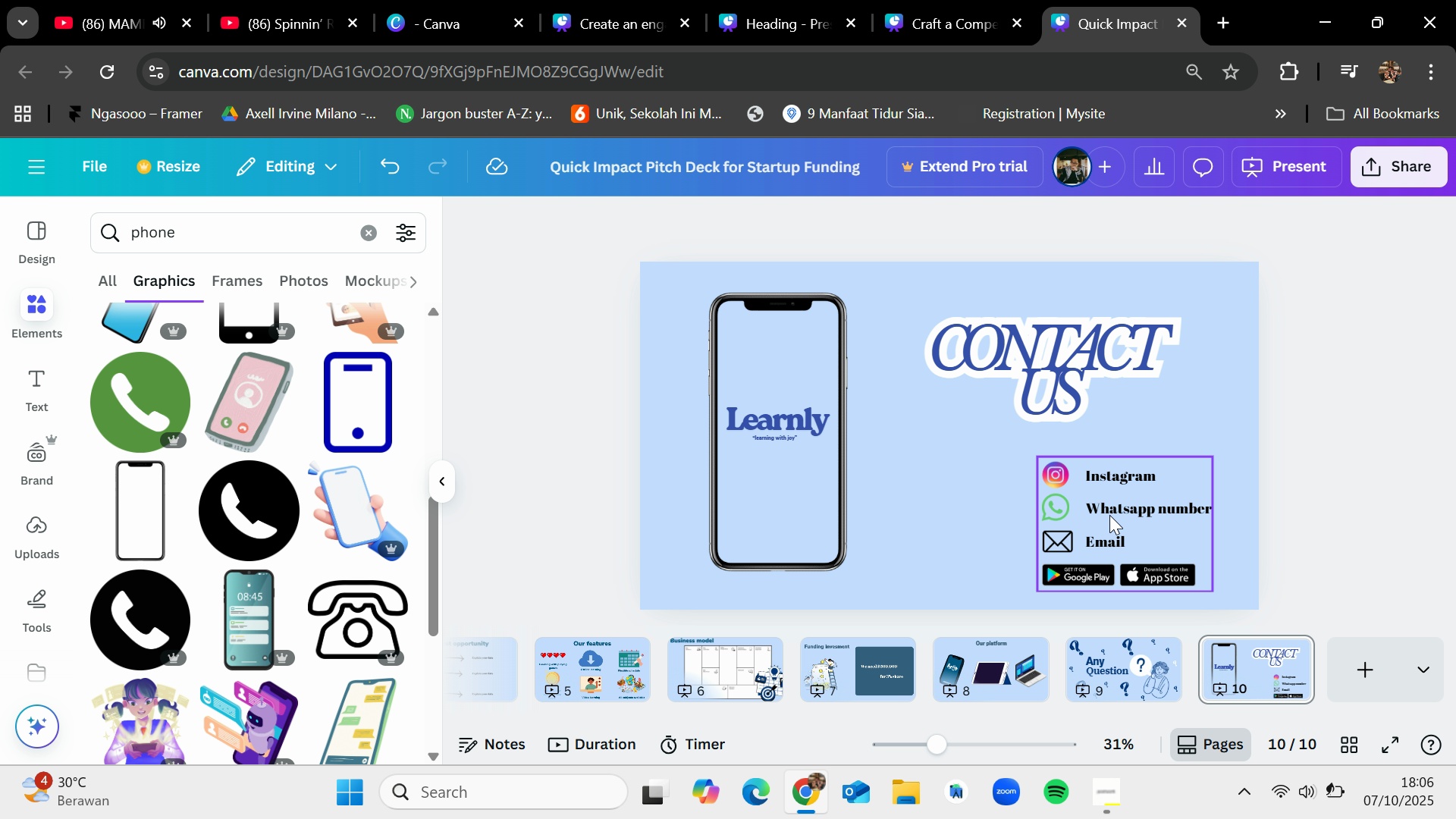 
left_click_drag(start_coordinate=[1035, 453], to_coordinate=[1003, 446])
 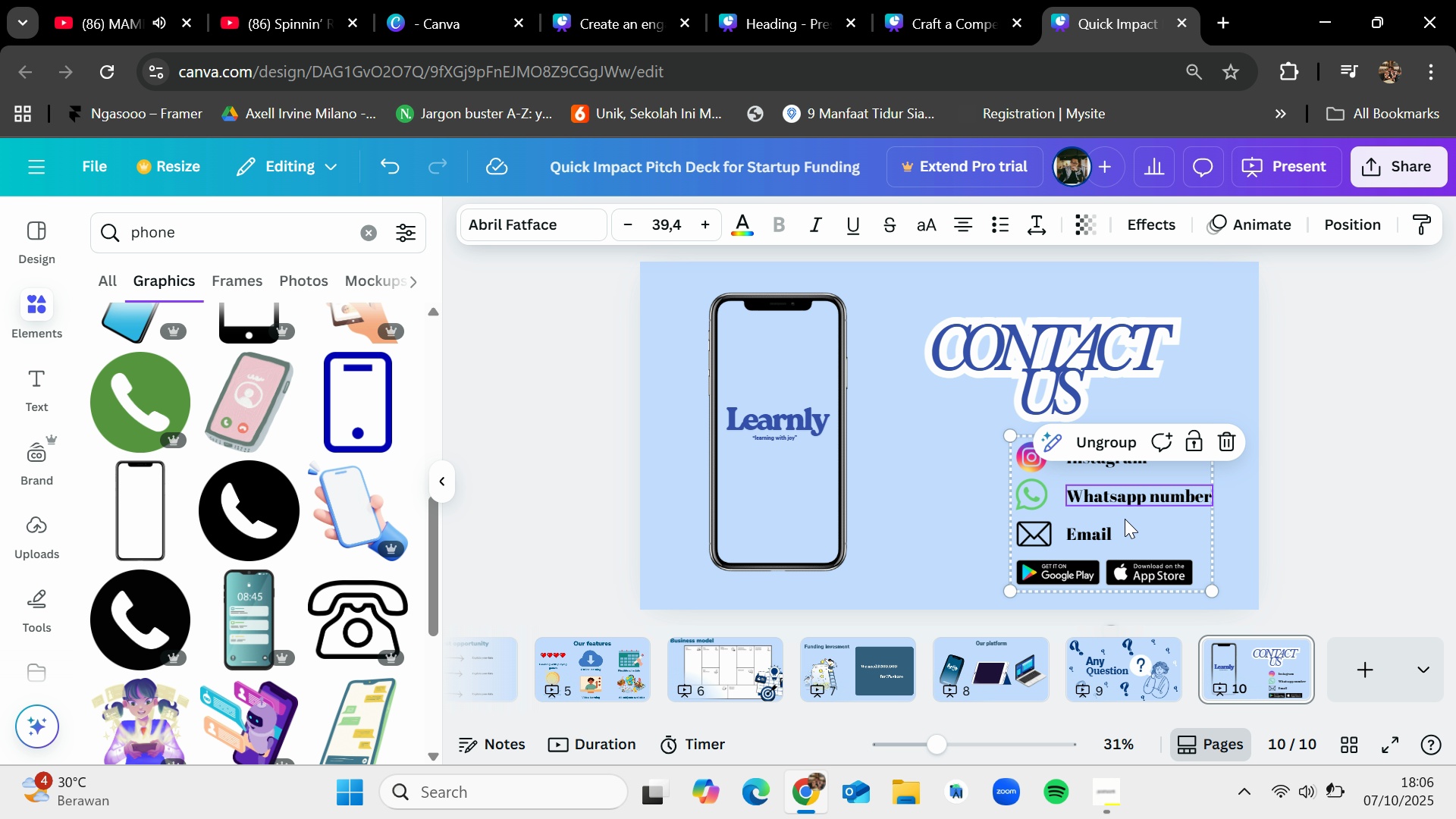 
left_click_drag(start_coordinate=[1125, 519], to_coordinate=[1159, 529])
 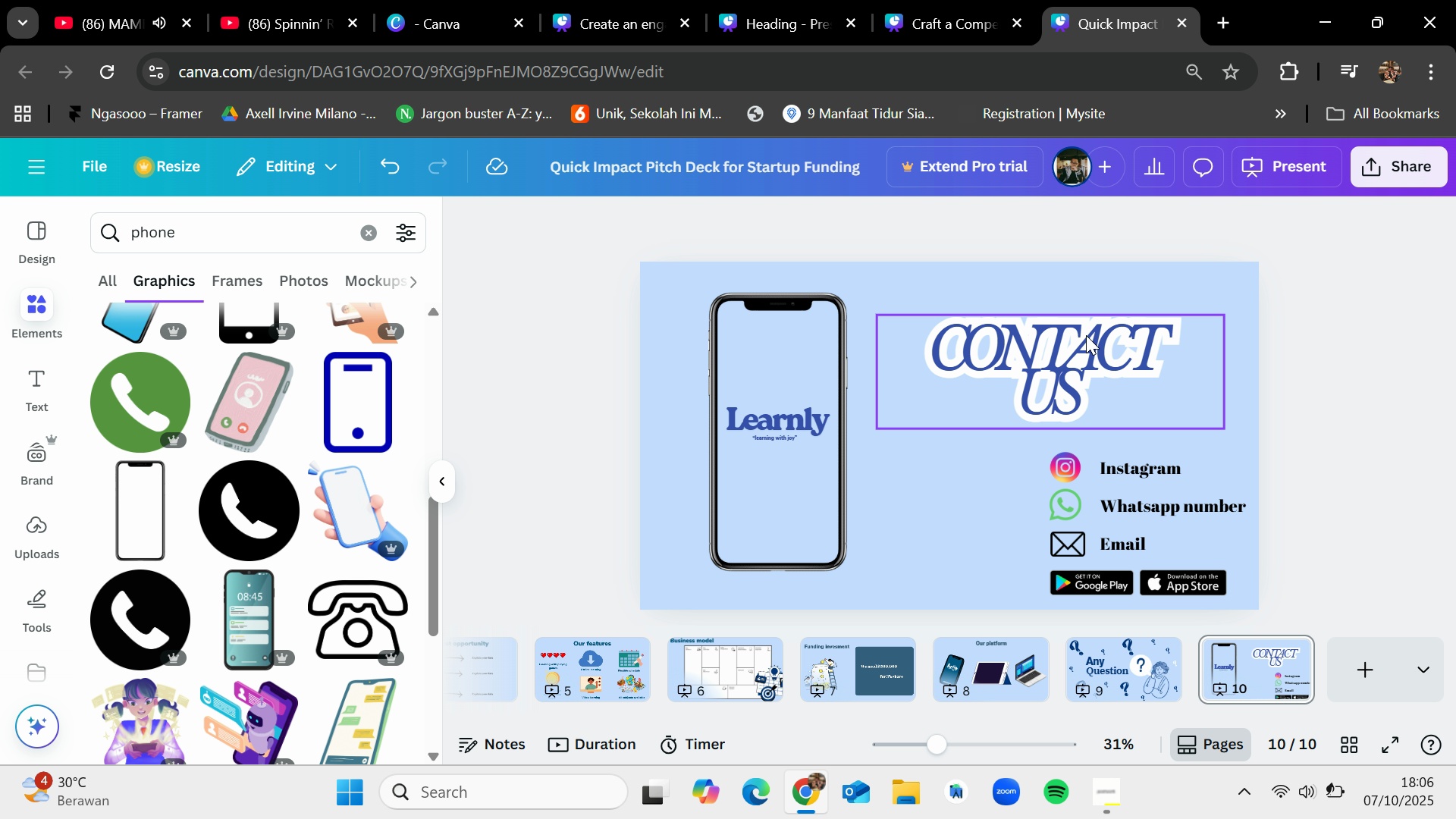 
left_click([1083, 331])
 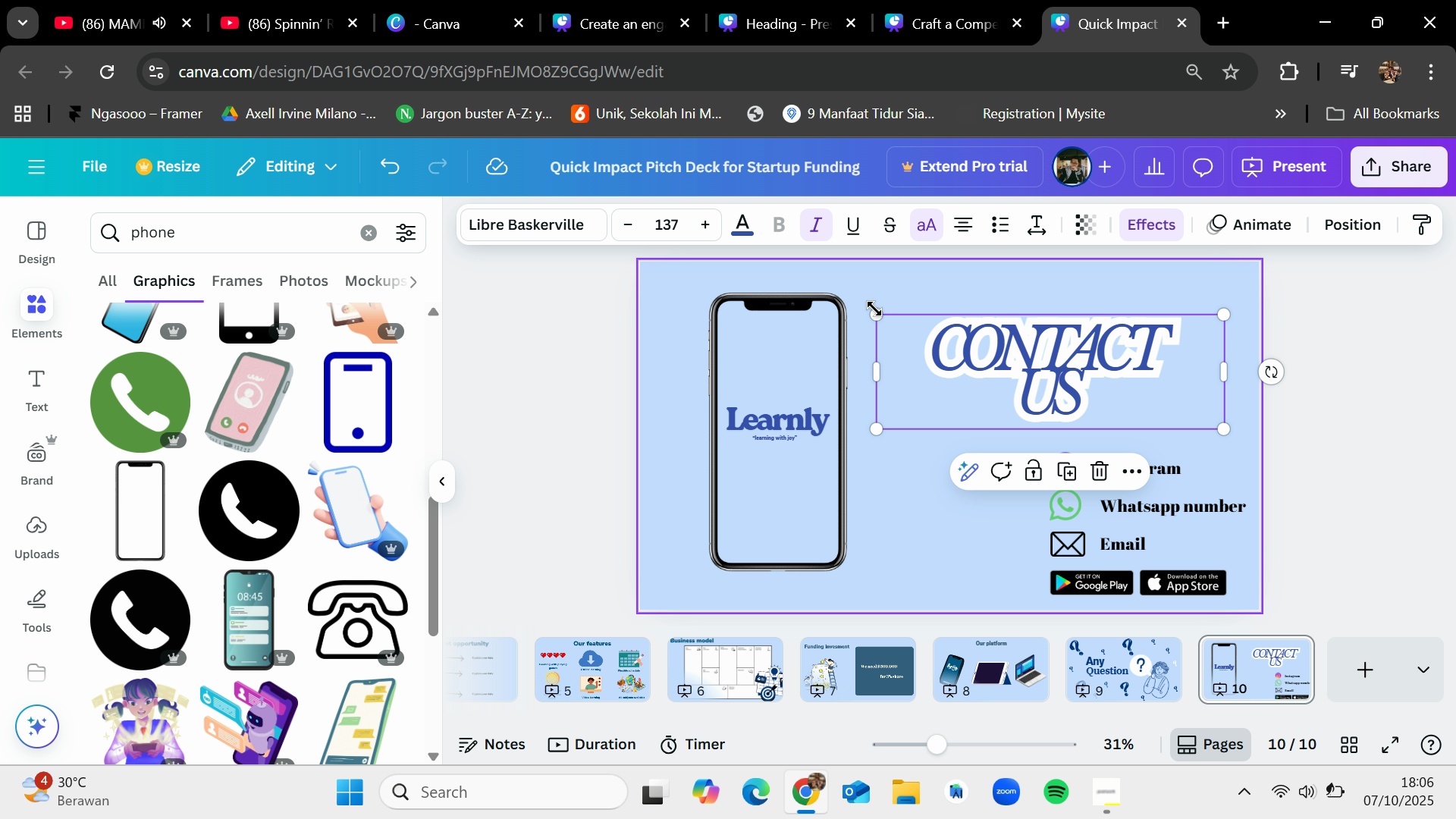 
left_click_drag(start_coordinate=[875, 309], to_coordinate=[831, 286])
 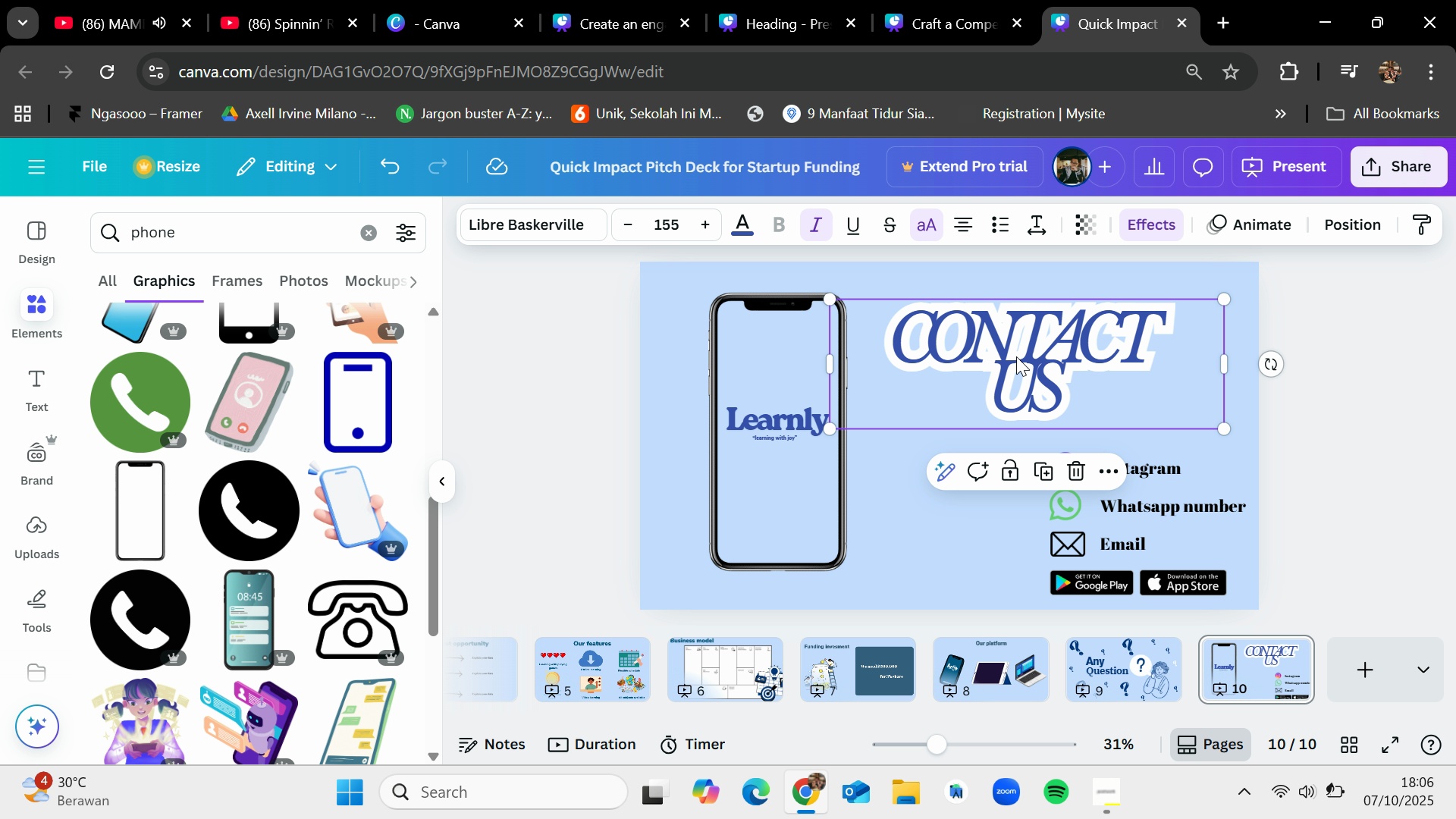 
left_click_drag(start_coordinate=[1017, 357], to_coordinate=[1056, 366])
 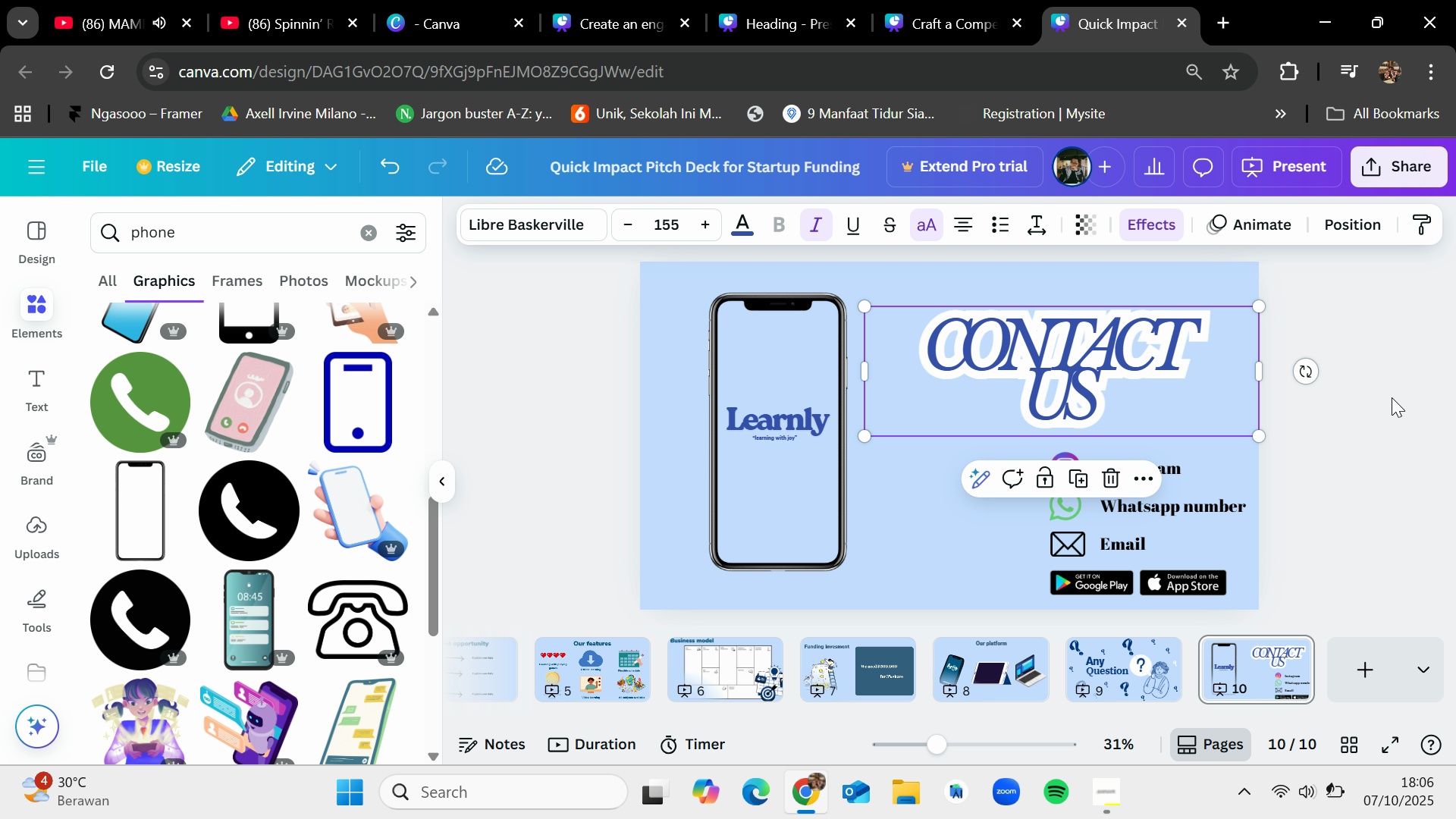 
left_click([1388, 400])
 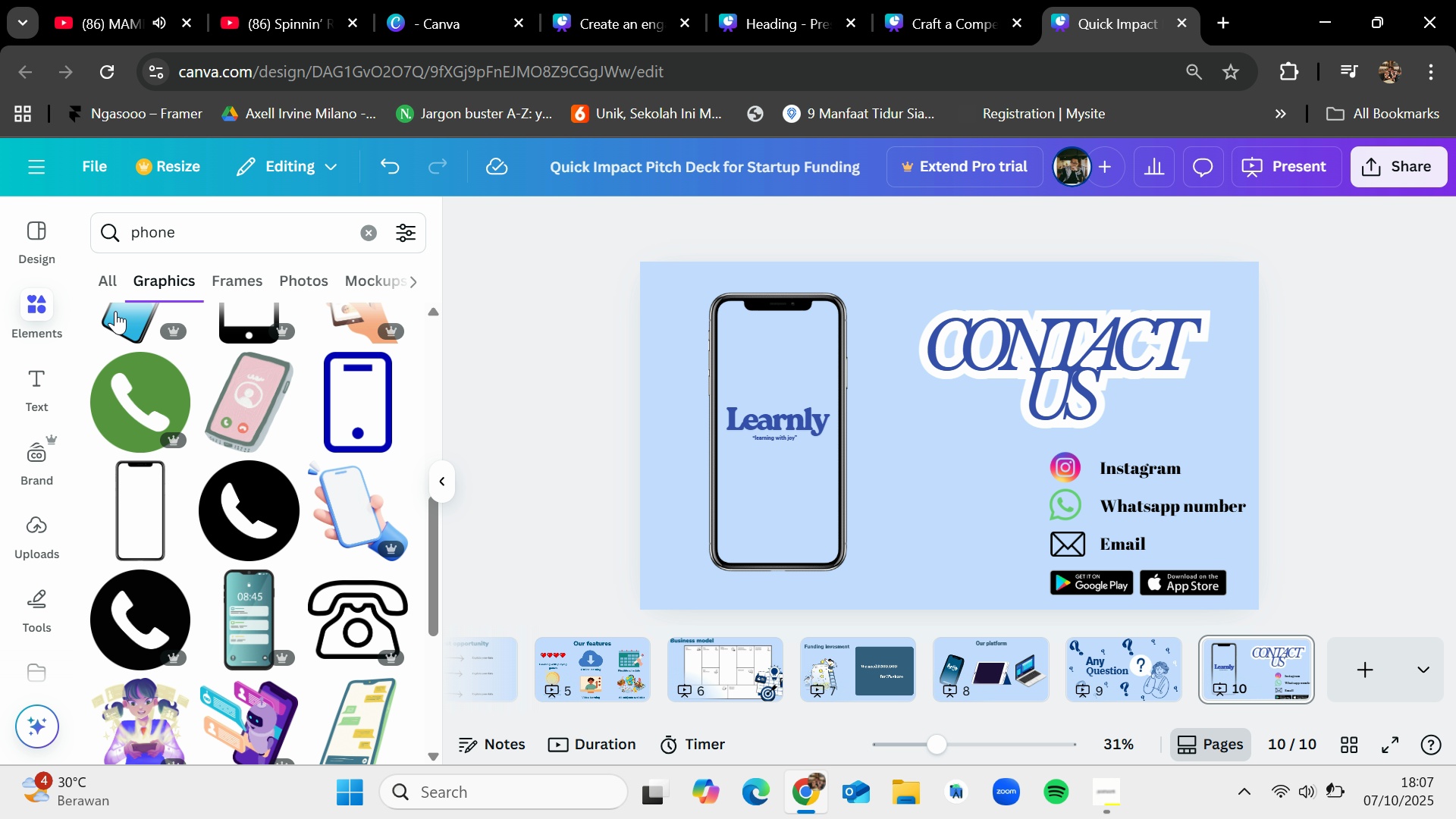 
left_click([371, 230])
 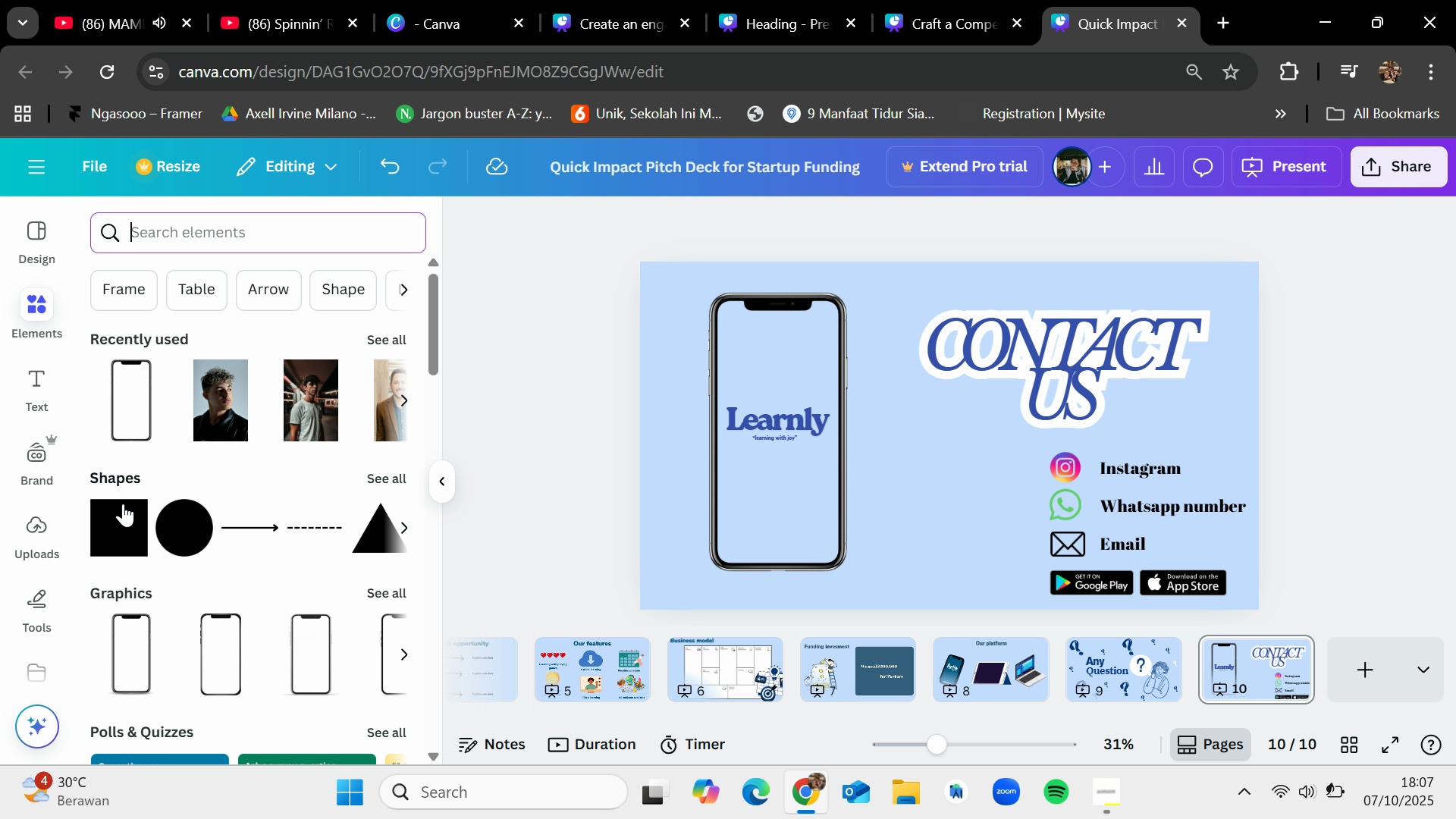 
left_click([372, 471])
 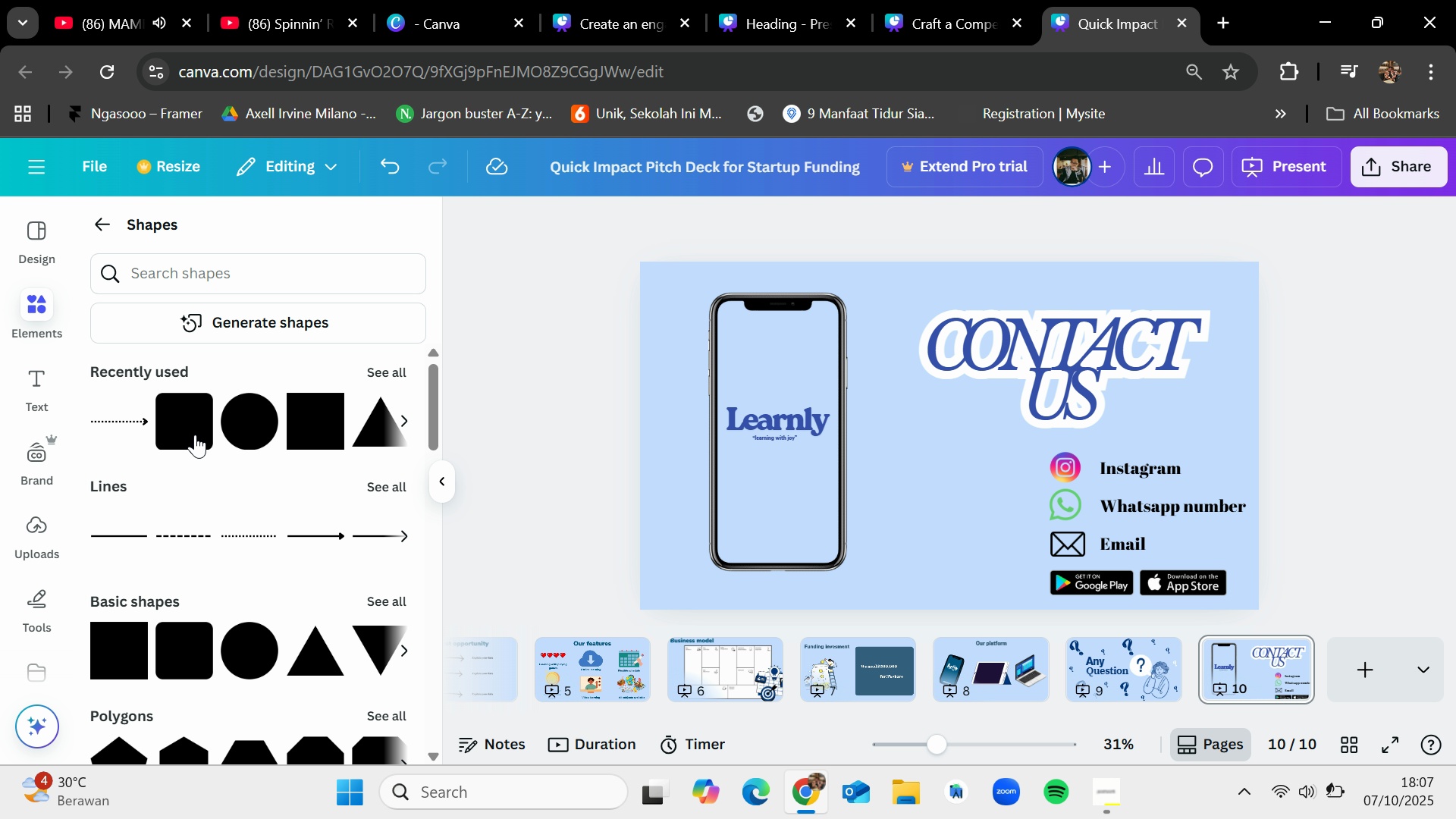 
left_click_drag(start_coordinate=[187, 428], to_coordinate=[880, 498])
 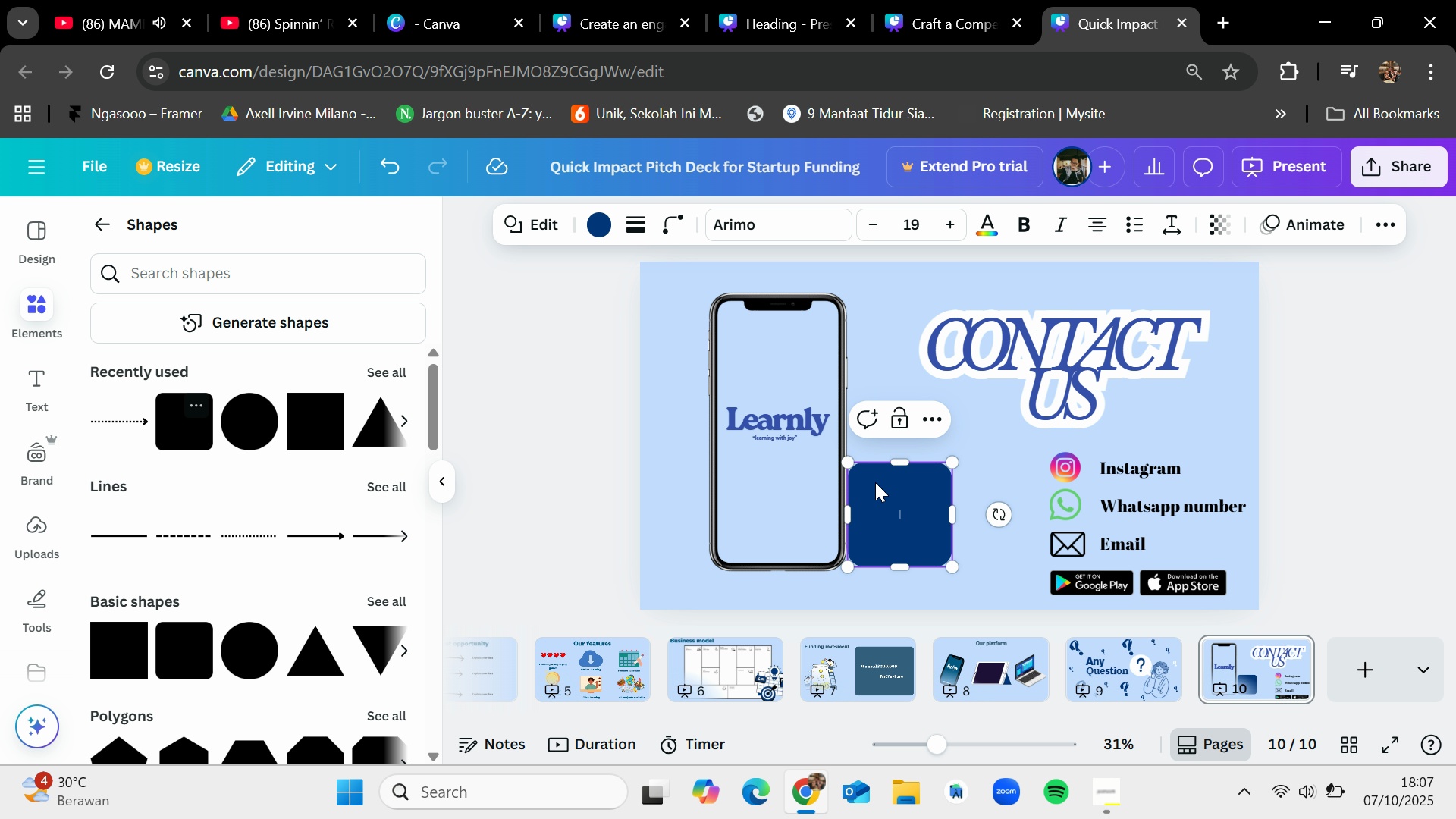 
left_click_drag(start_coordinate=[896, 513], to_coordinate=[770, 529])
 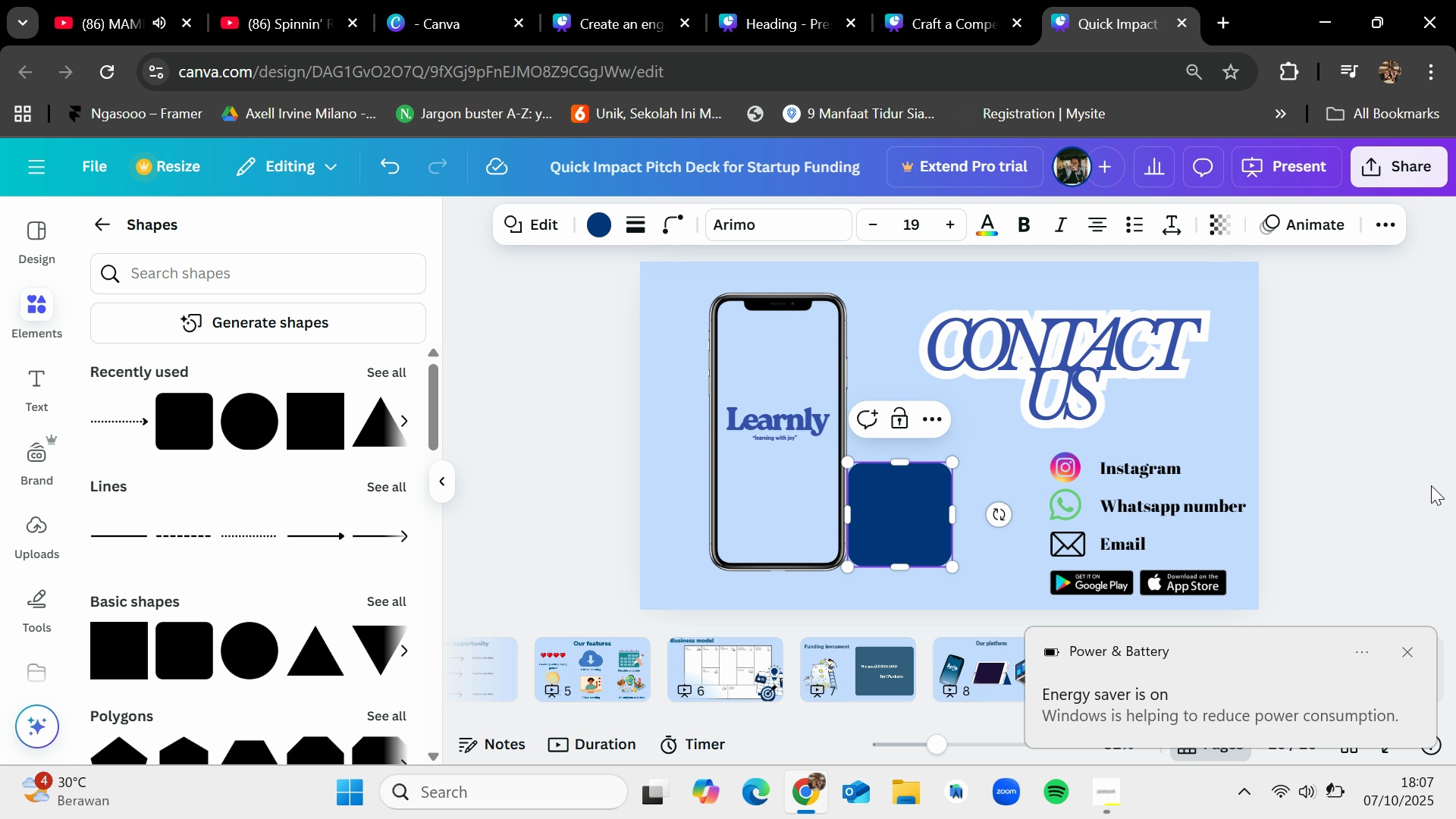 
wait(6.55)
 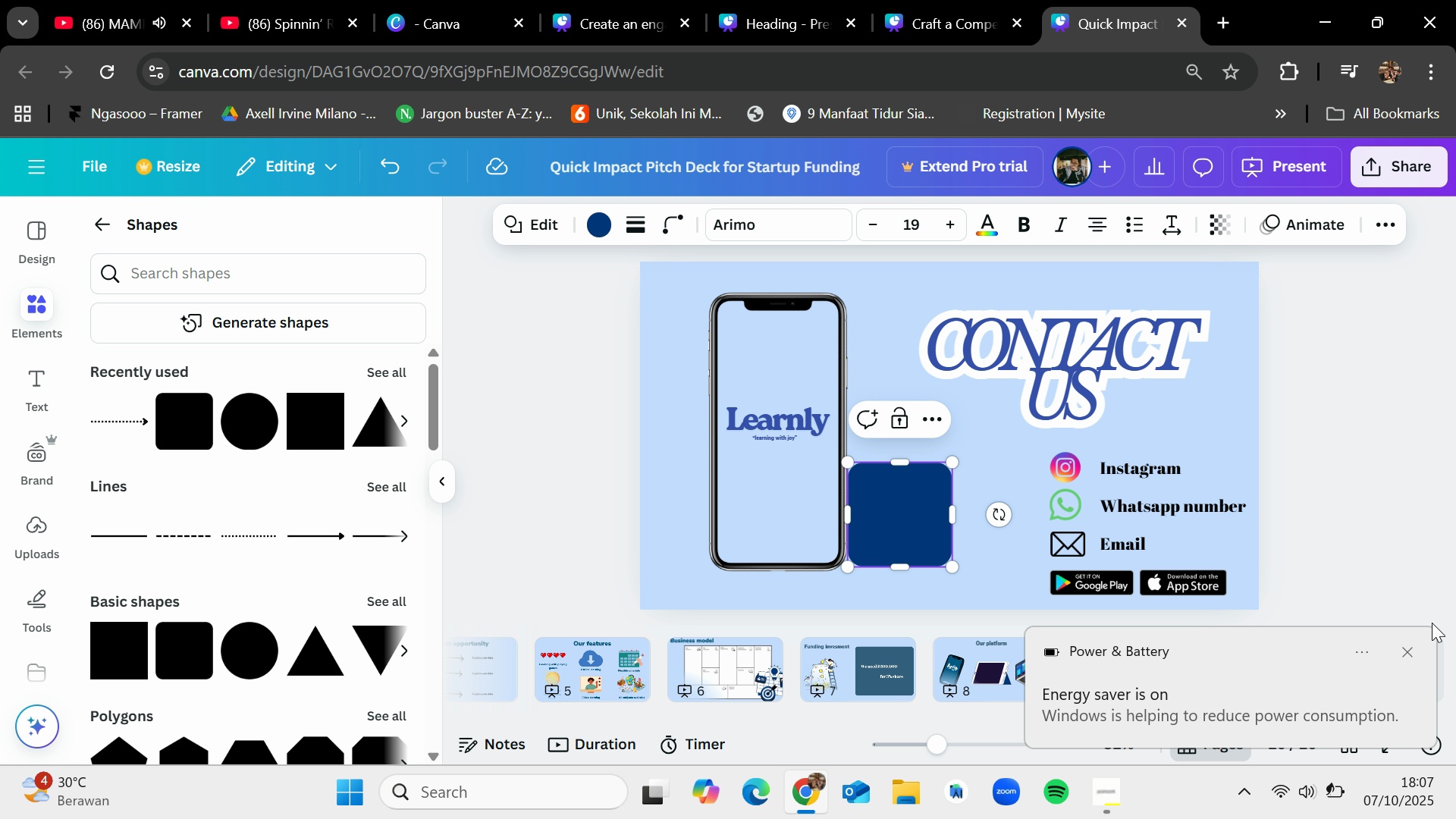 
left_click_drag(start_coordinate=[907, 502], to_coordinate=[786, 500])
 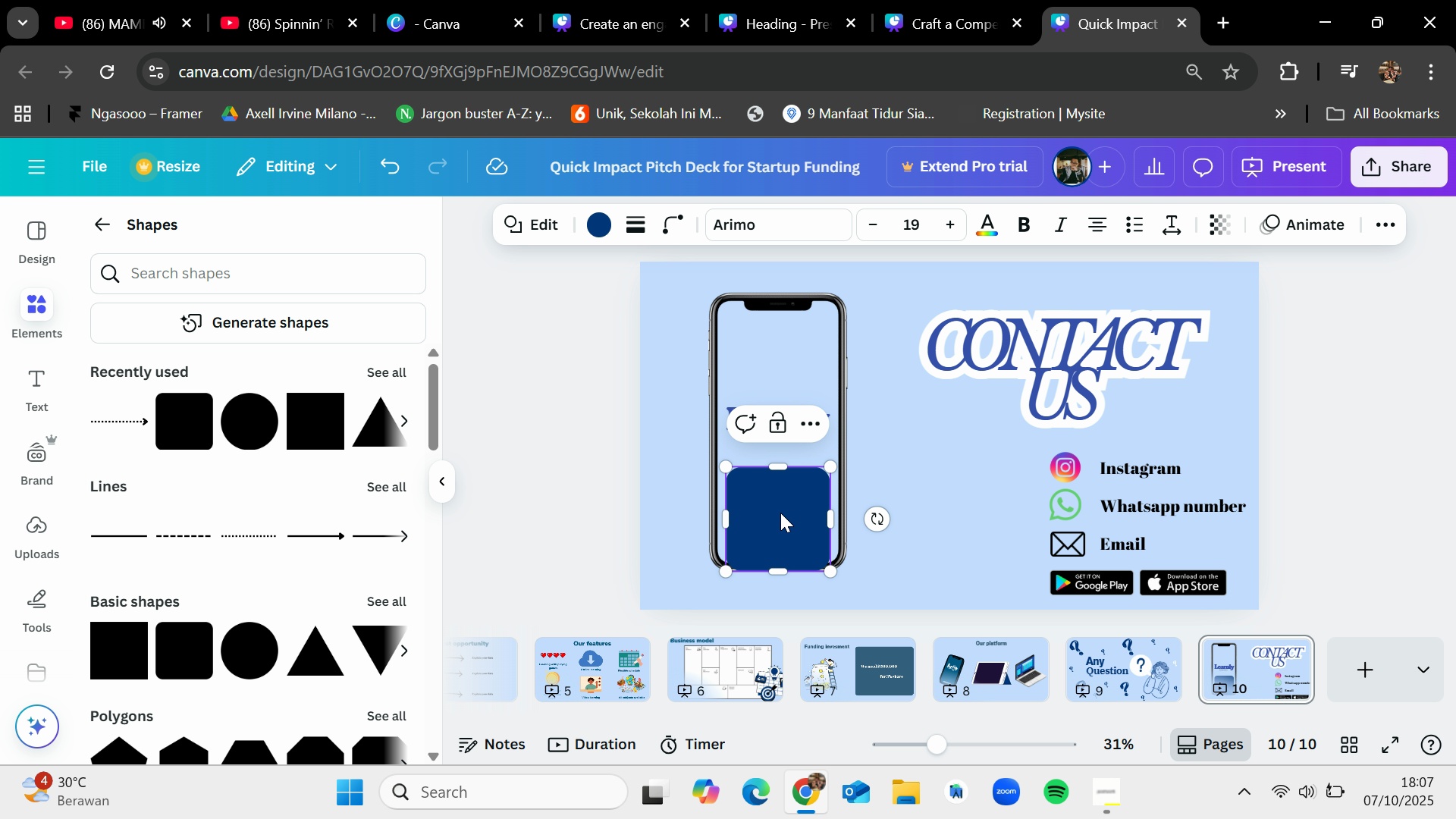 
left_click_drag(start_coordinate=[780, 513], to_coordinate=[757, 507])
 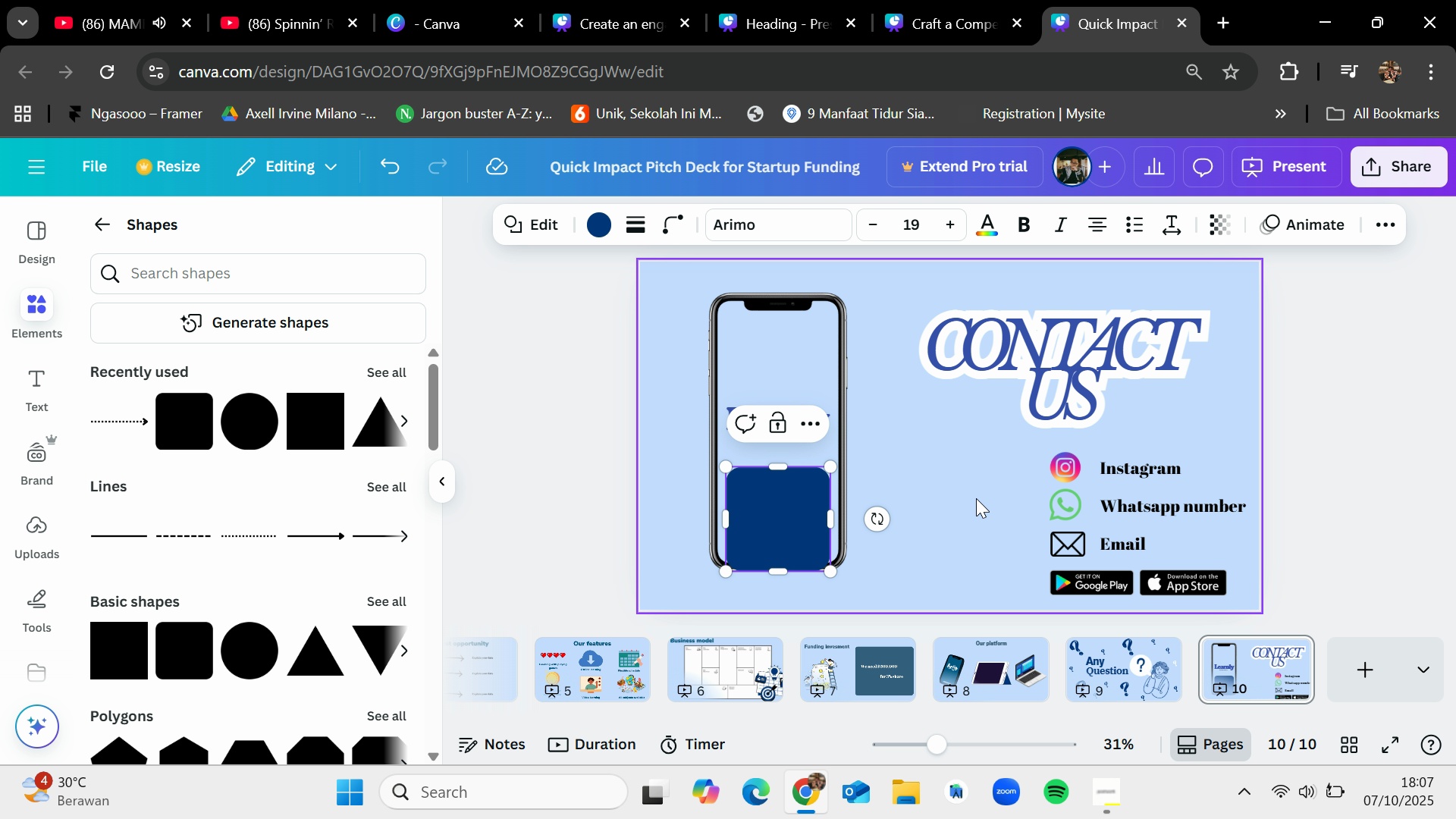 
left_click([976, 498])
 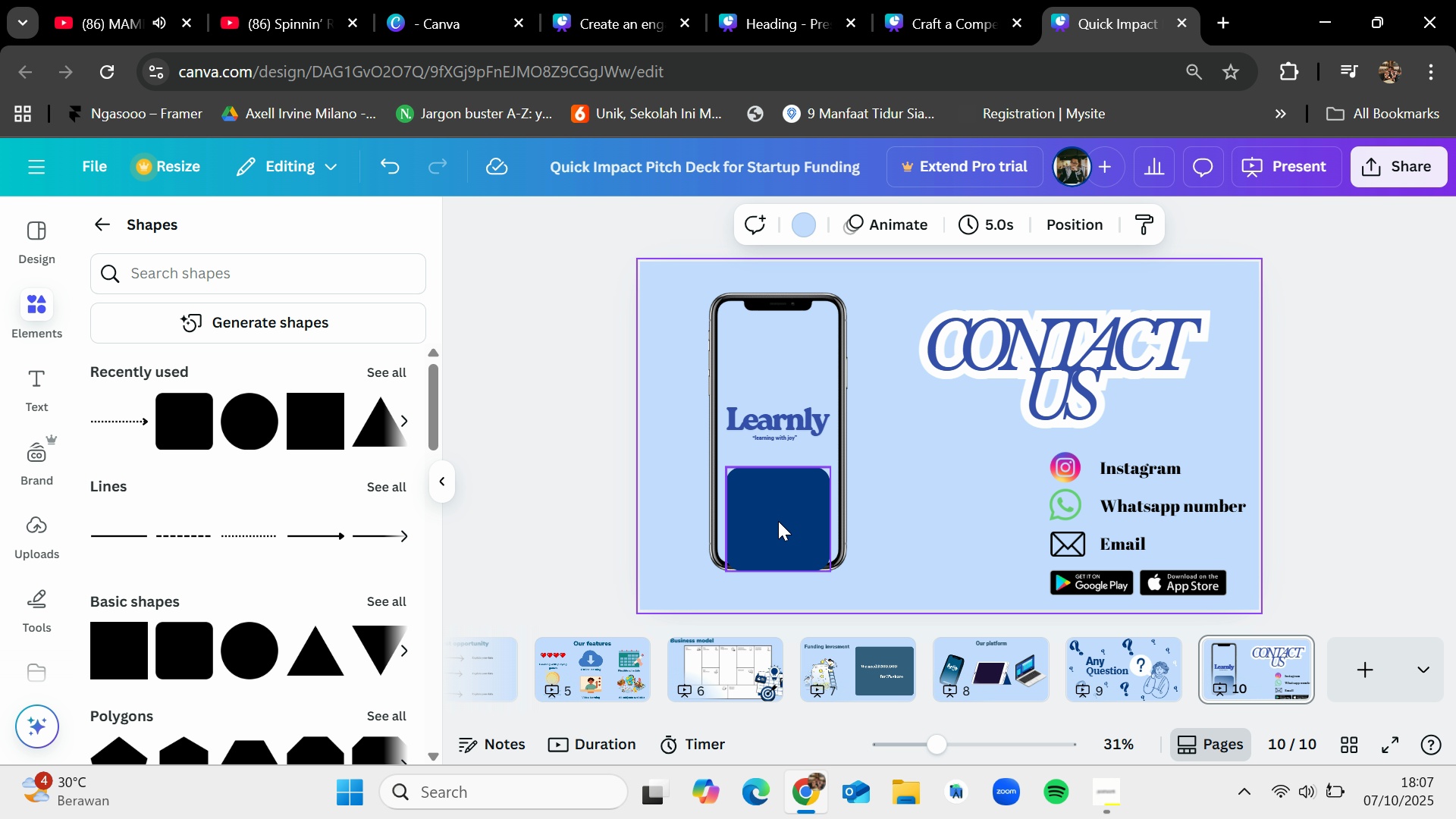 
left_click([778, 521])
 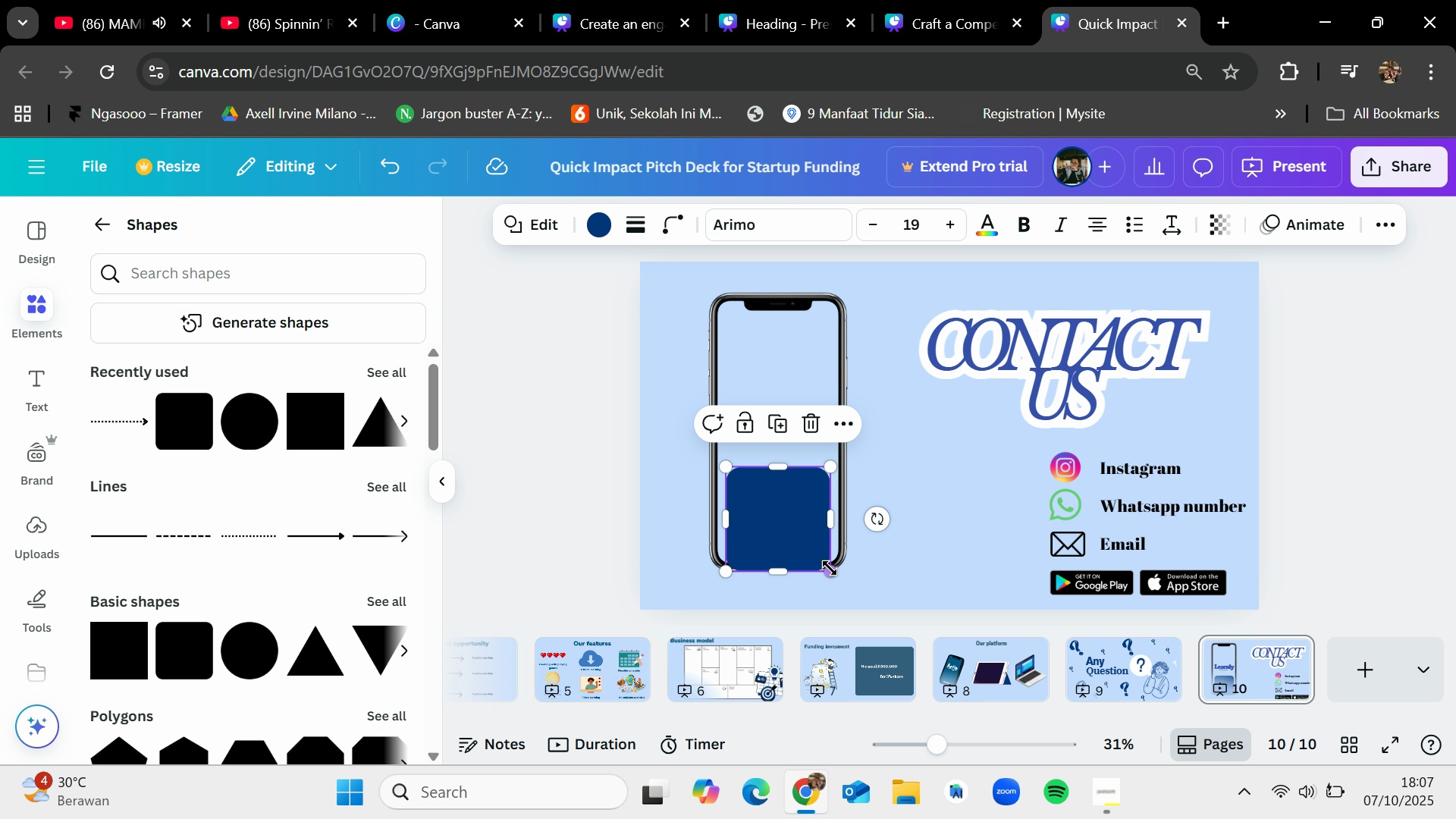 
left_click_drag(start_coordinate=[830, 567], to_coordinate=[793, 533])
 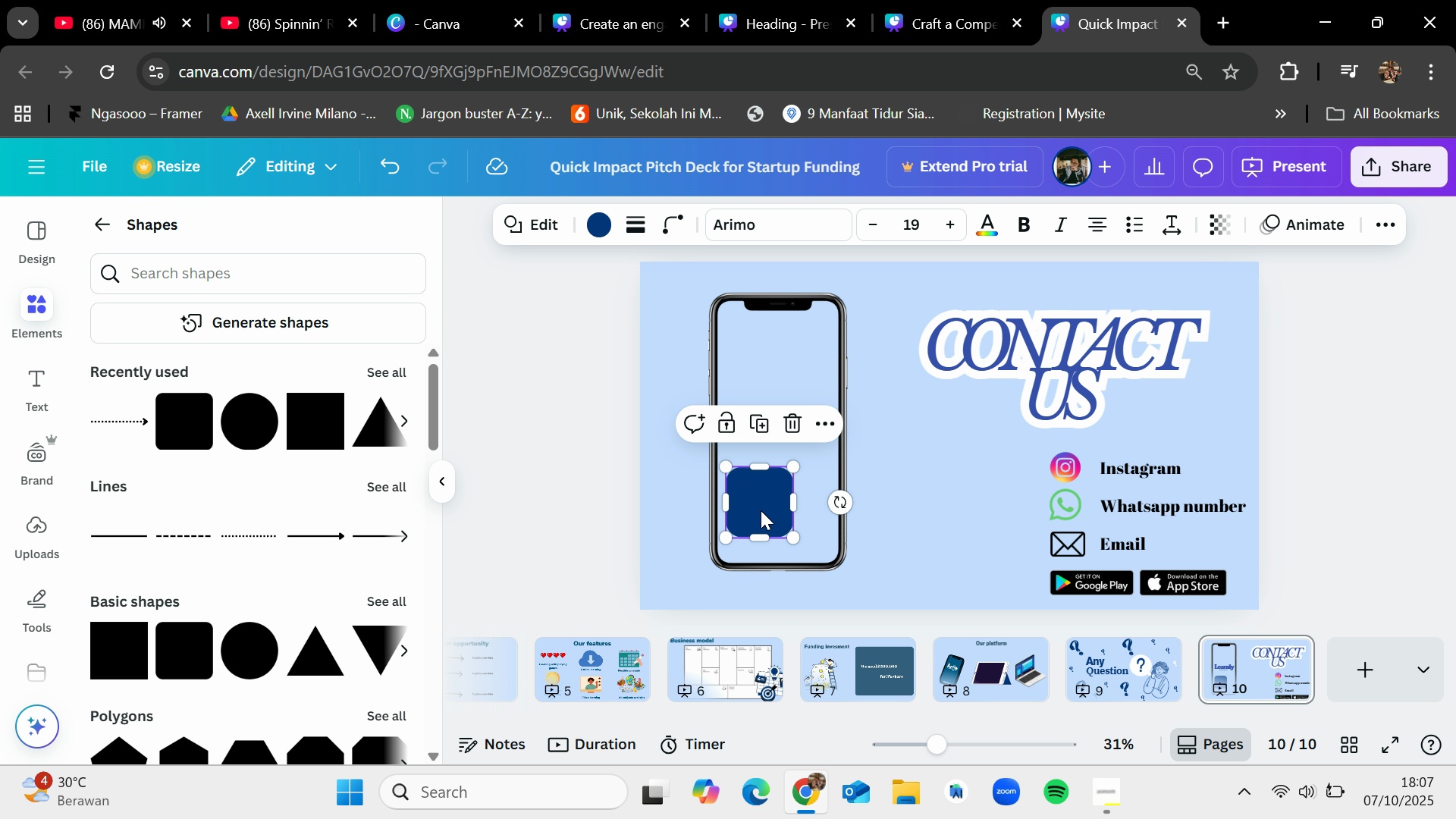 
left_click_drag(start_coordinate=[761, 510], to_coordinate=[749, 543])
 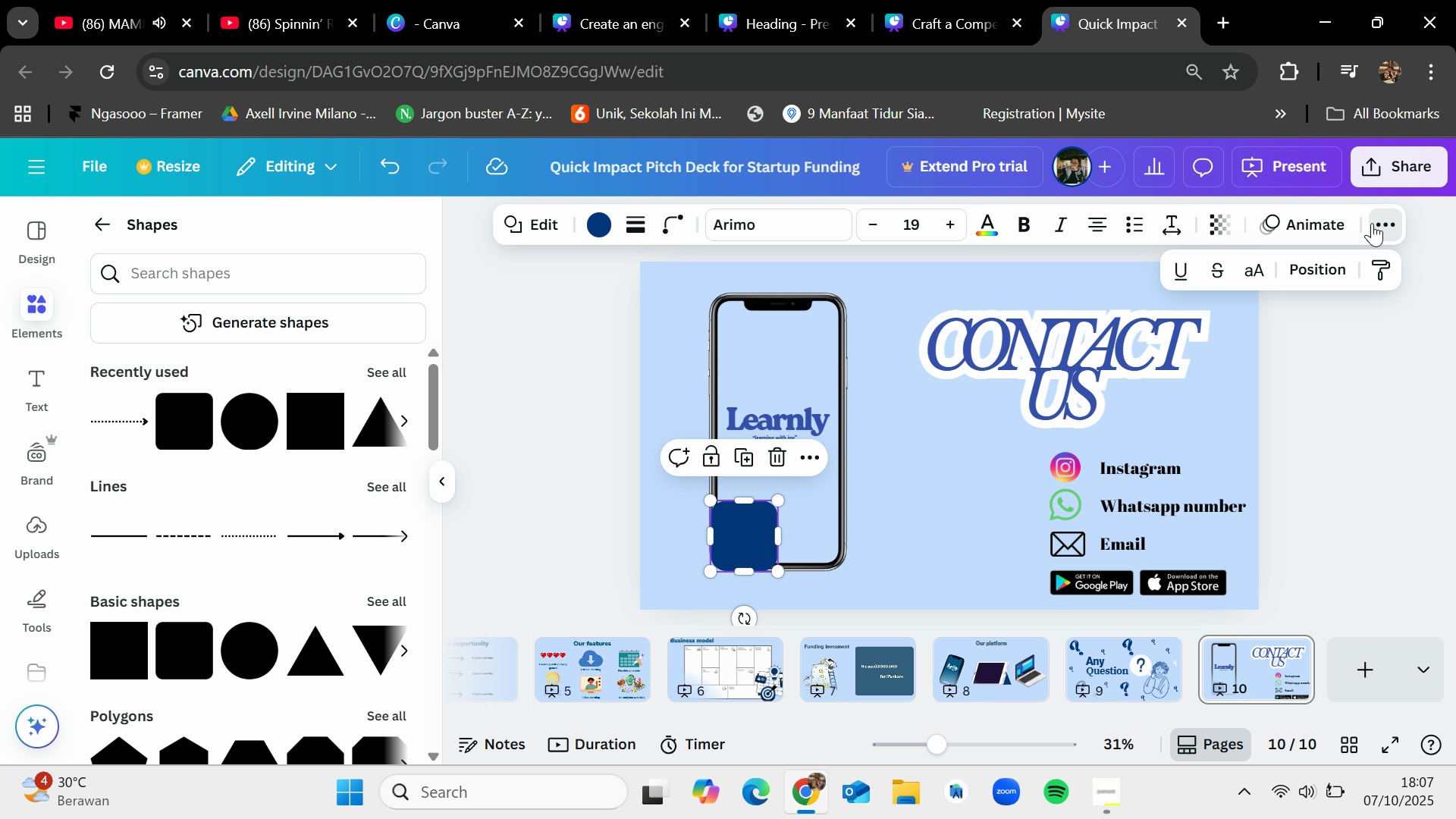 
left_click([1304, 267])
 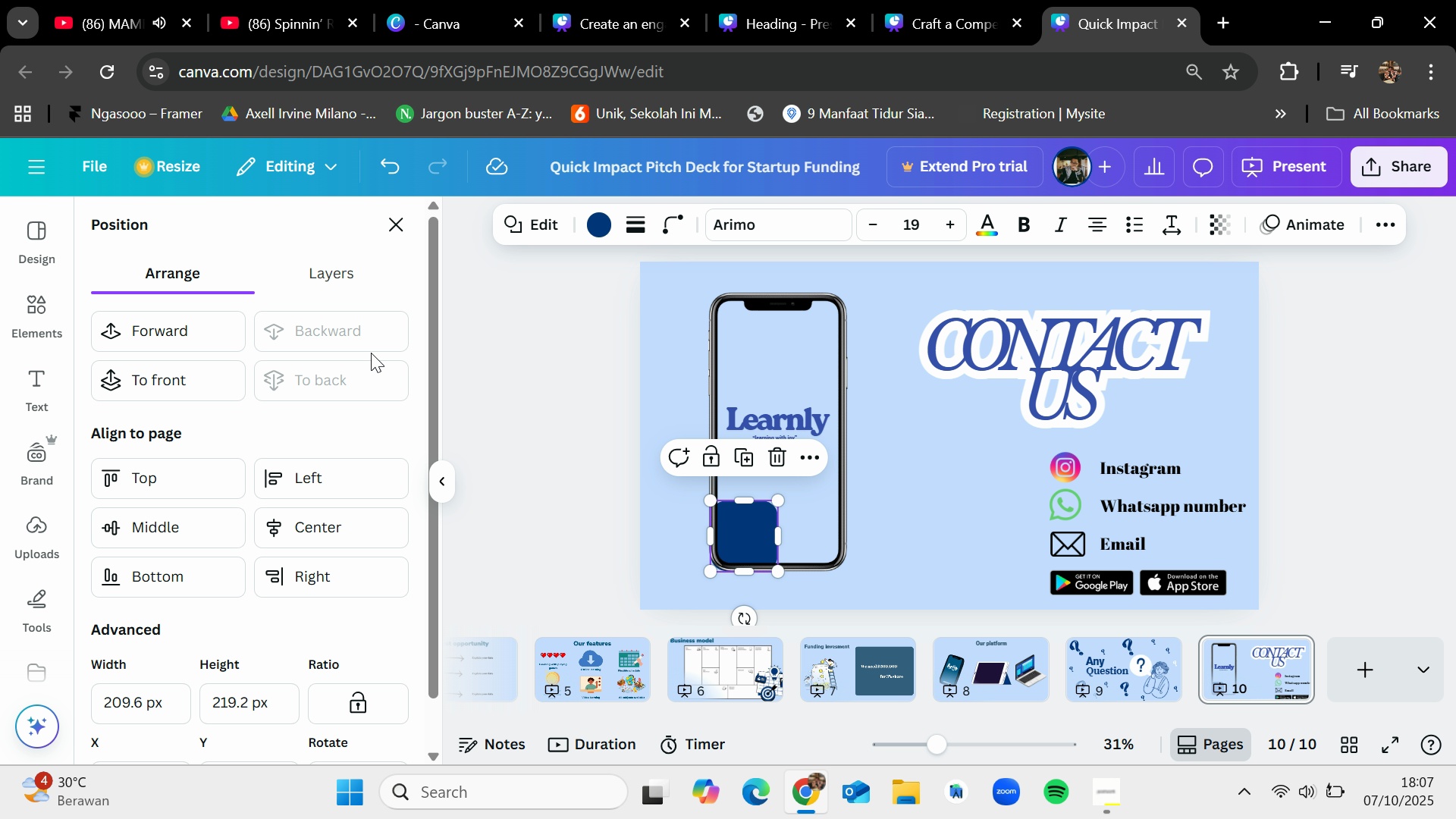 
left_click([651, 419])
 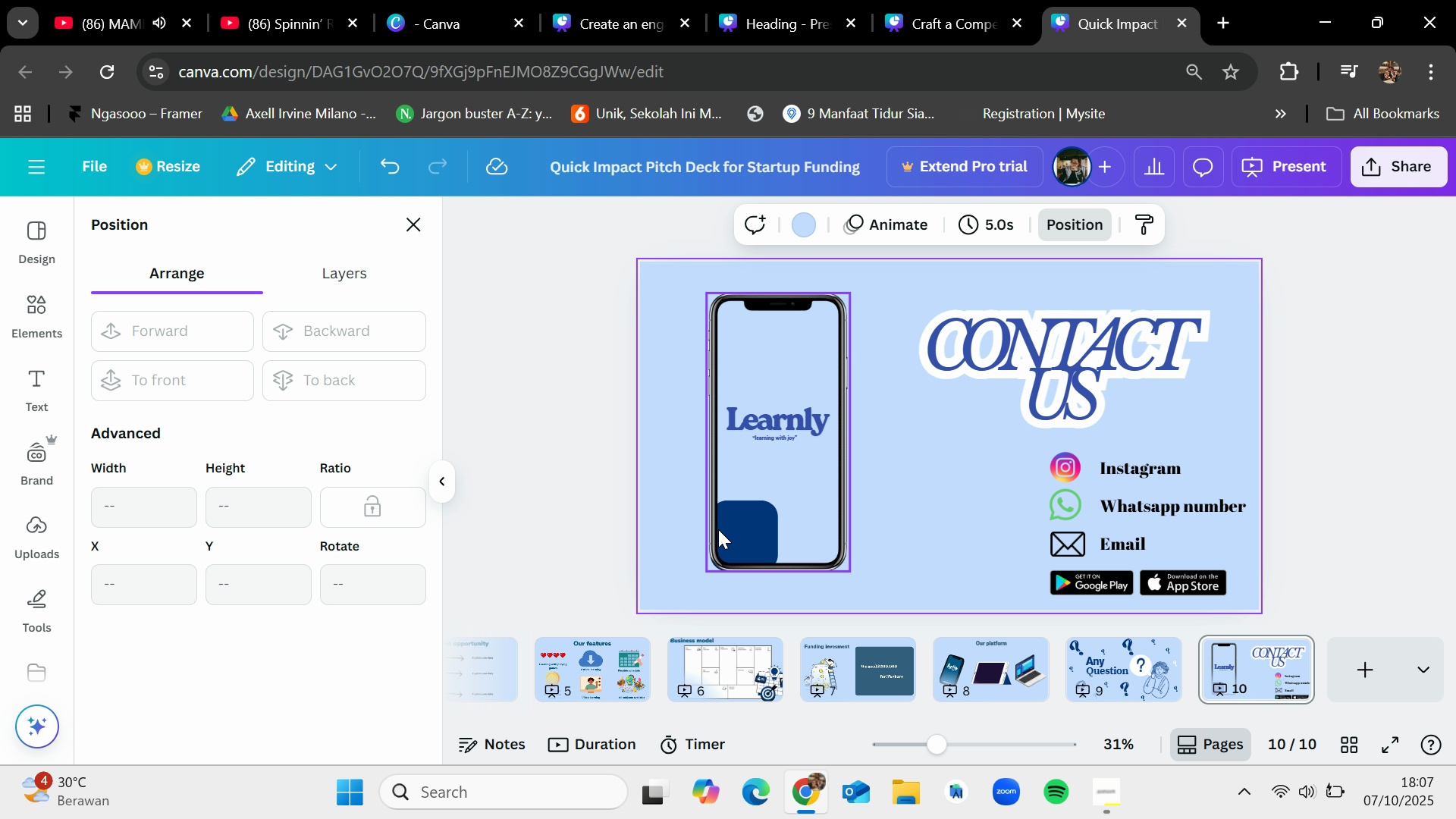 
left_click([742, 521])
 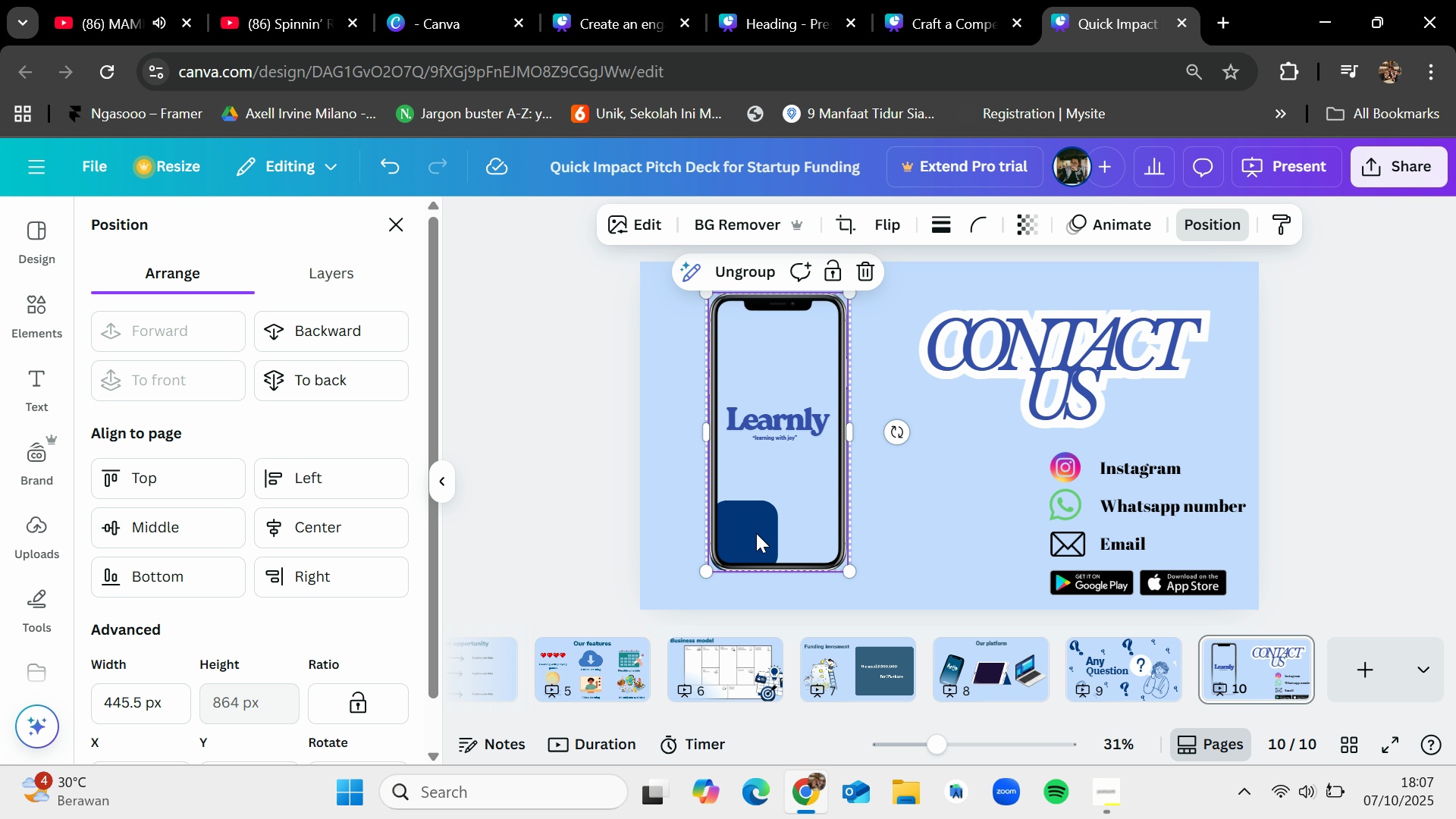 
left_click([756, 533])
 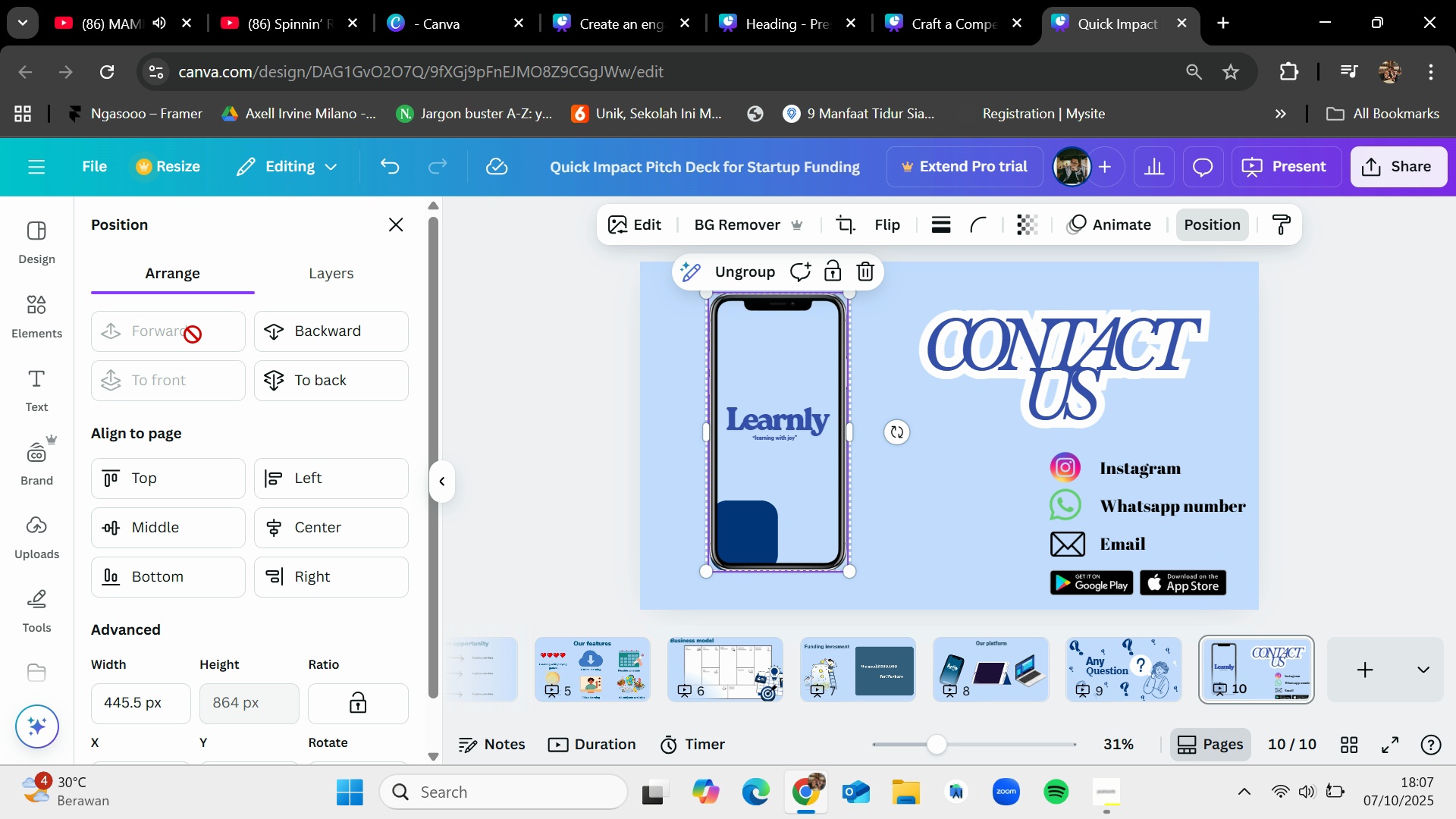 
left_click([626, 482])
 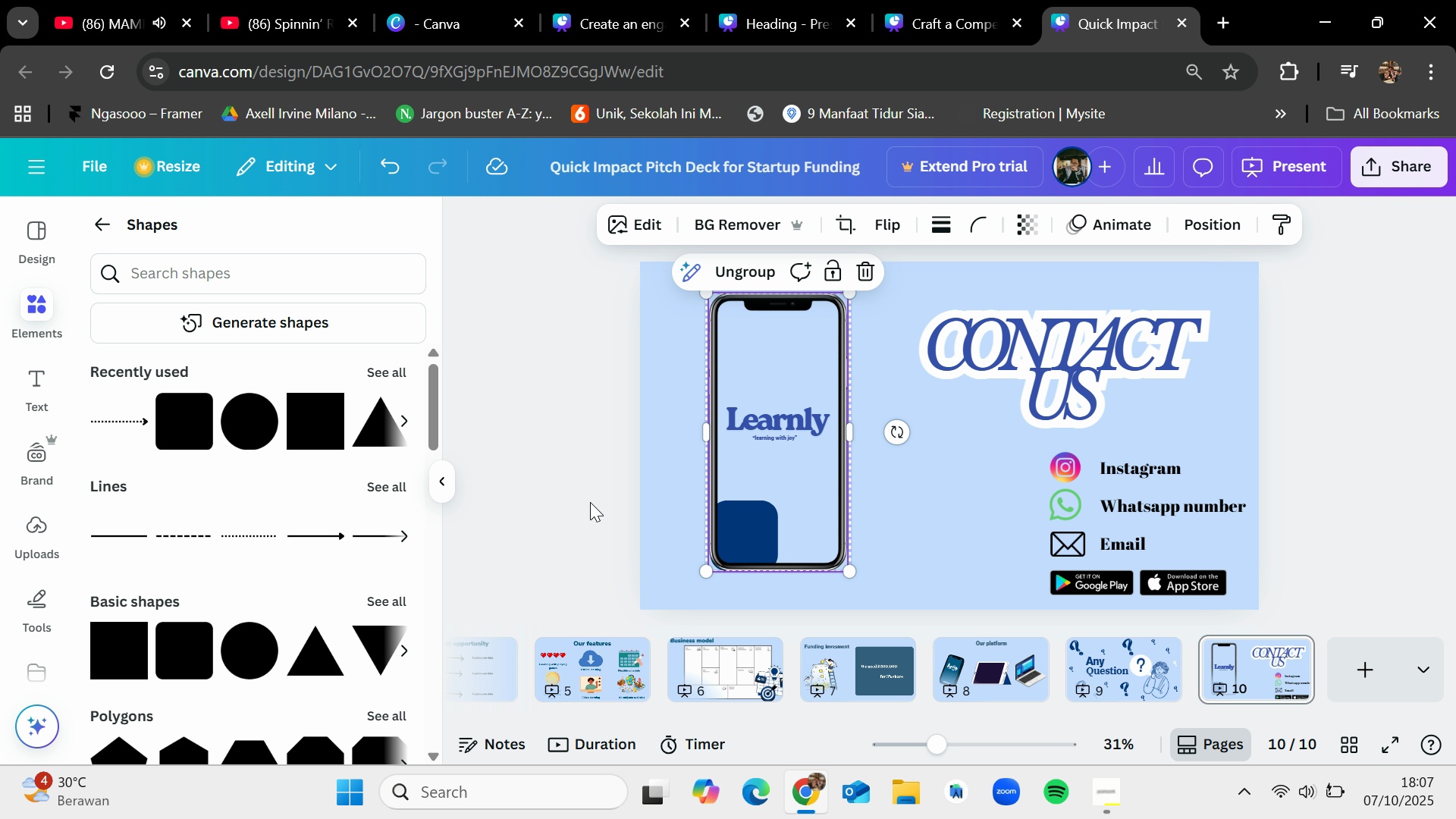 
left_click([589, 502])
 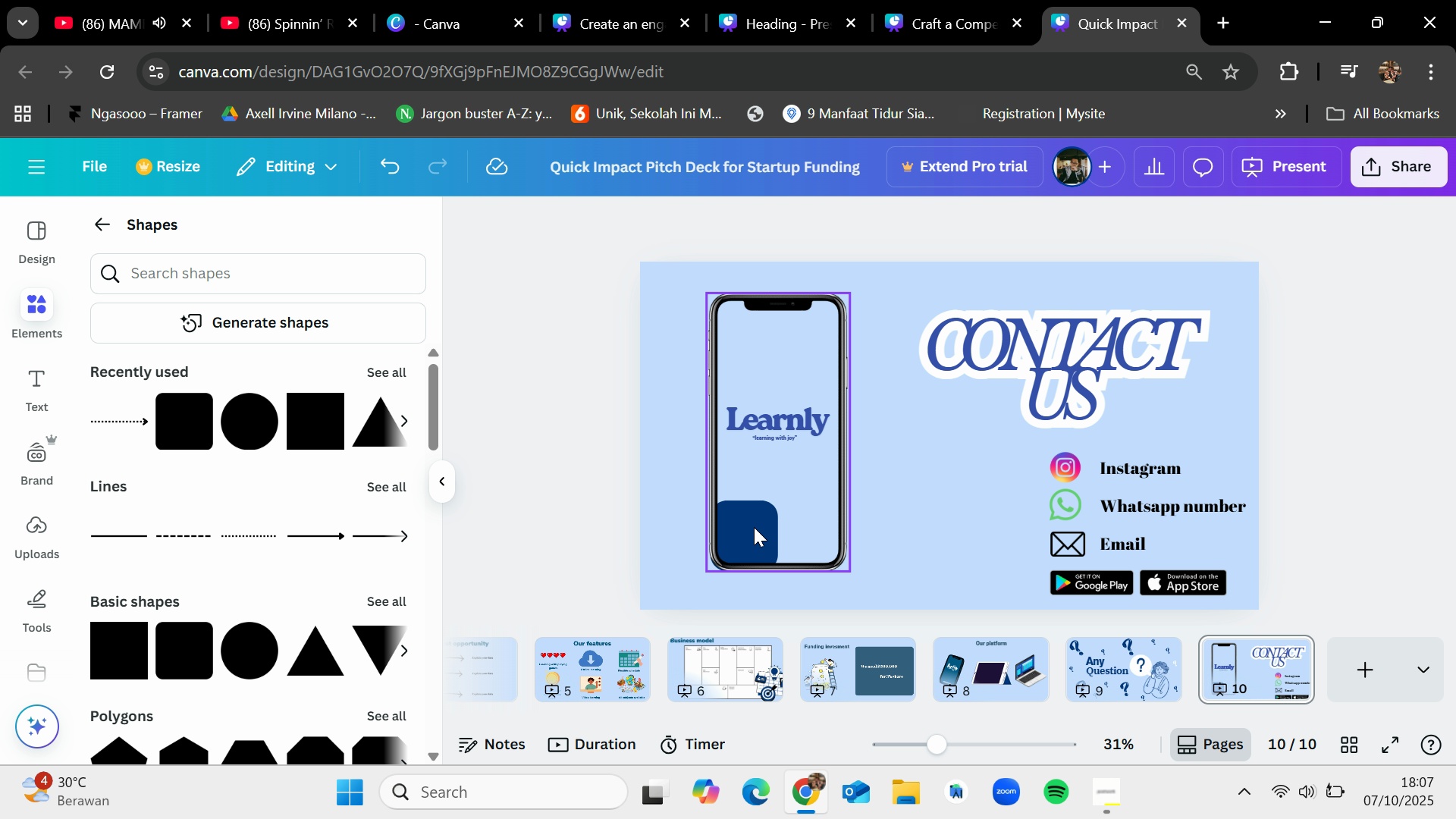 
left_click([754, 525])
 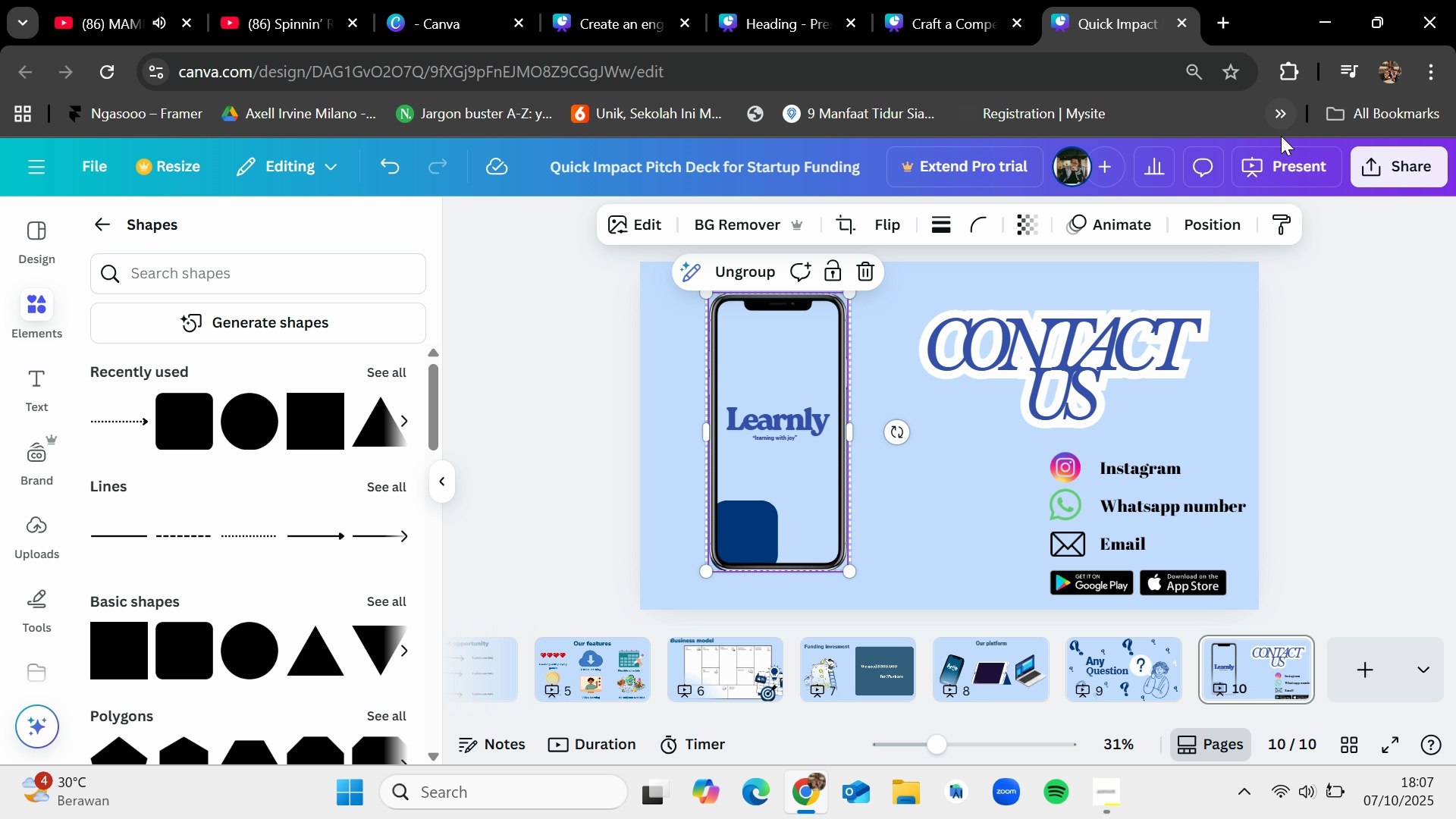 
left_click([1225, 215])
 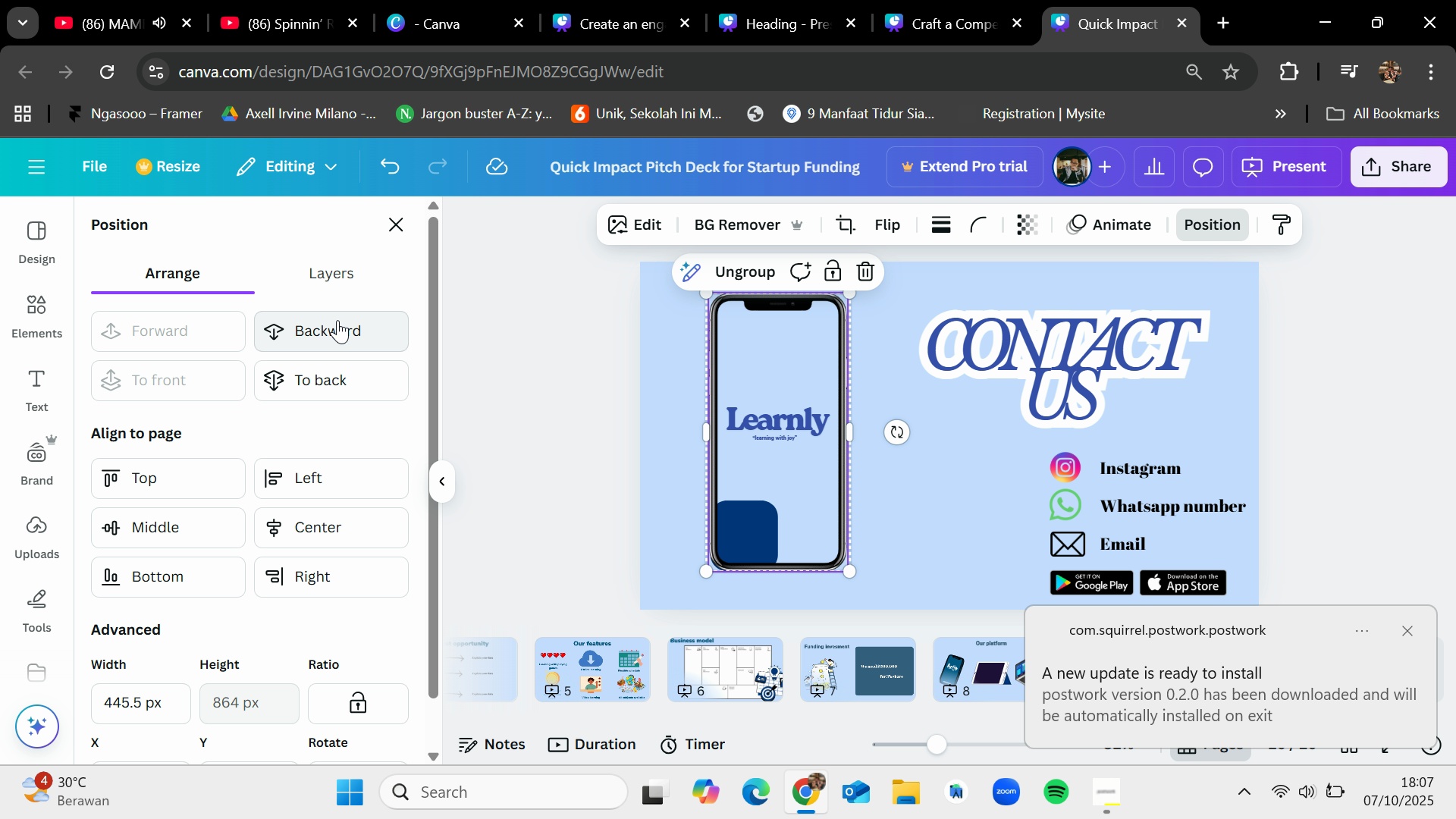 
left_click([340, 381])
 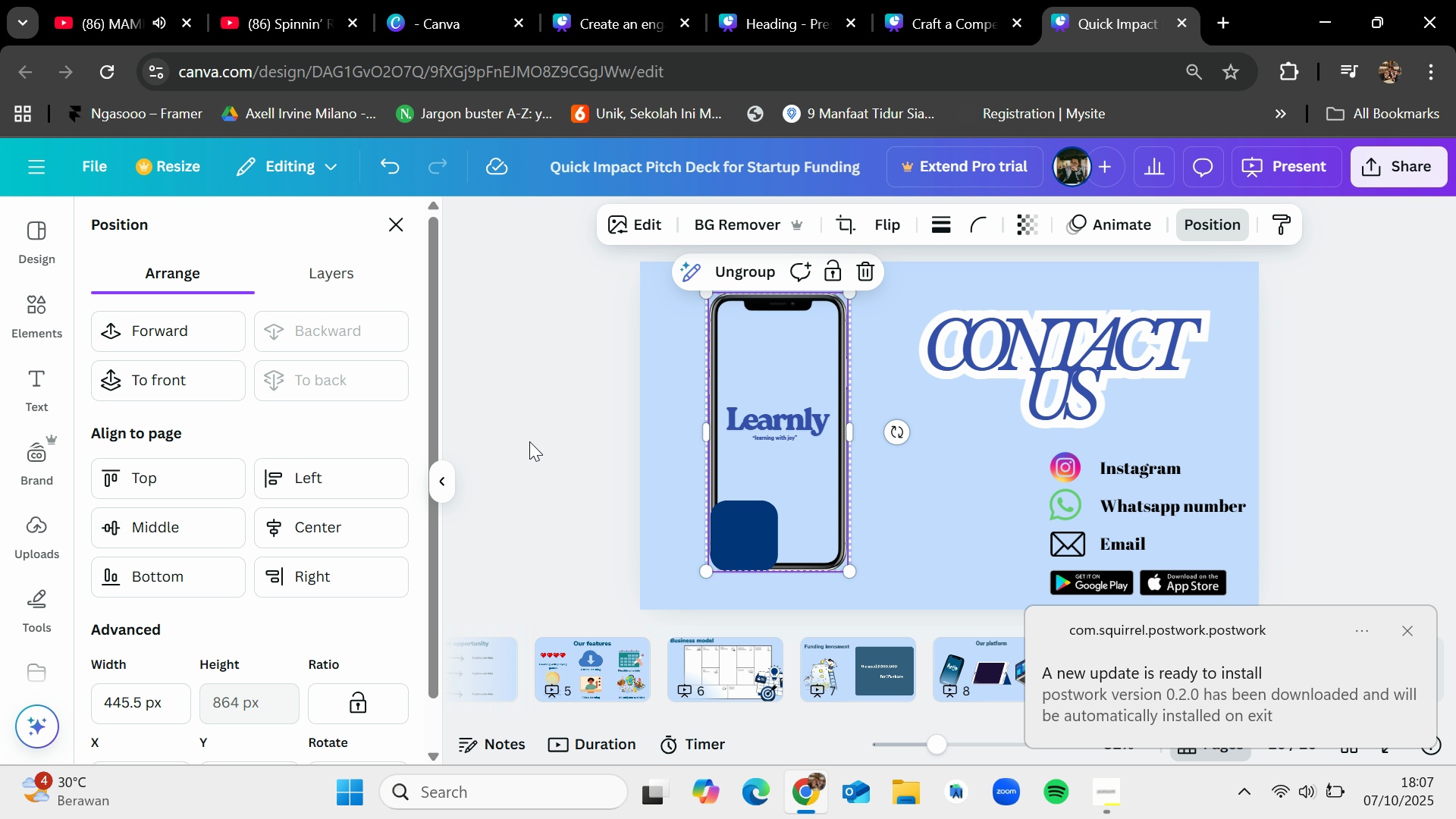 
left_click([531, 441])
 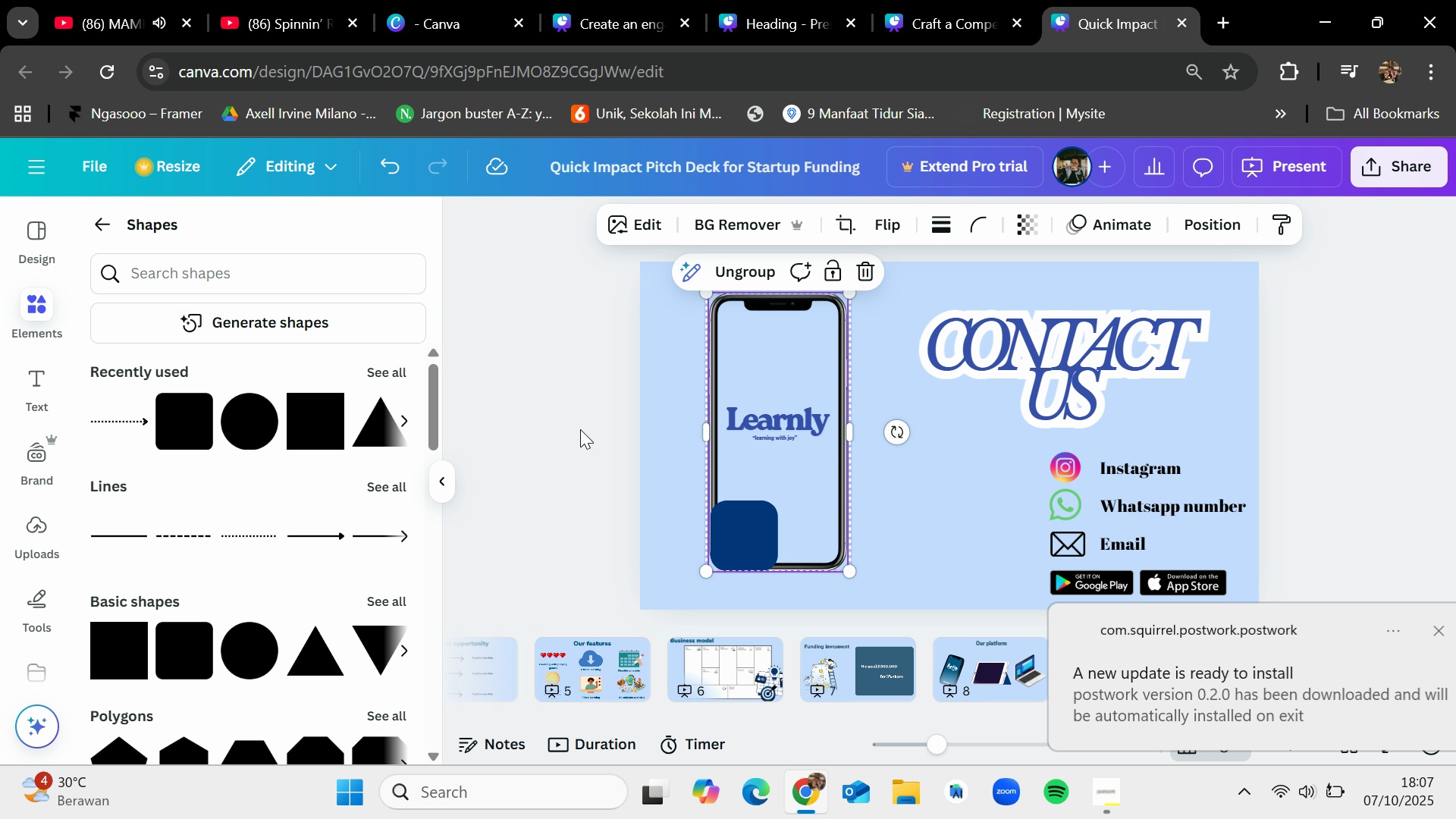 
left_click([580, 428])
 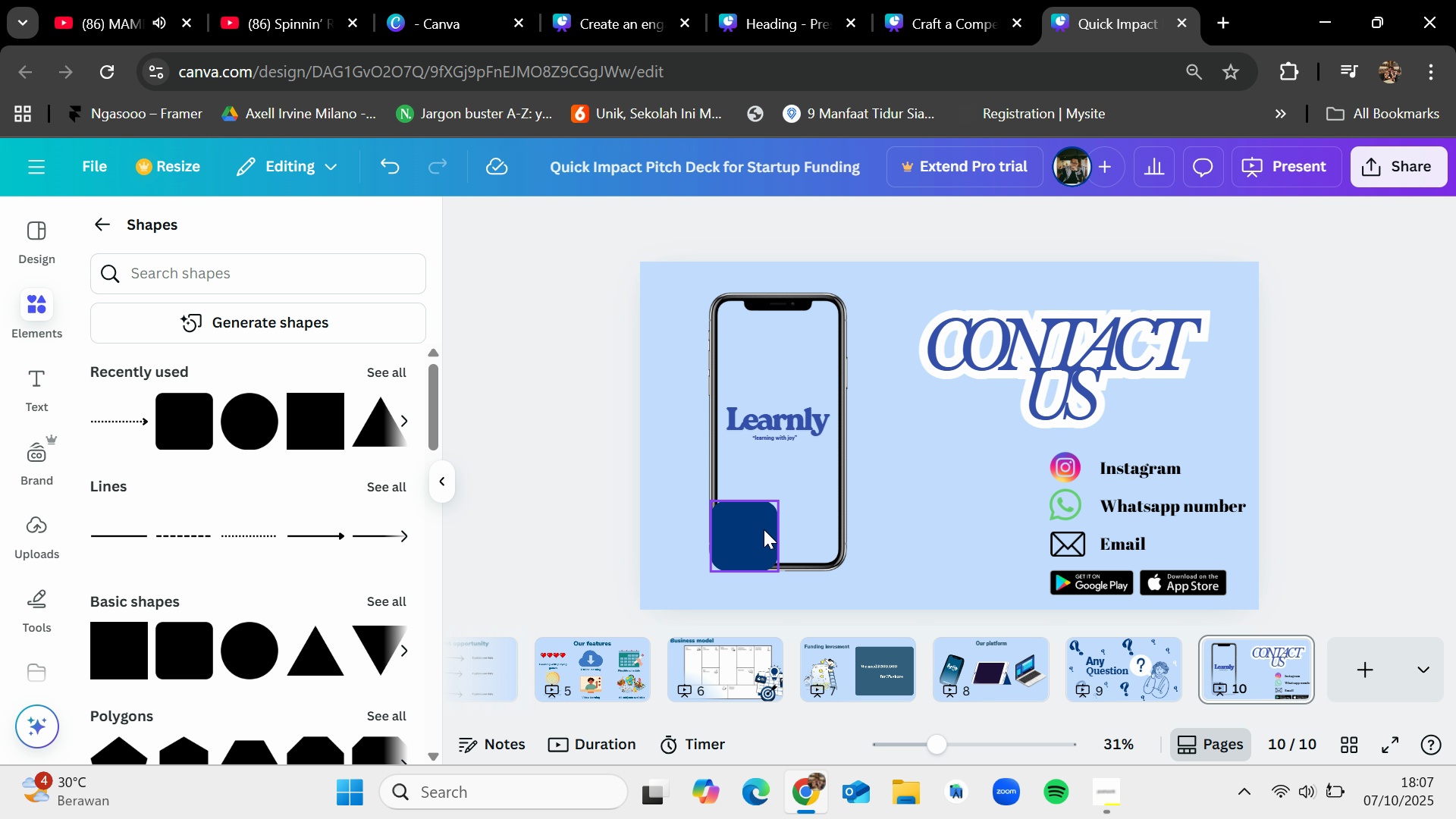 
left_click([761, 529])
 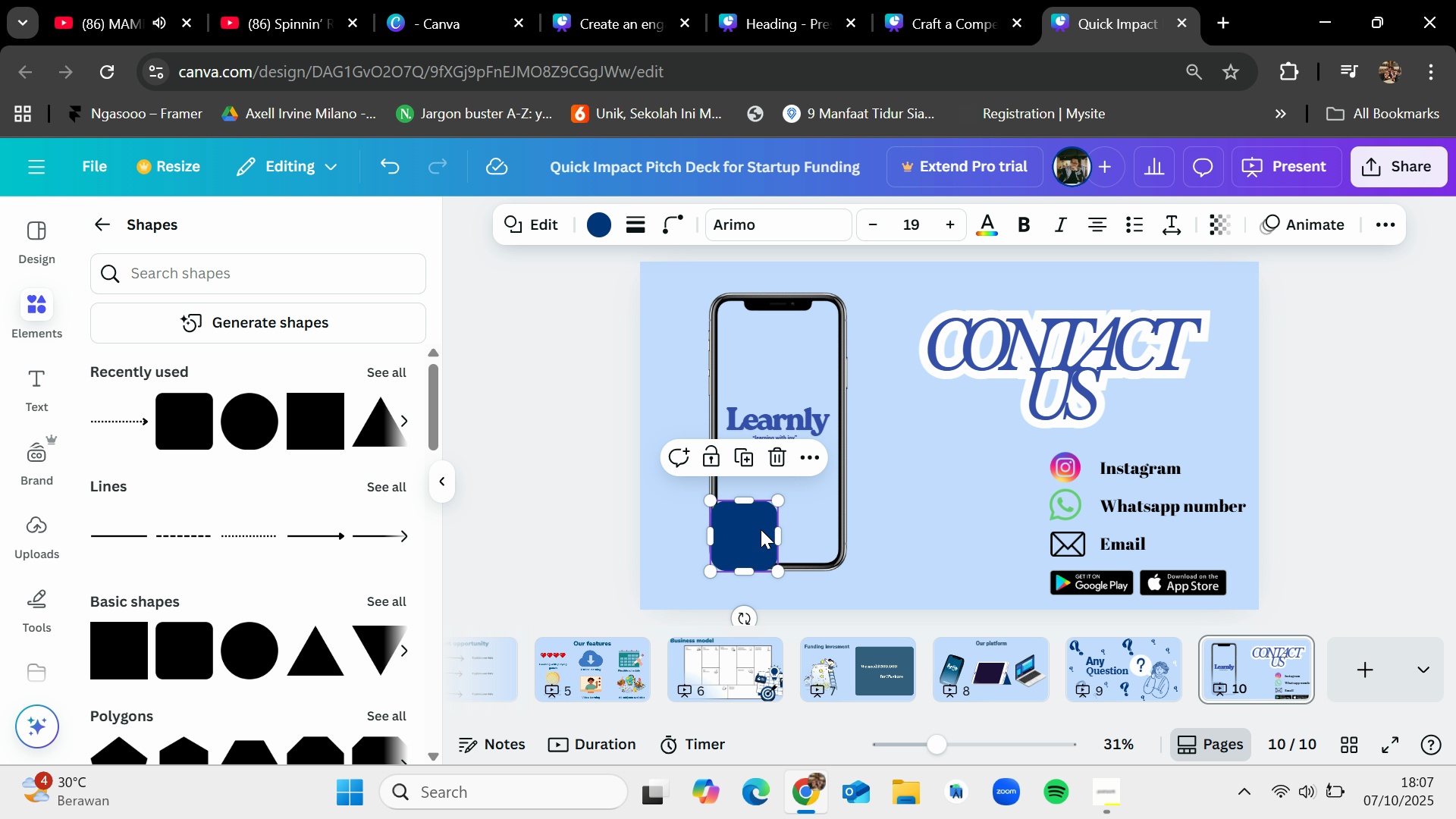 
key(Control+C)
 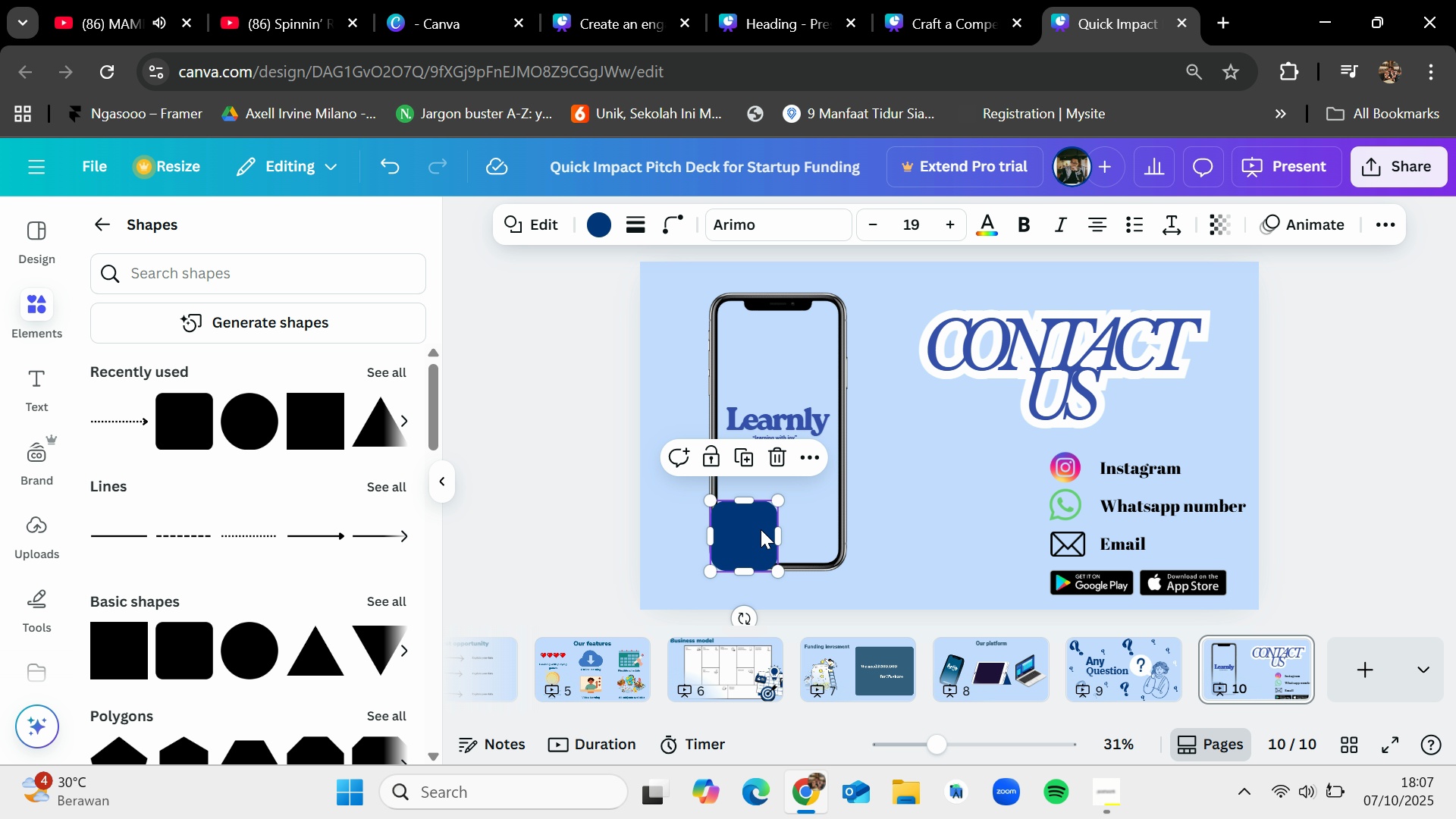 
key(Control+V)
 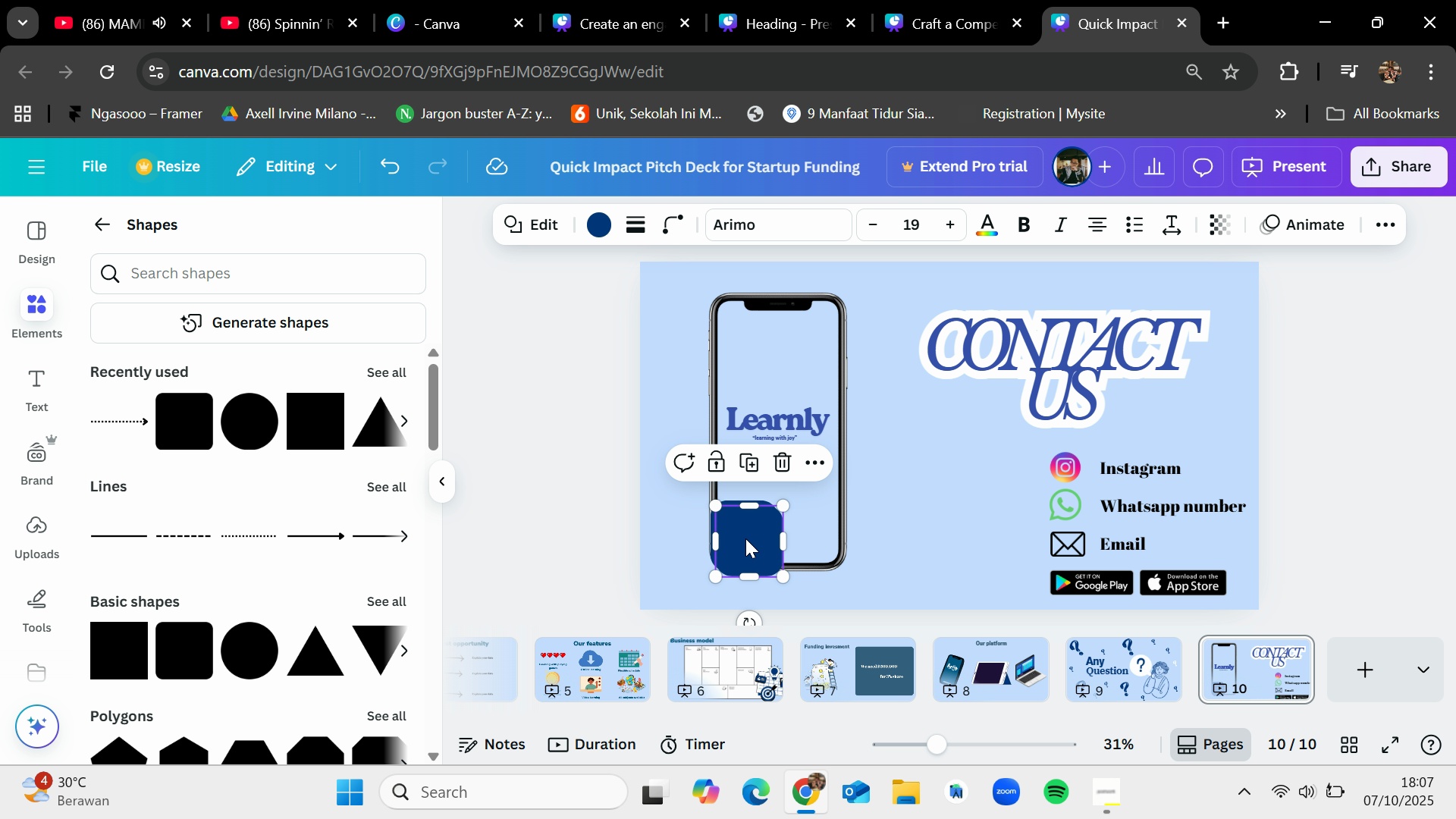 
left_click_drag(start_coordinate=[745, 538], to_coordinate=[825, 348])
 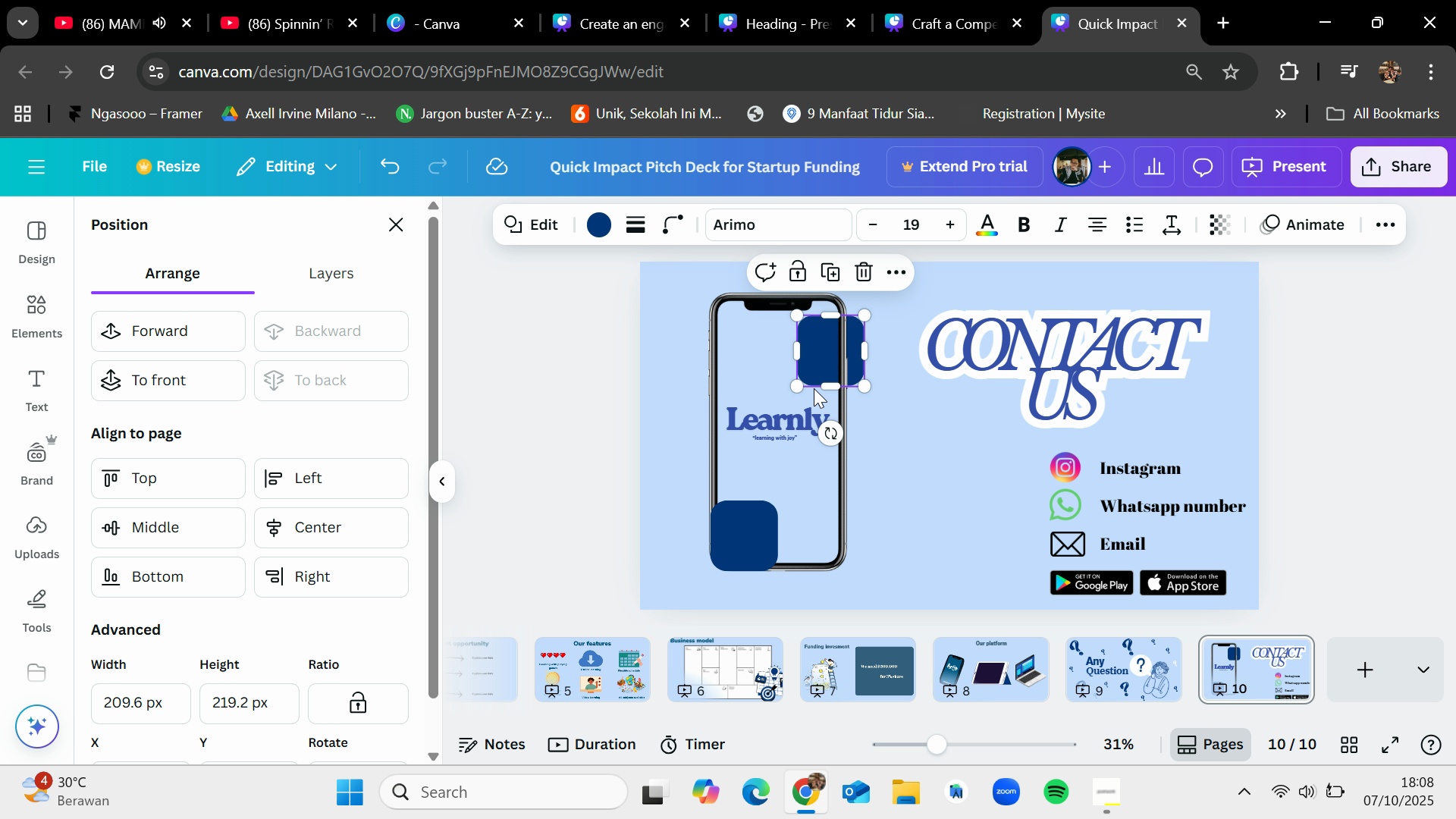 
wait(7.19)
 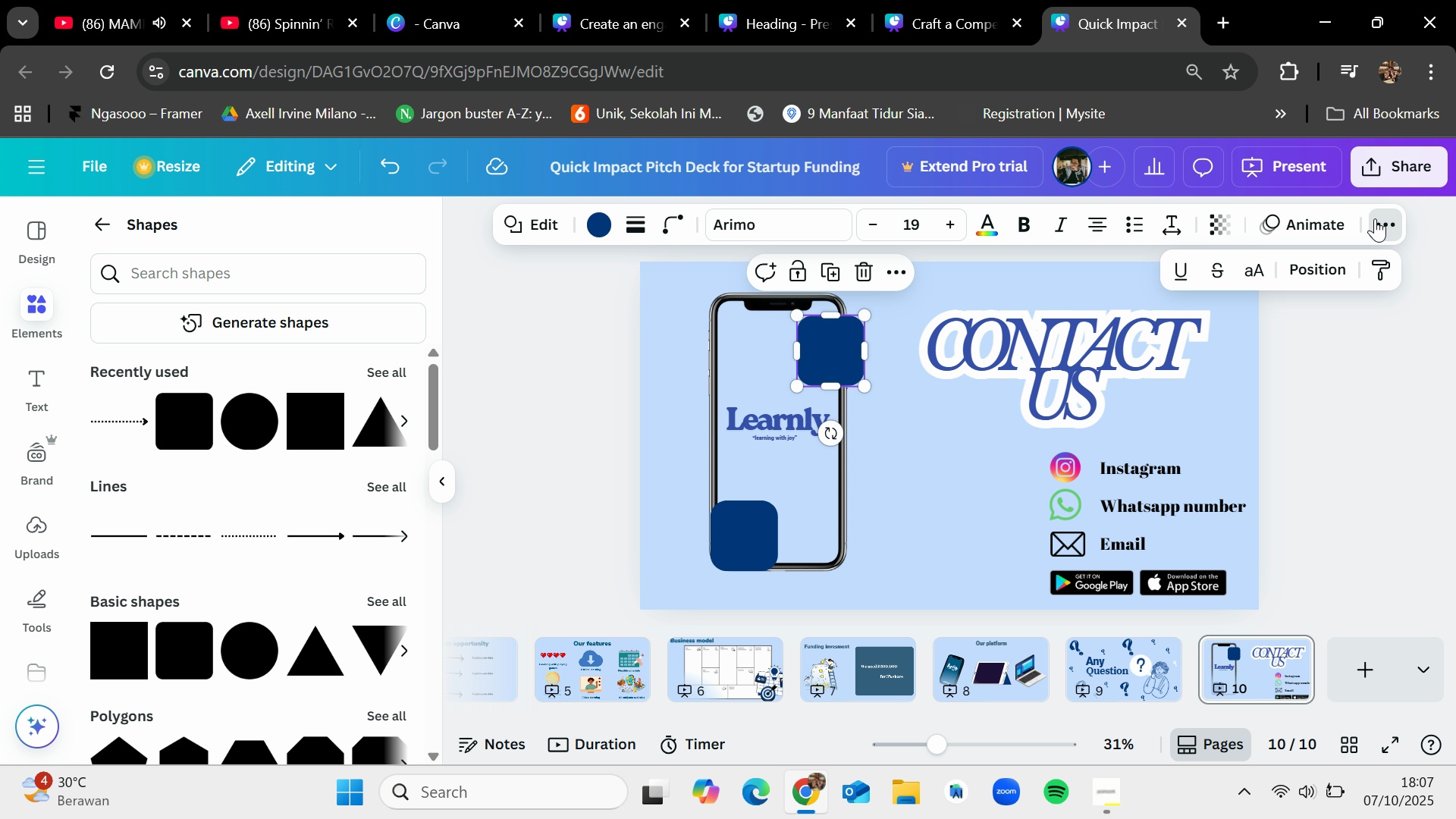 
left_click_drag(start_coordinate=[865, 347], to_coordinate=[847, 346])
 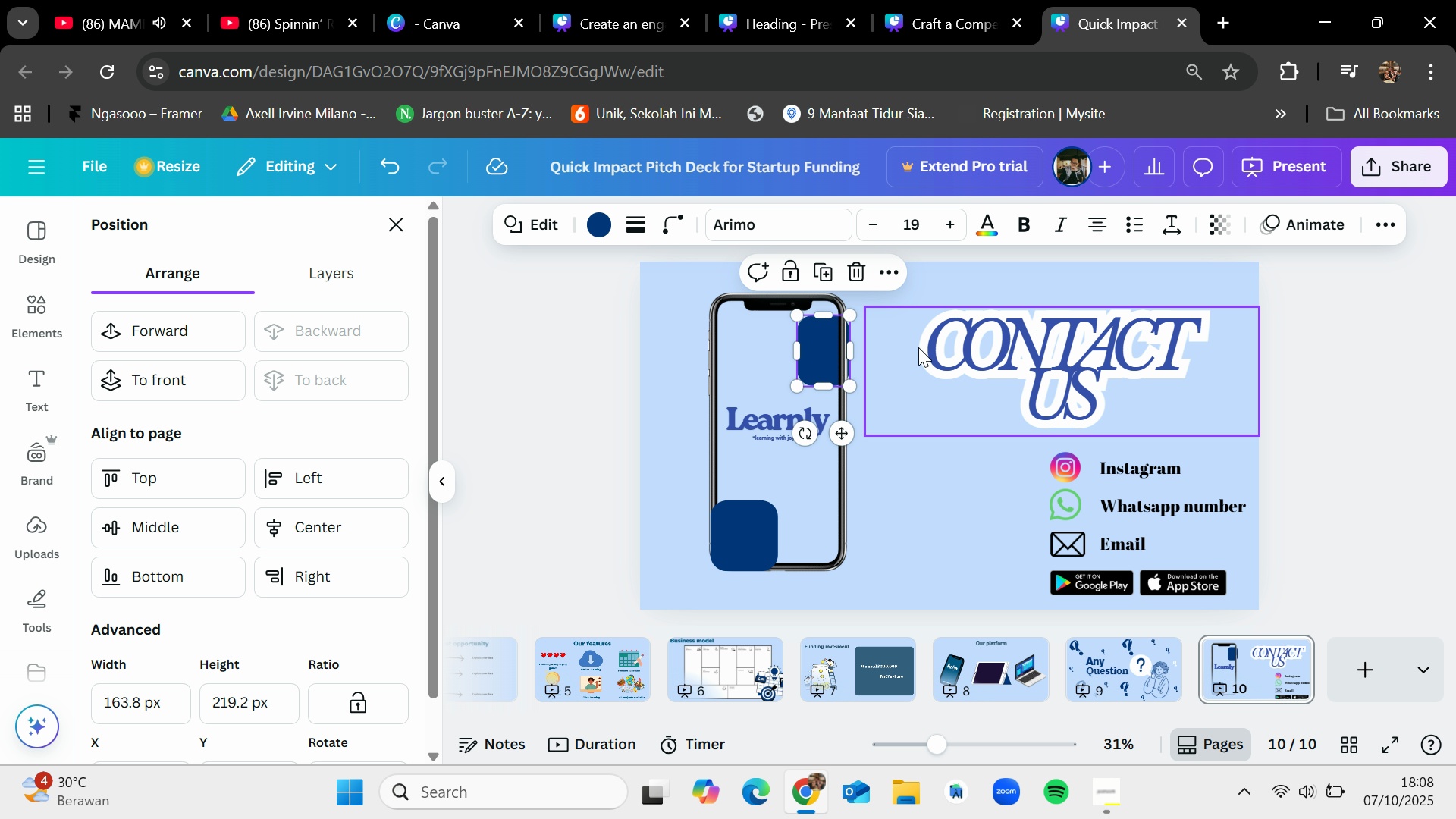 
left_click([918, 347])
 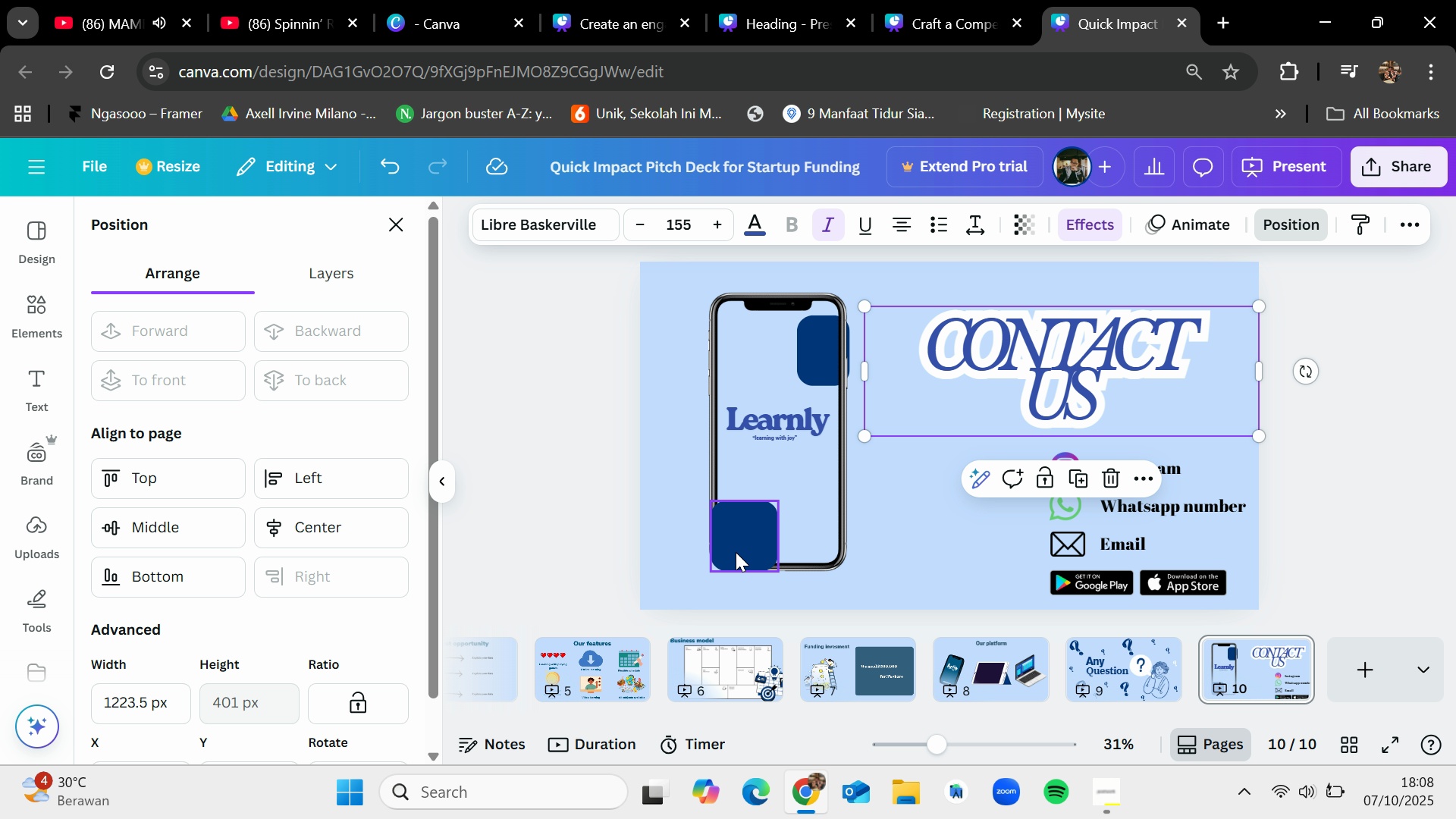 
left_click([736, 552])
 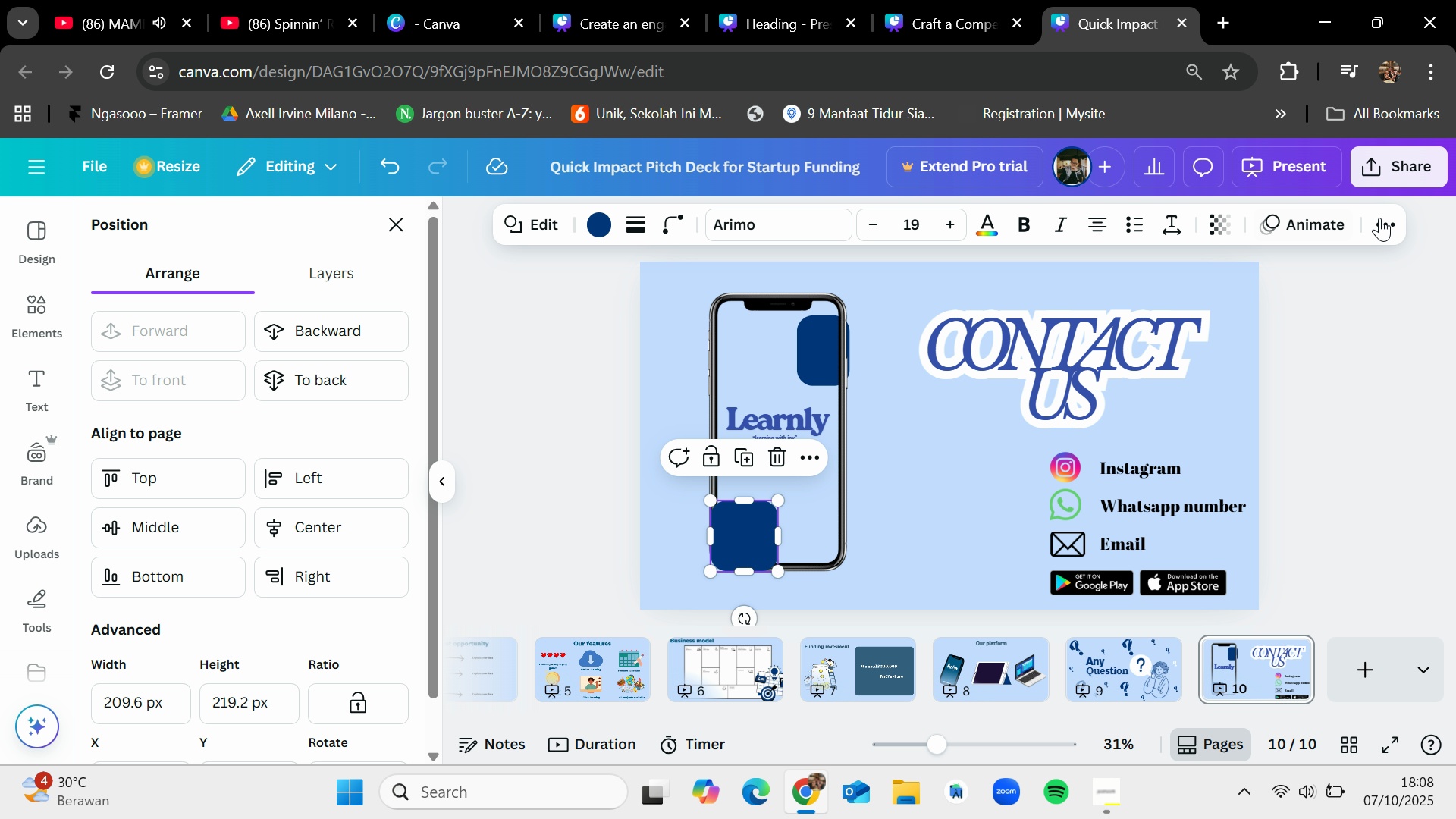 
left_click([1385, 218])
 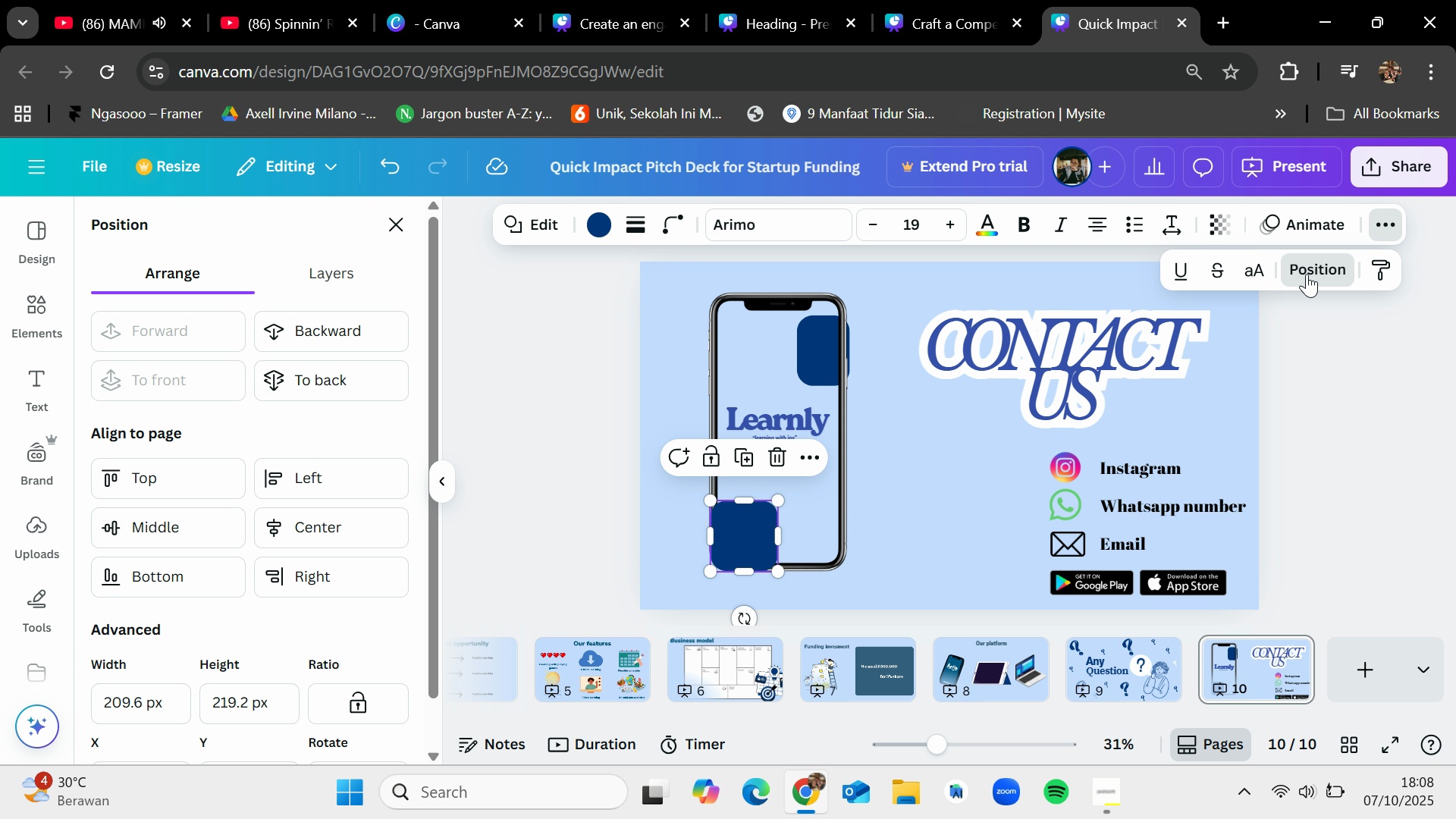 
left_click([1307, 274])
 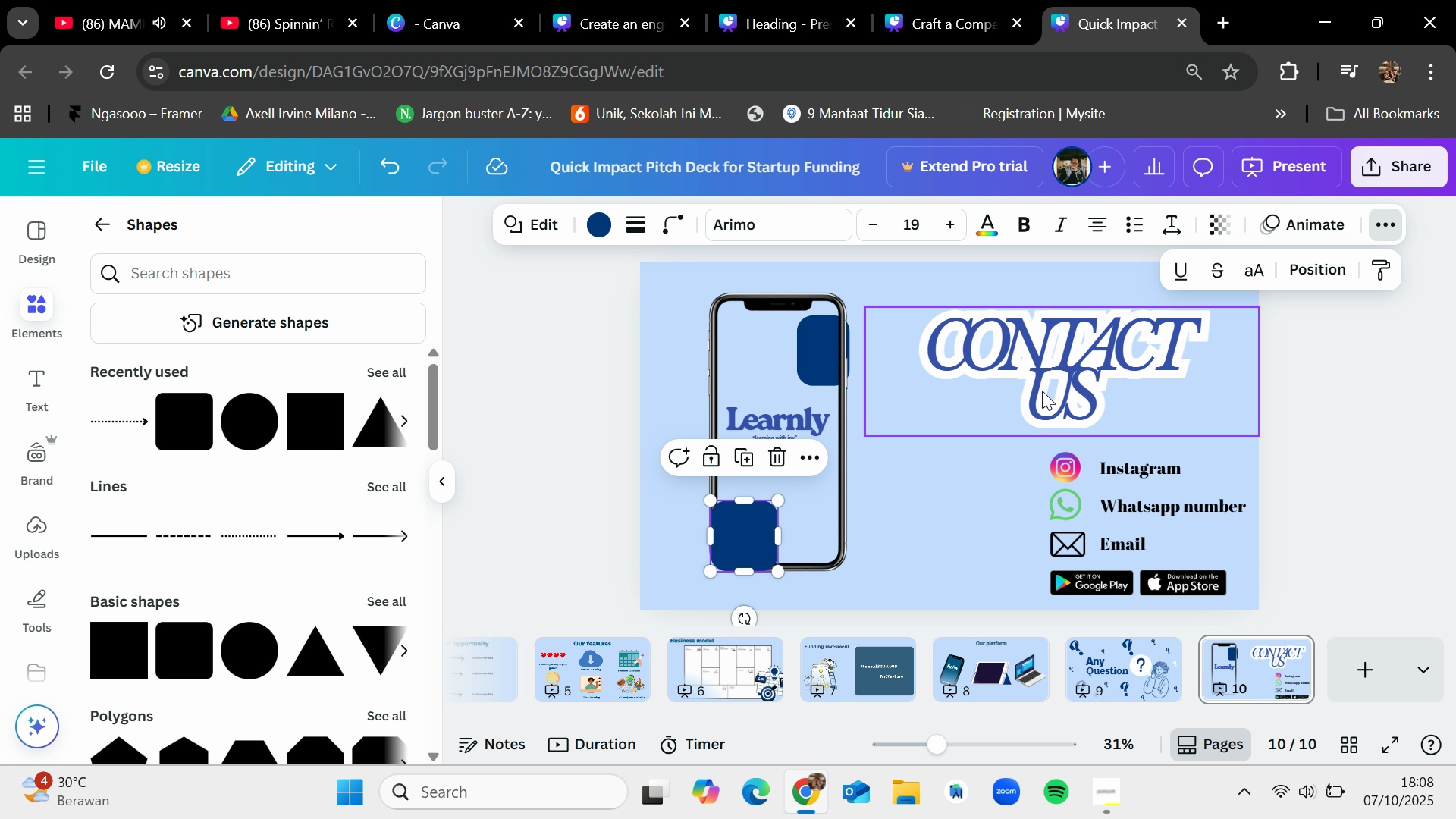 
left_click([1318, 262])
 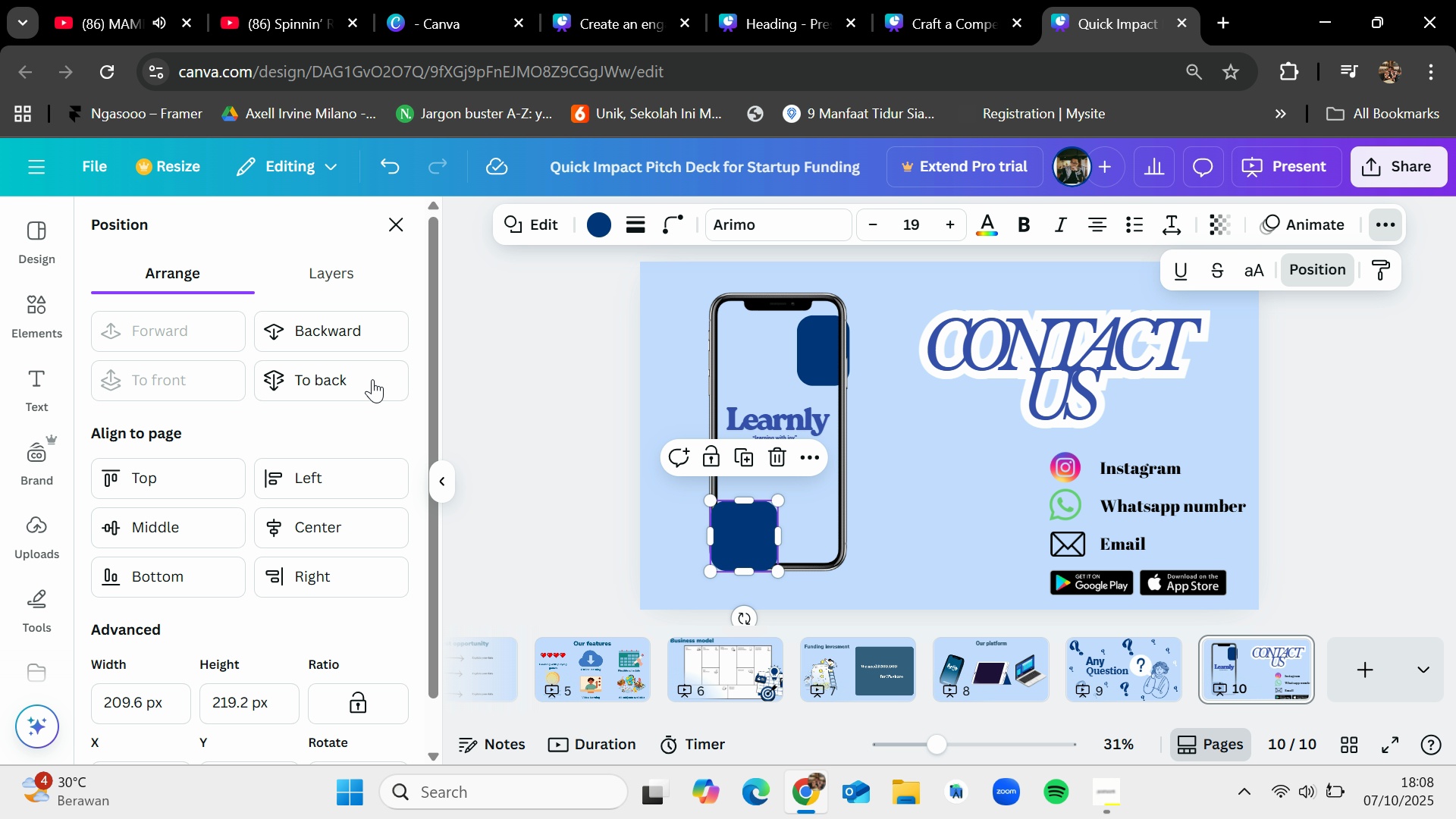 
left_click([369, 375])
 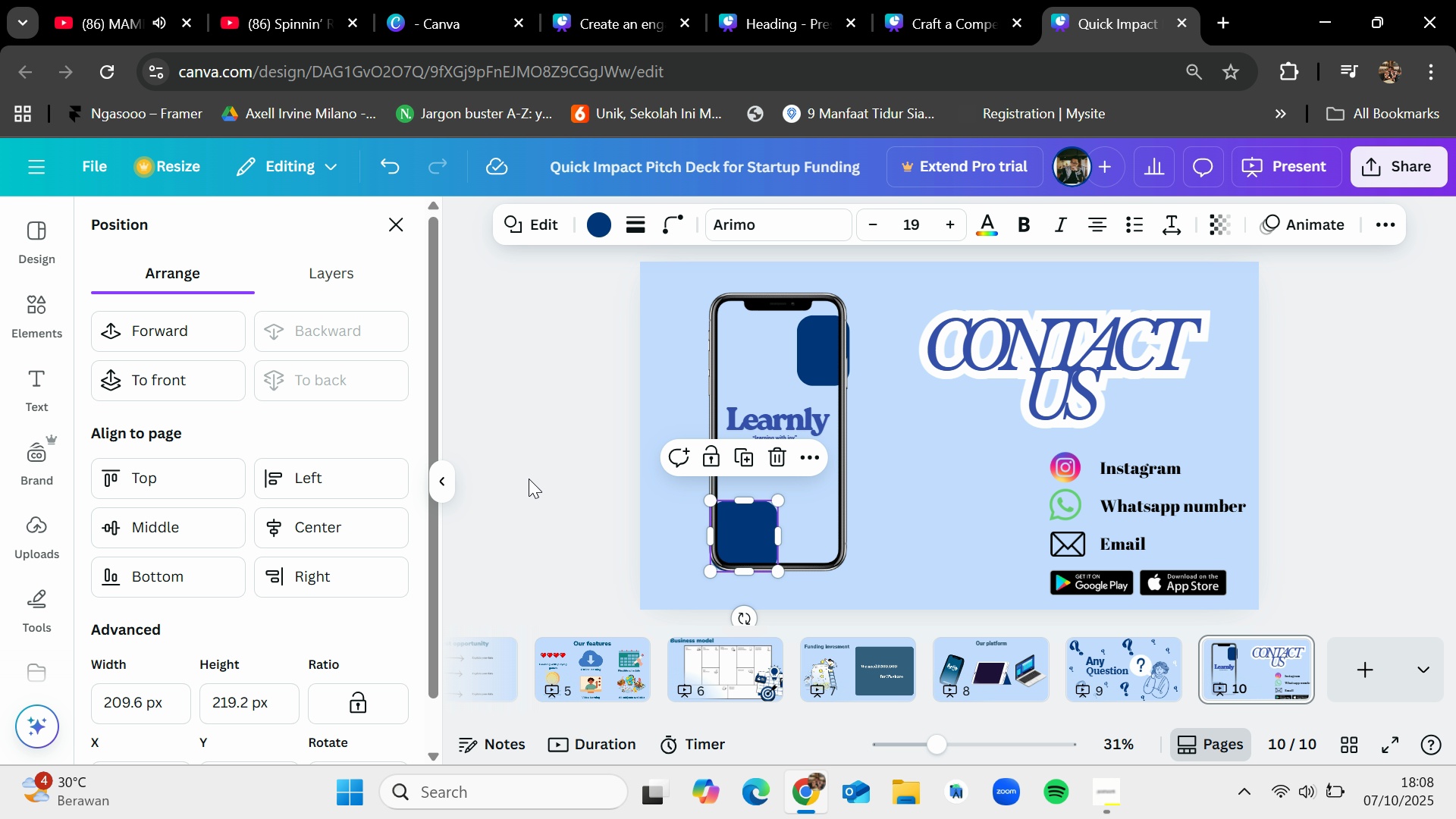 
left_click([544, 482])
 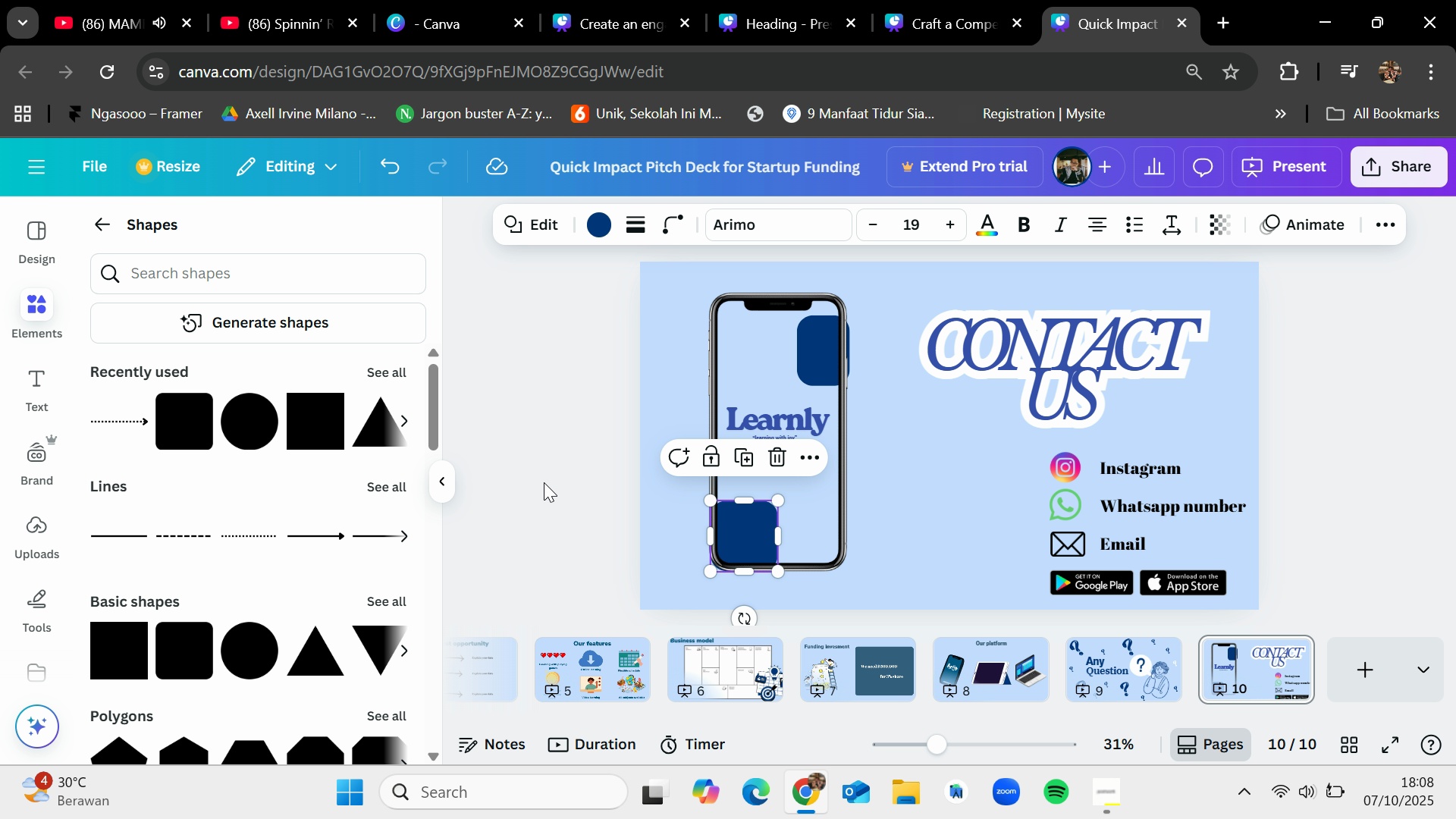 
left_click([544, 482])
 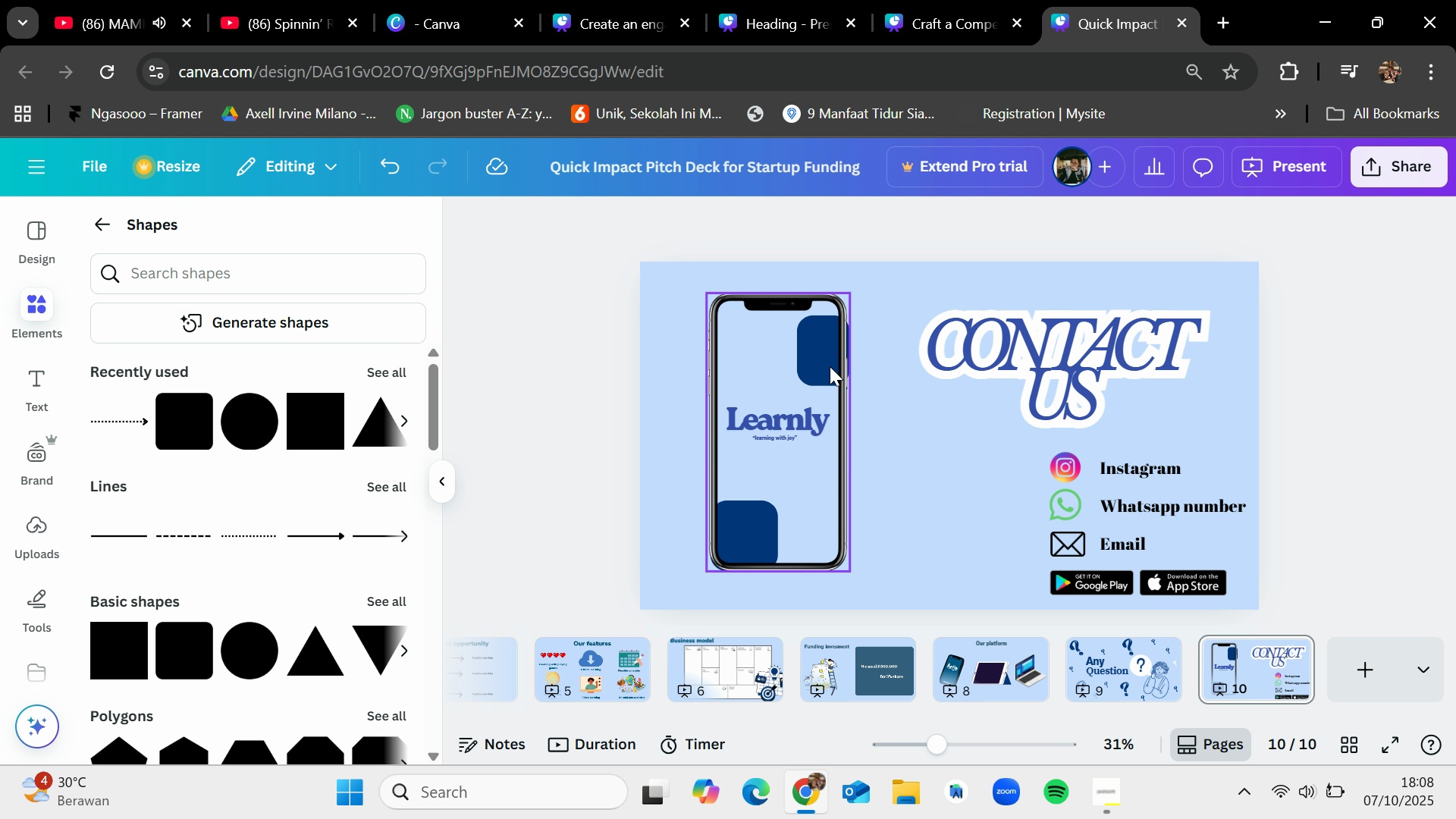 
mouse_move([839, 337])
 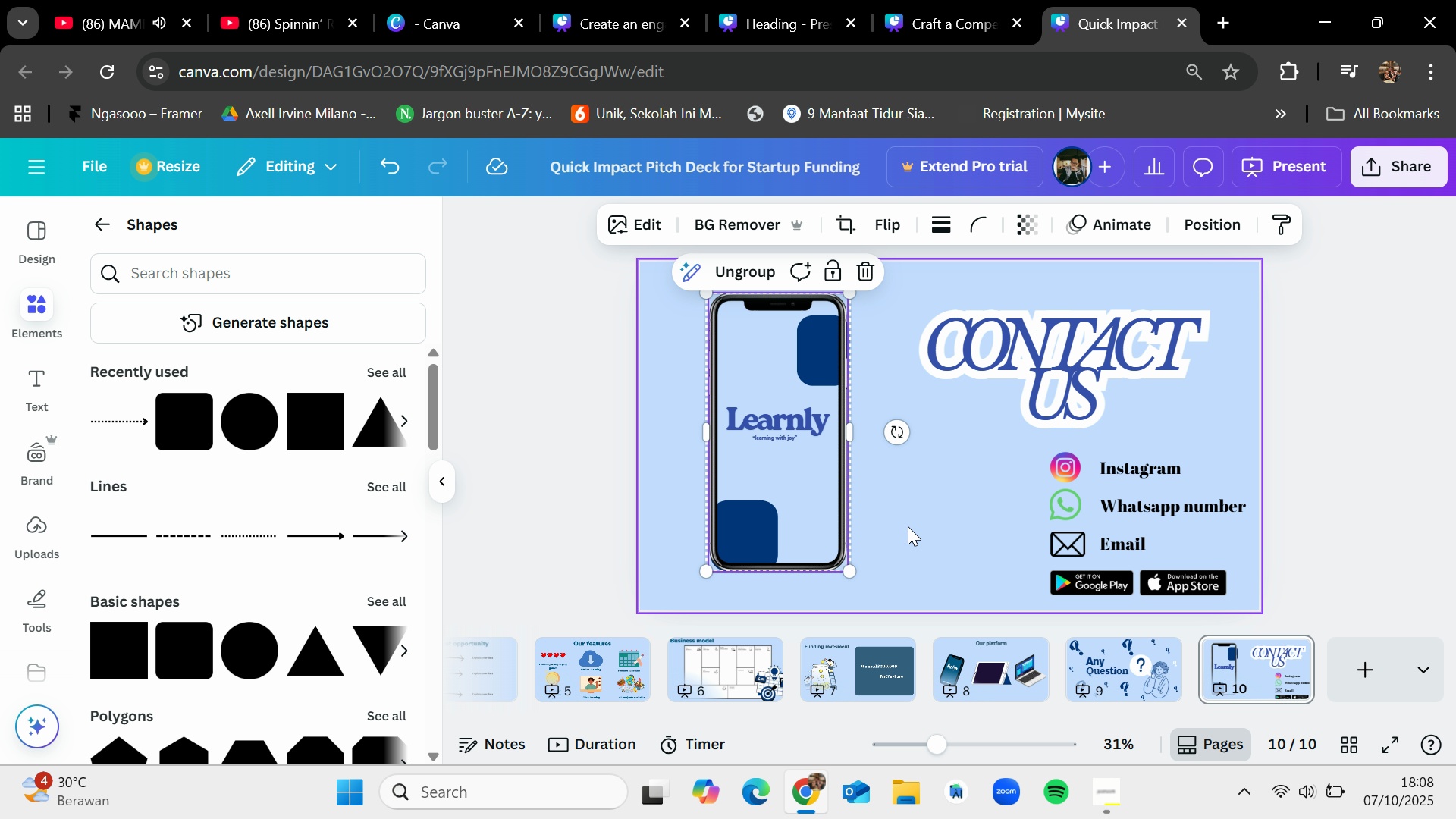 
left_click([908, 526])
 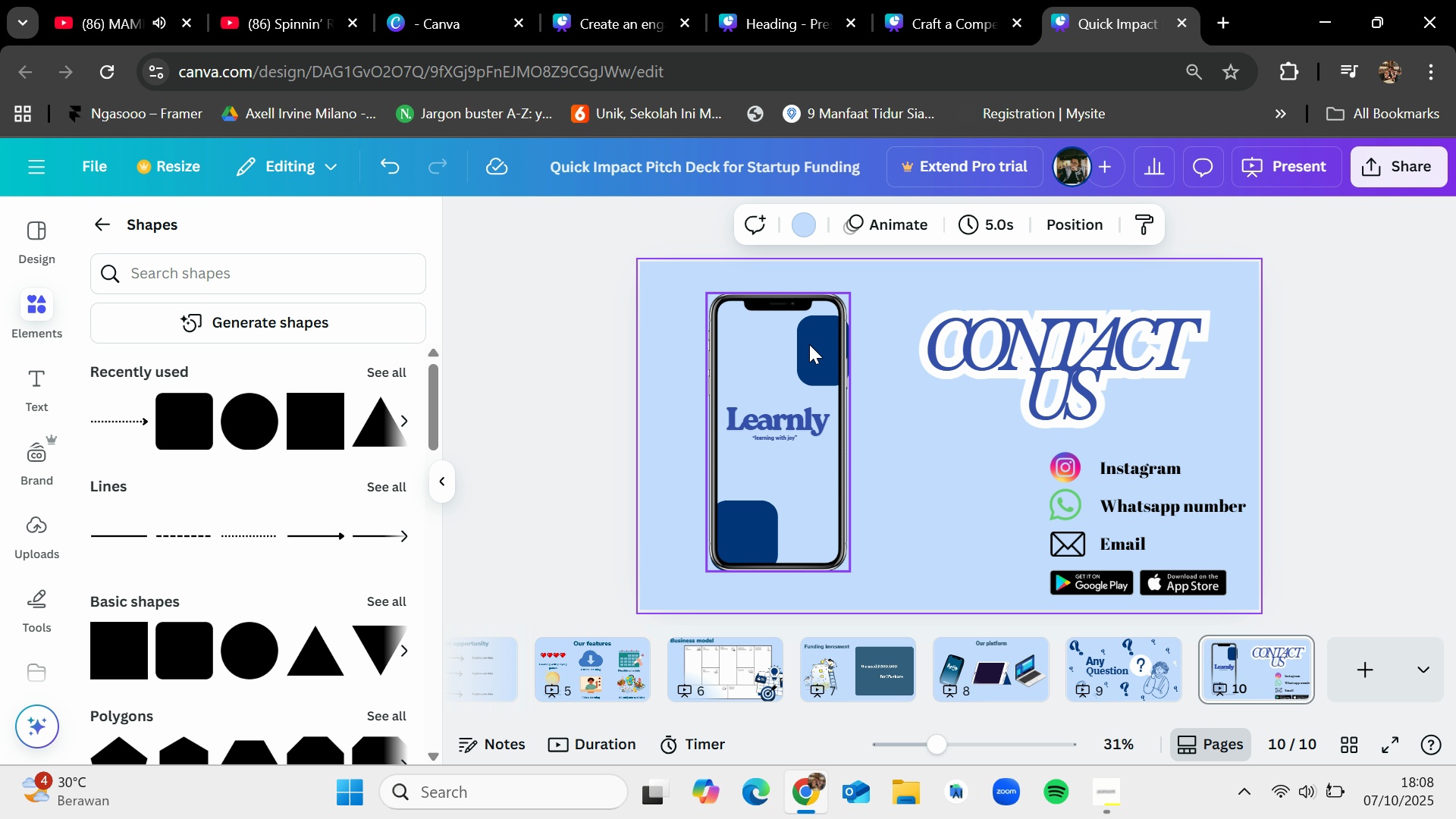 
left_click([808, 345])
 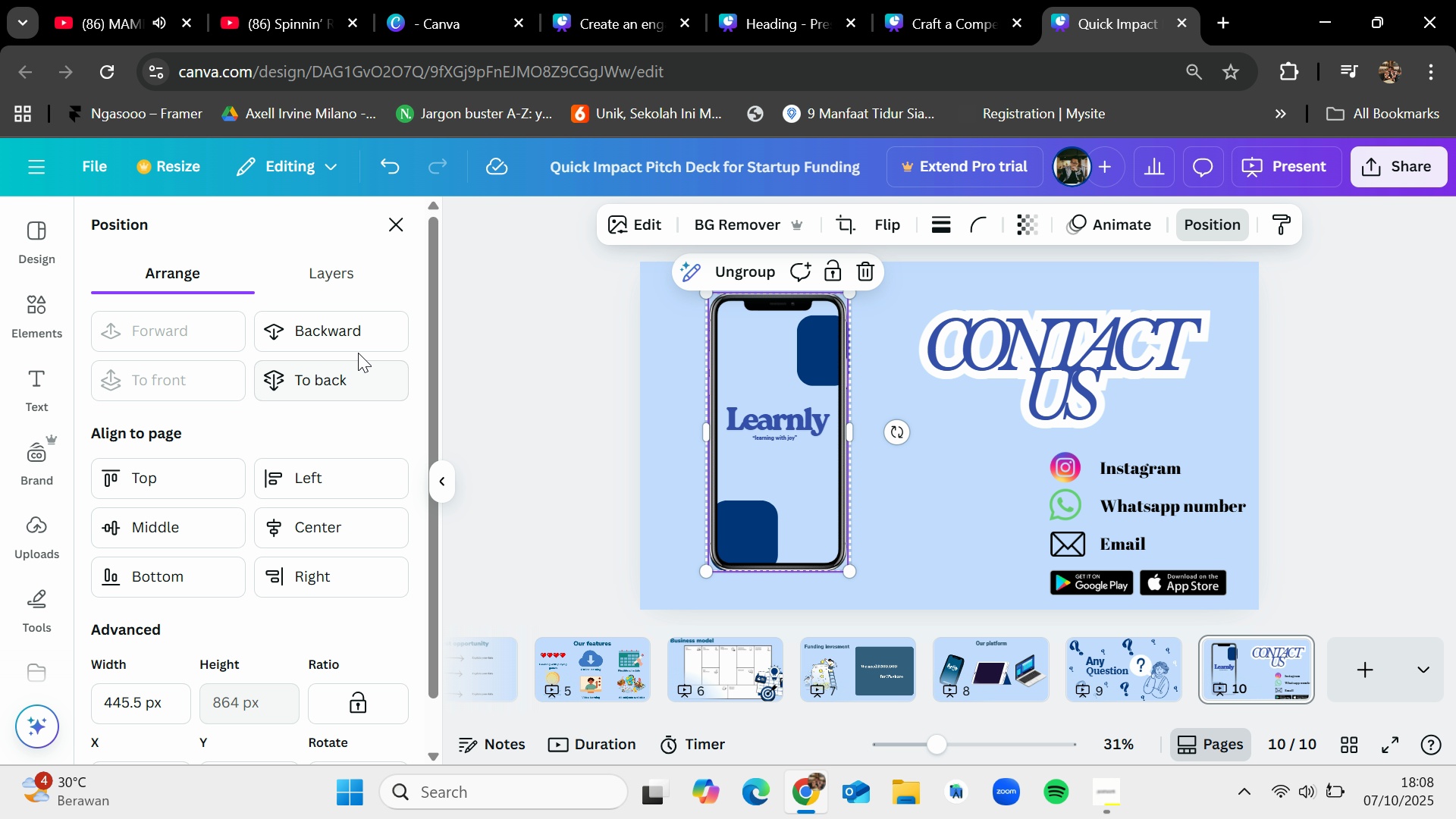 
wait(7.36)
 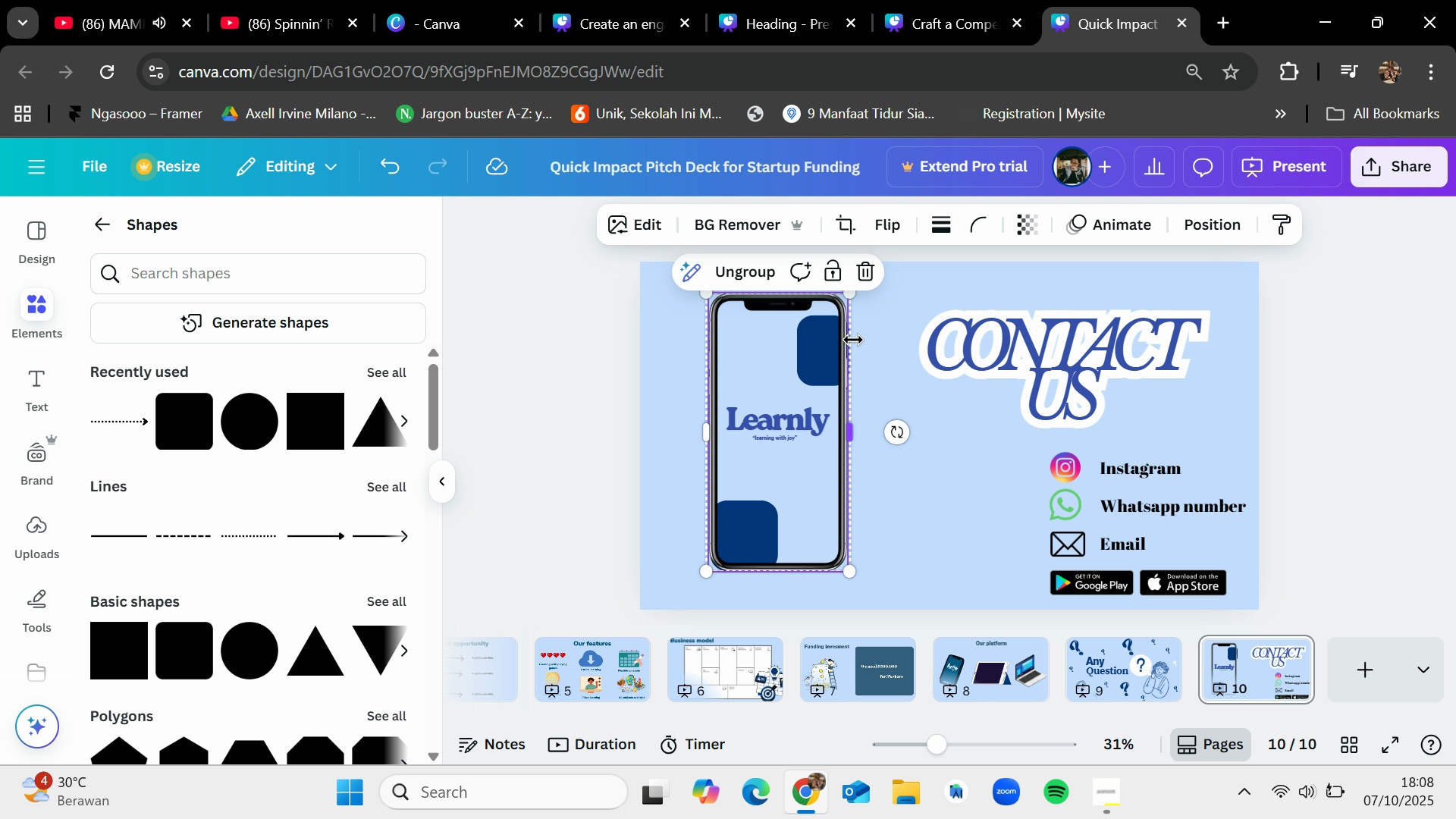 
left_click_drag(start_coordinate=[832, 347], to_coordinate=[824, 340])
 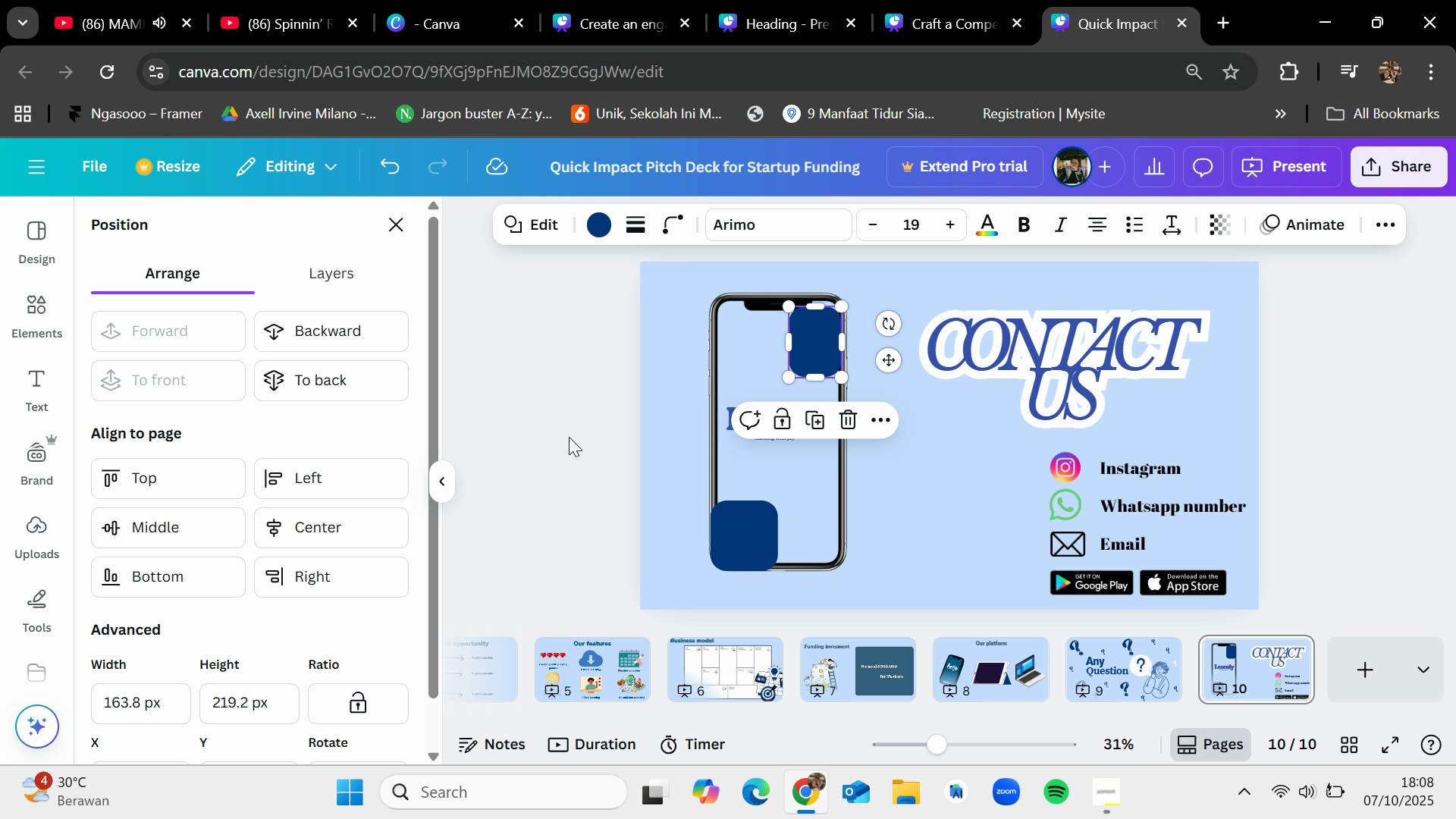 
left_click([569, 437])
 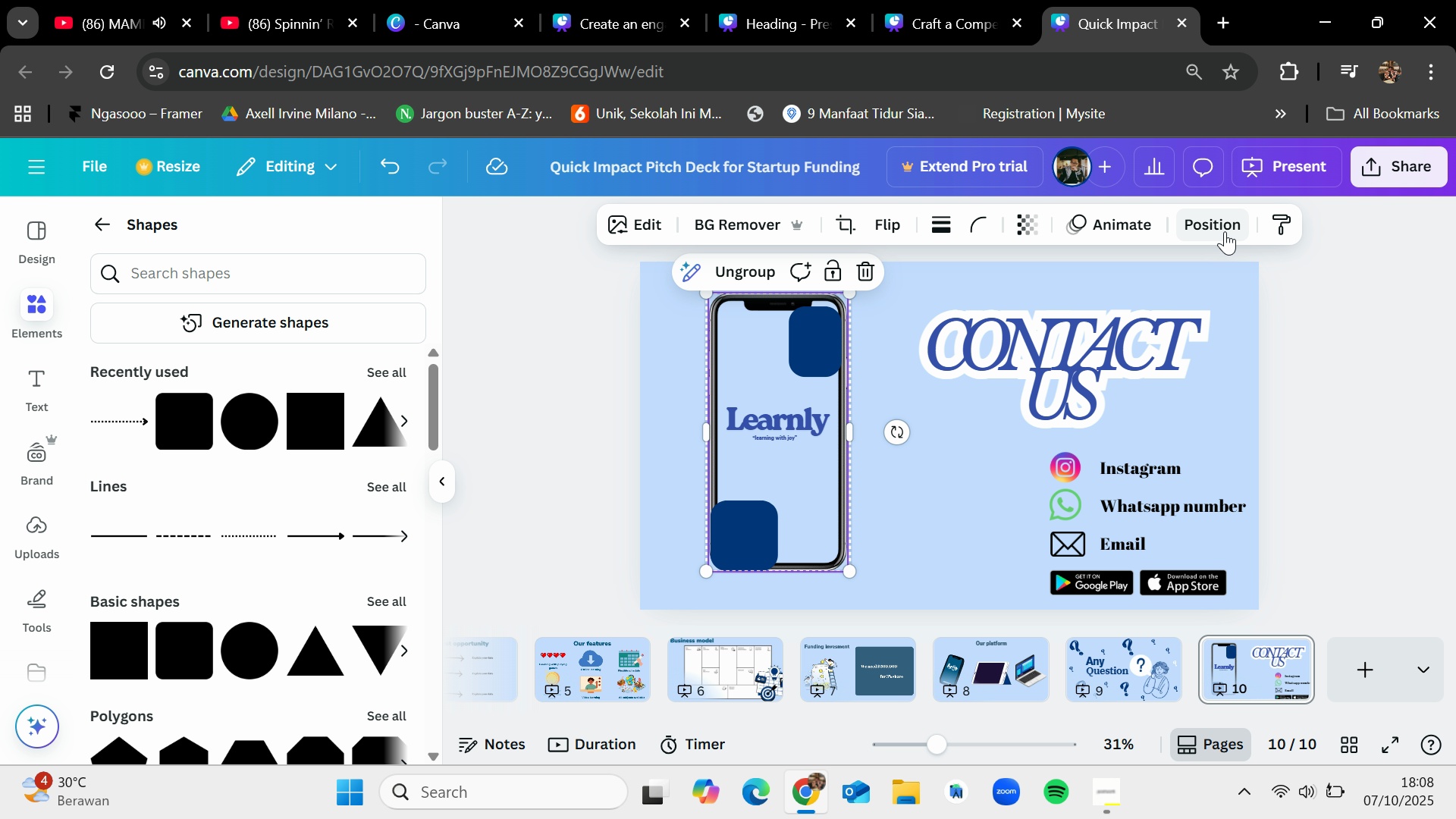 
wait(5.09)
 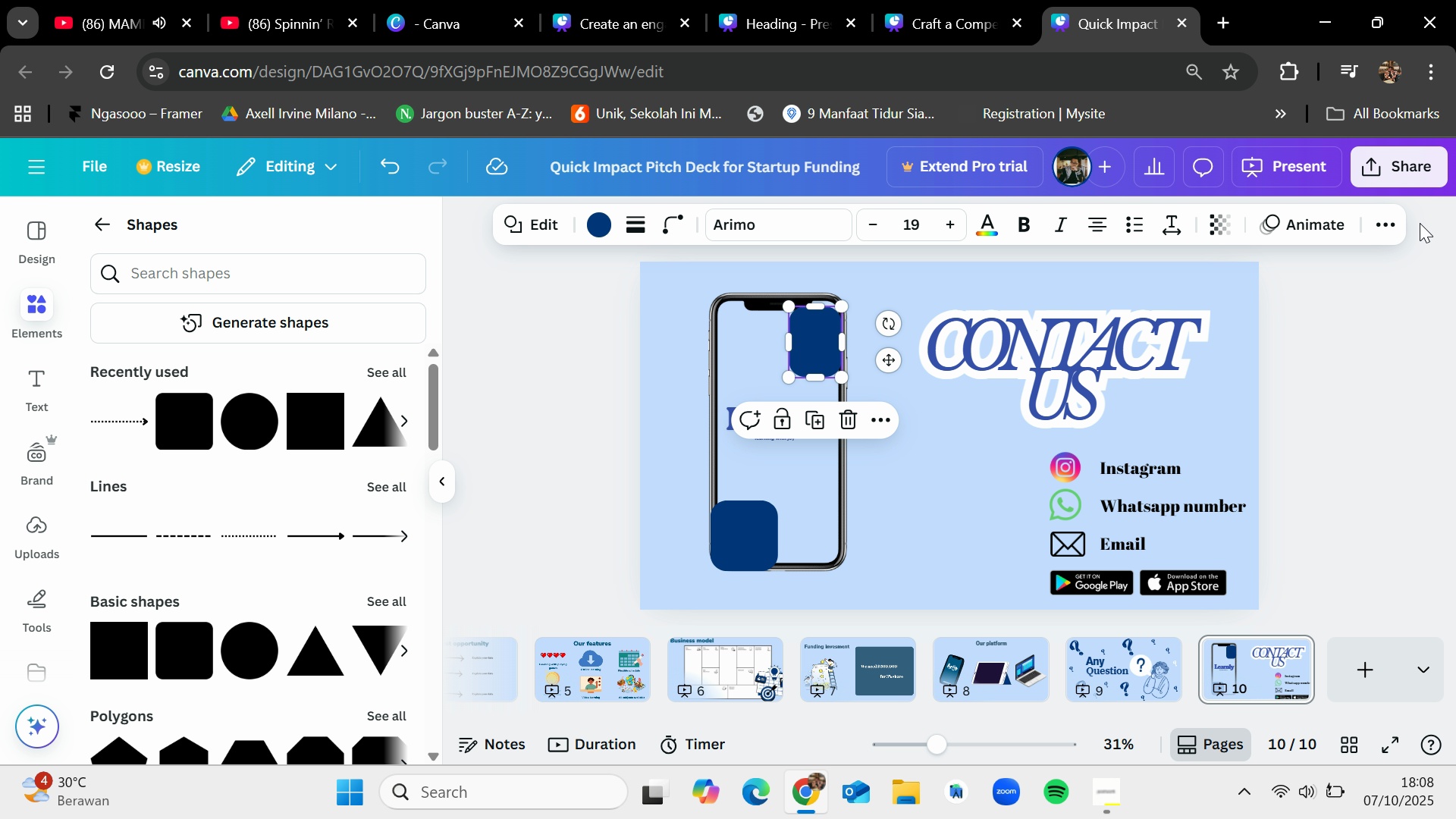 
left_click([155, 327])
 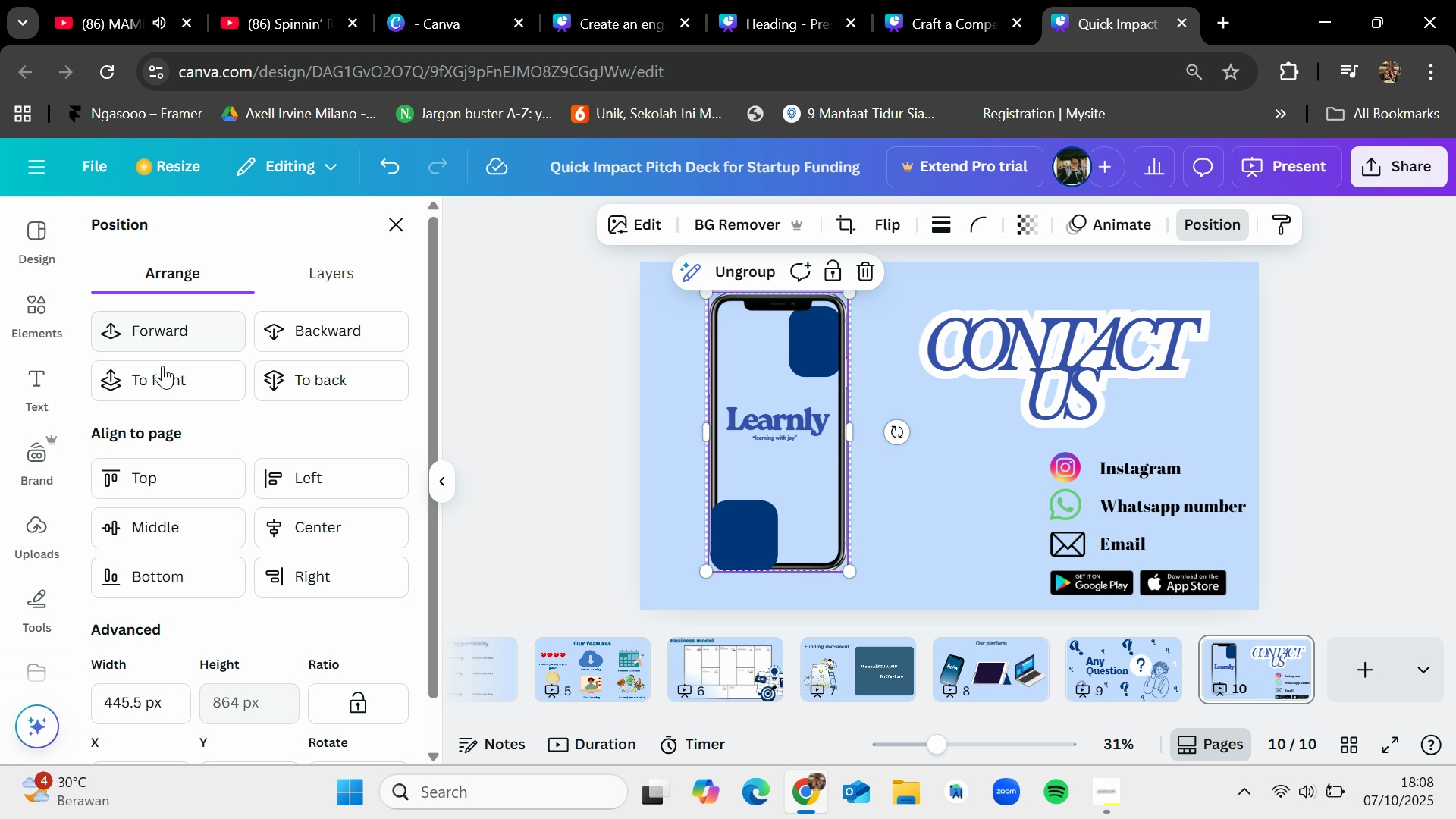 
left_click([163, 373])
 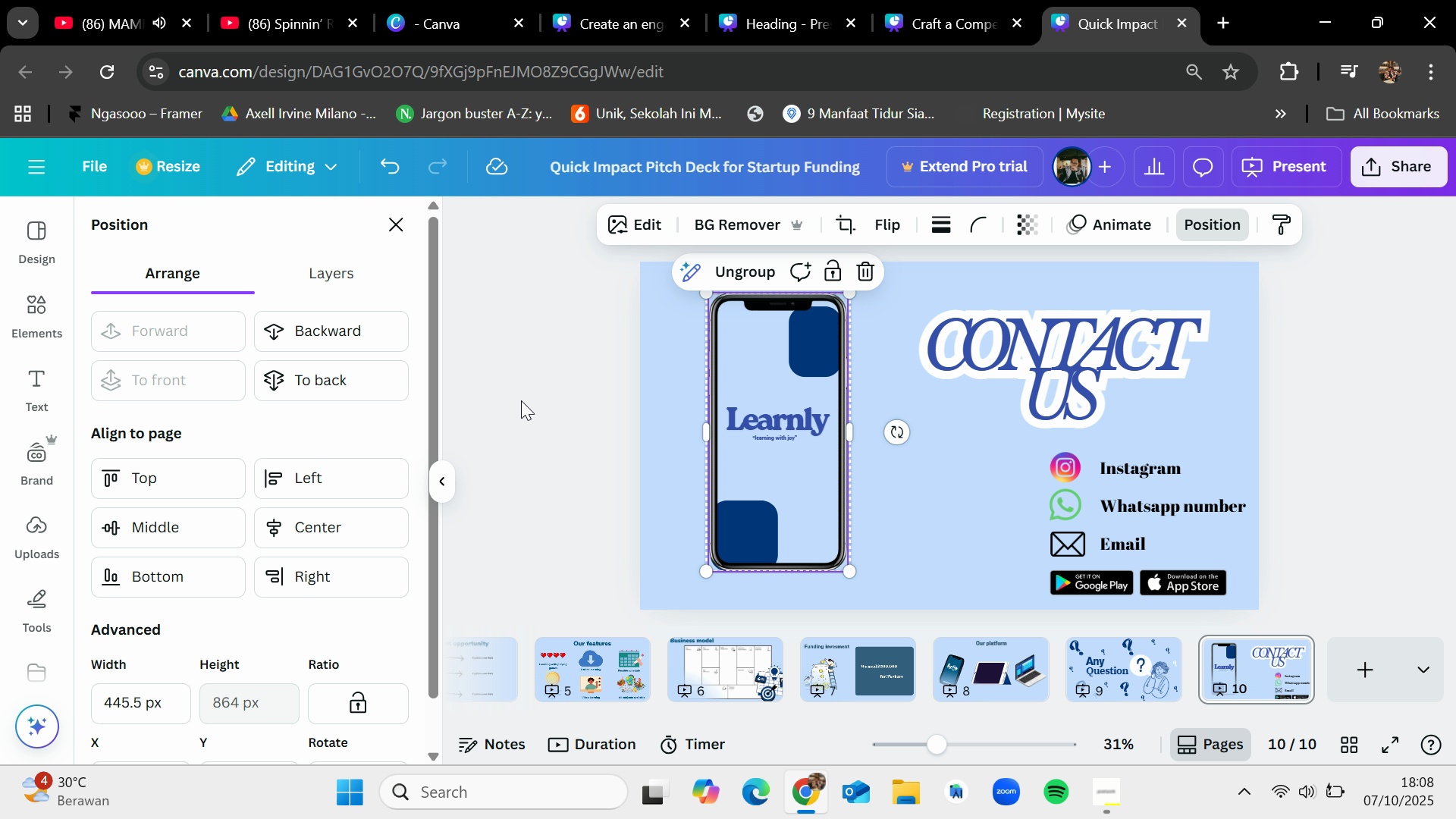 
left_click([530, 394])
 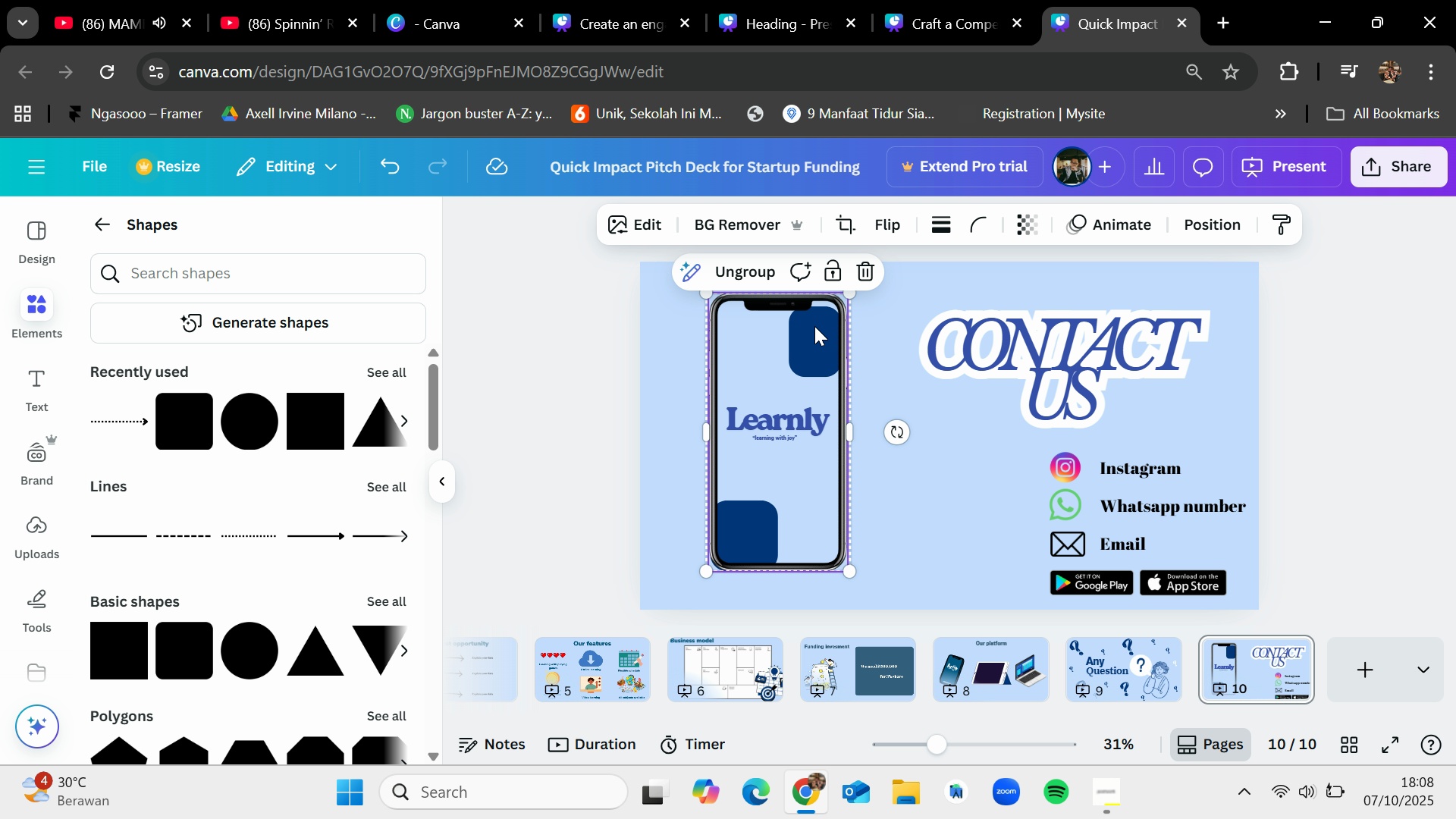 
wait(7.55)
 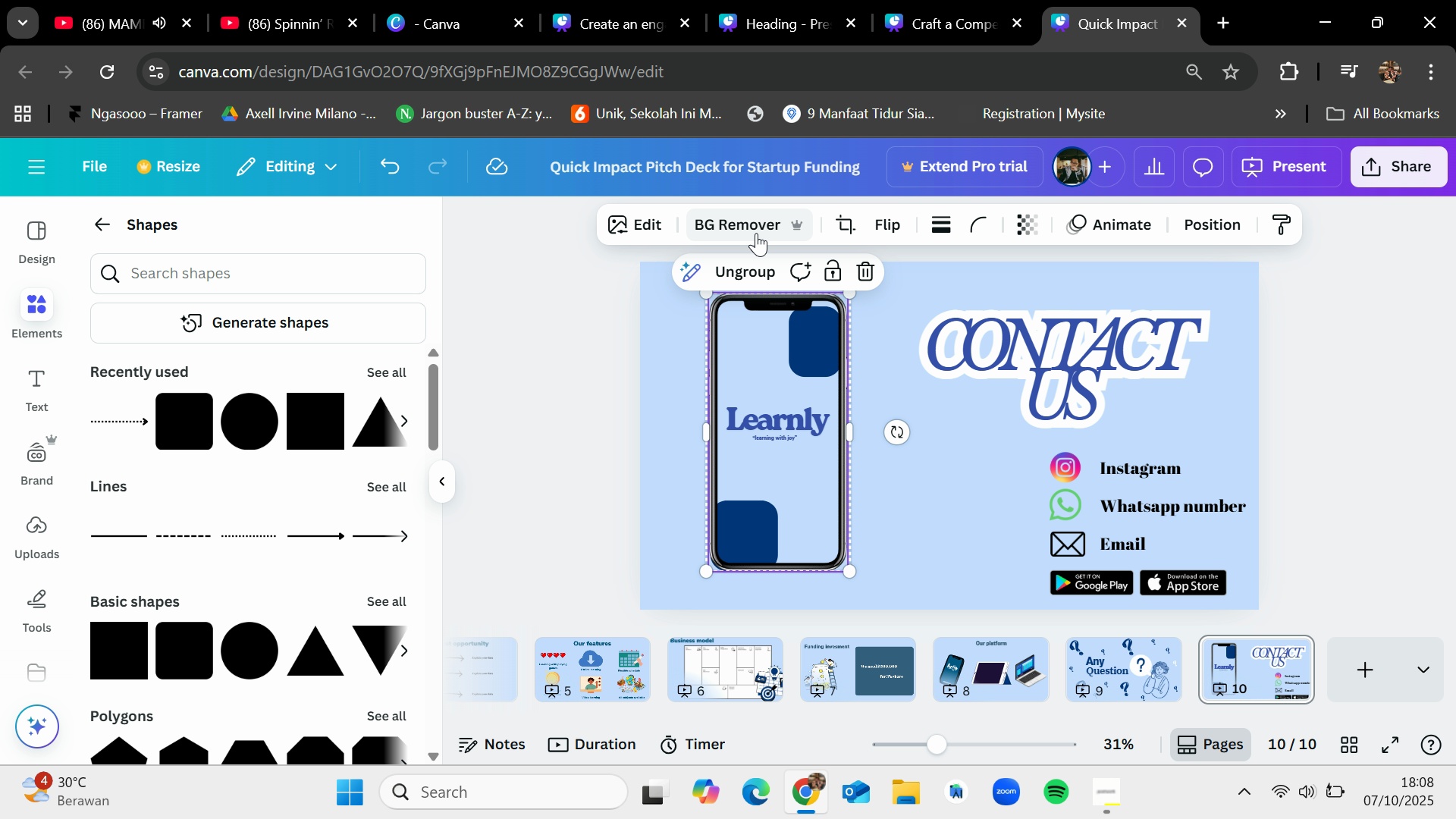 
left_click([361, 353])
 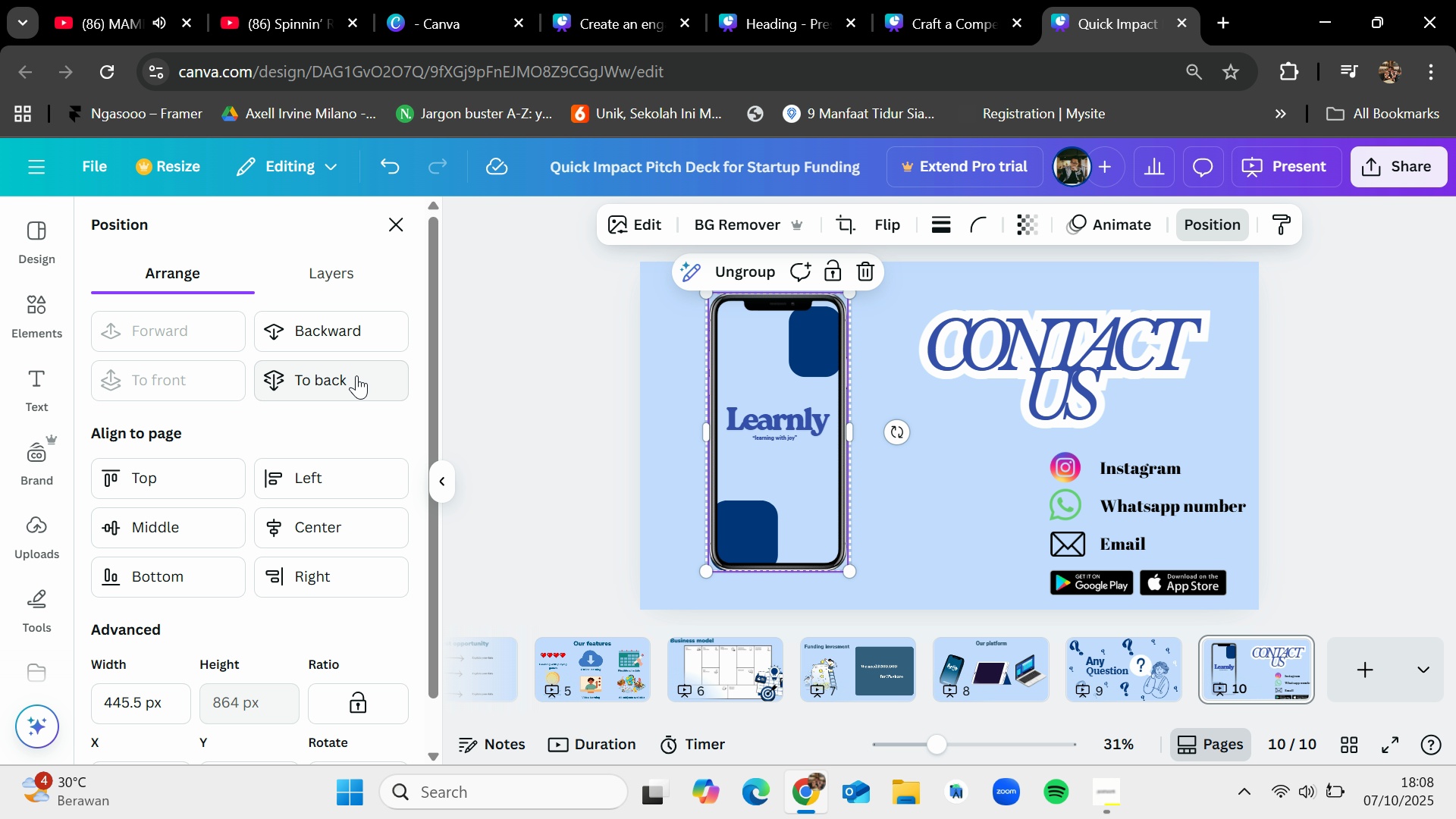 
left_click([356, 375])
 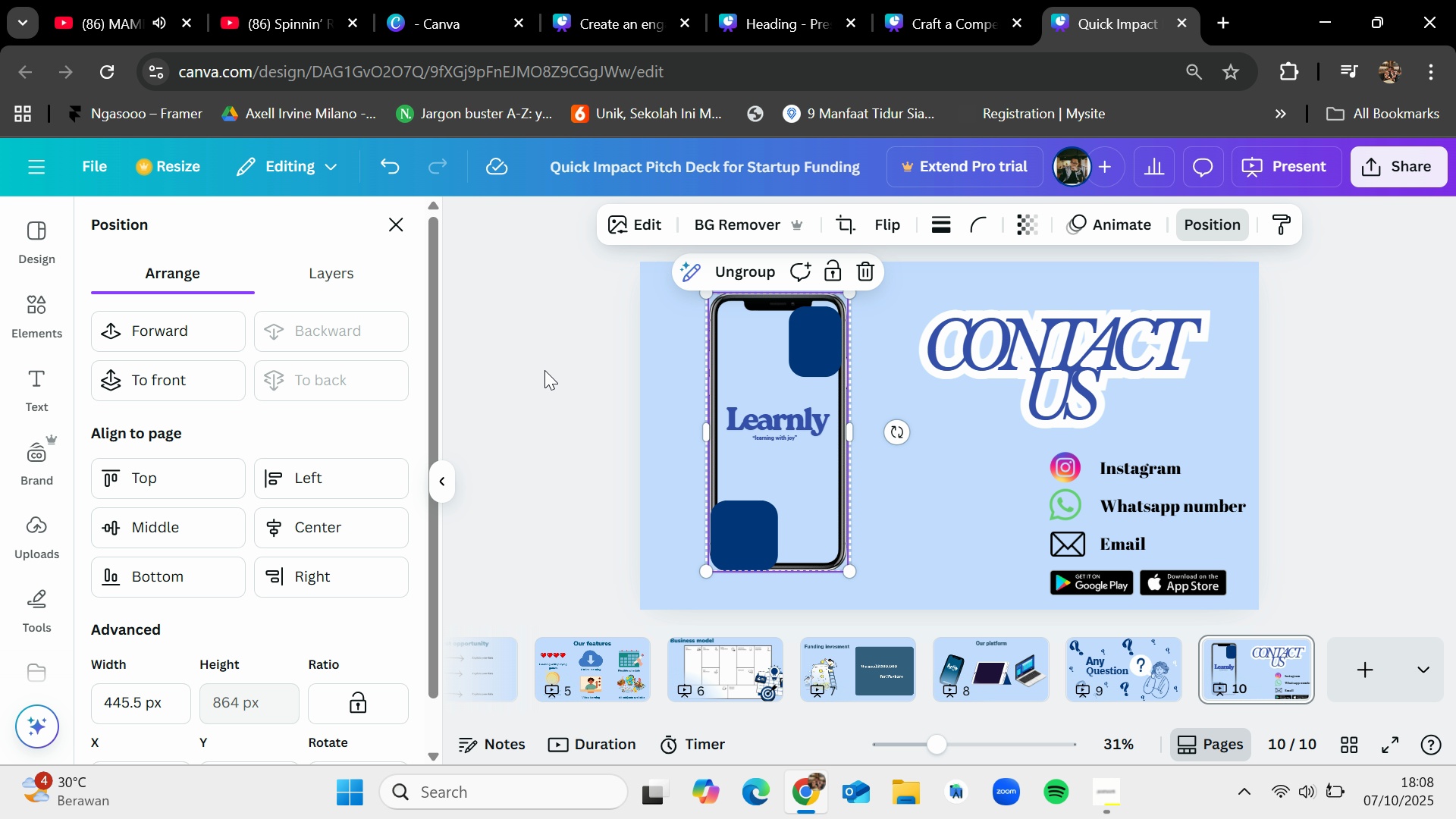 
left_click([544, 370])
 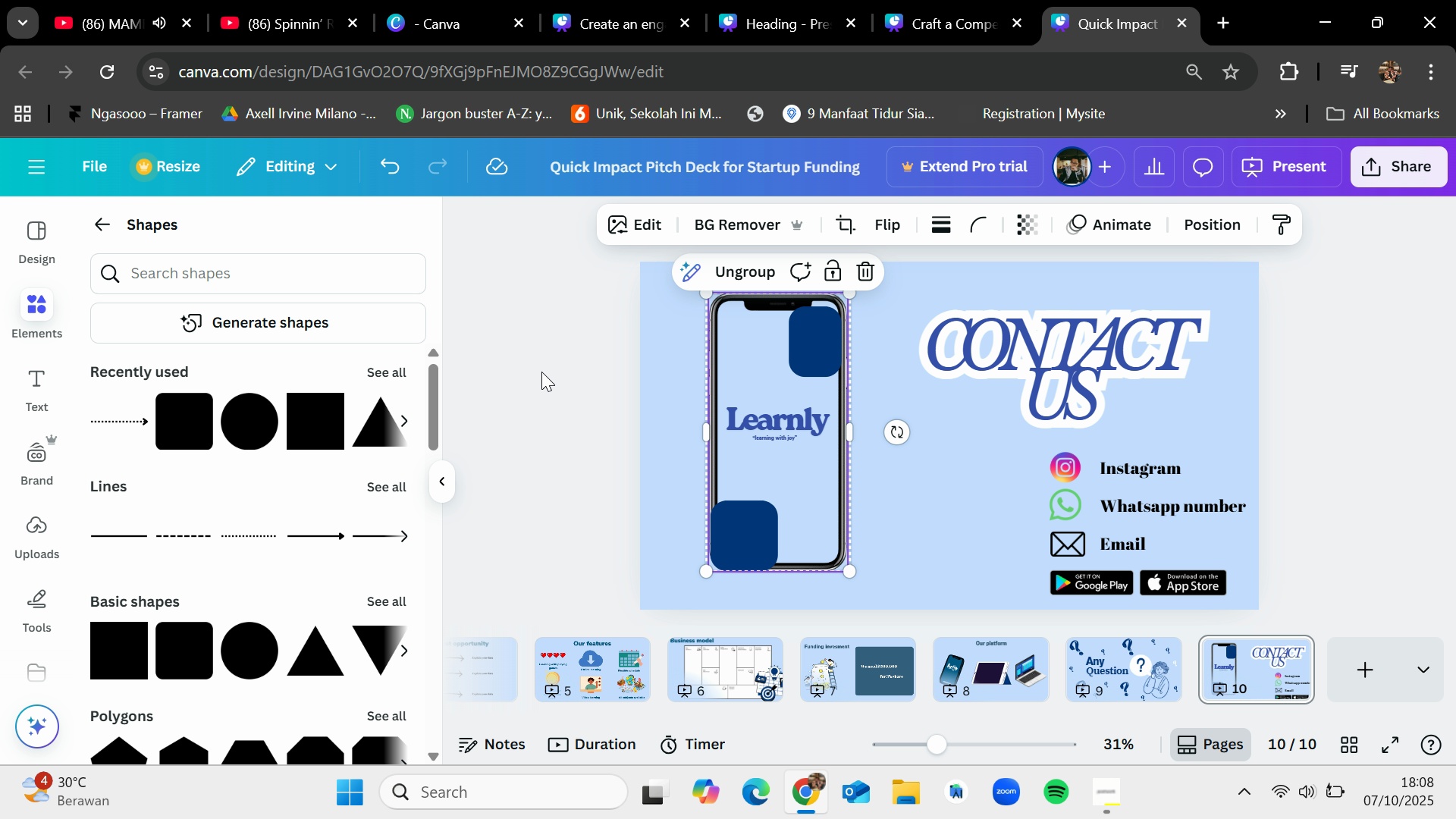 
left_click([541, 372])
 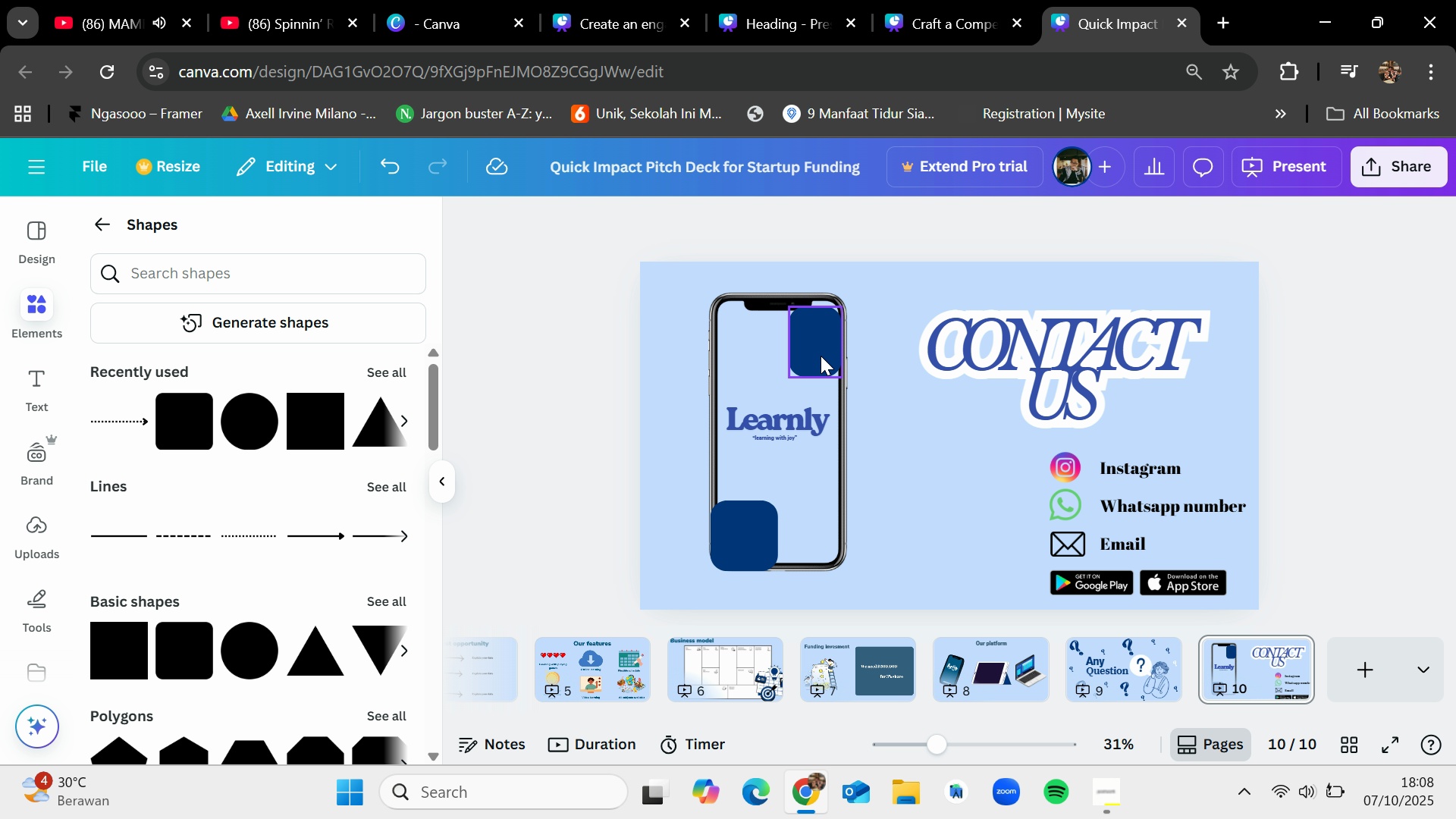 
left_click_drag(start_coordinate=[823, 353], to_coordinate=[832, 359])
 